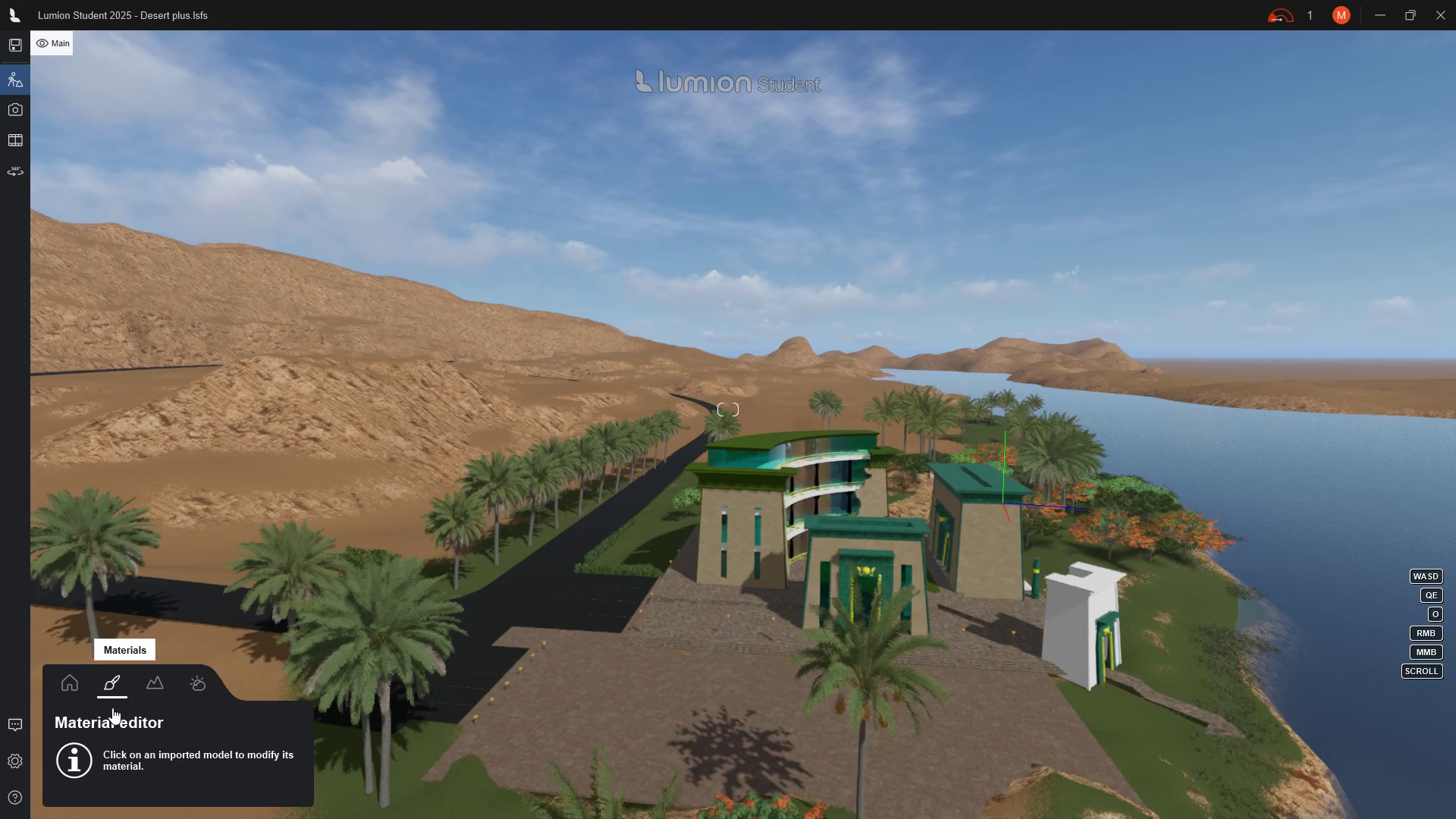 
mouse_move([136, 728])
 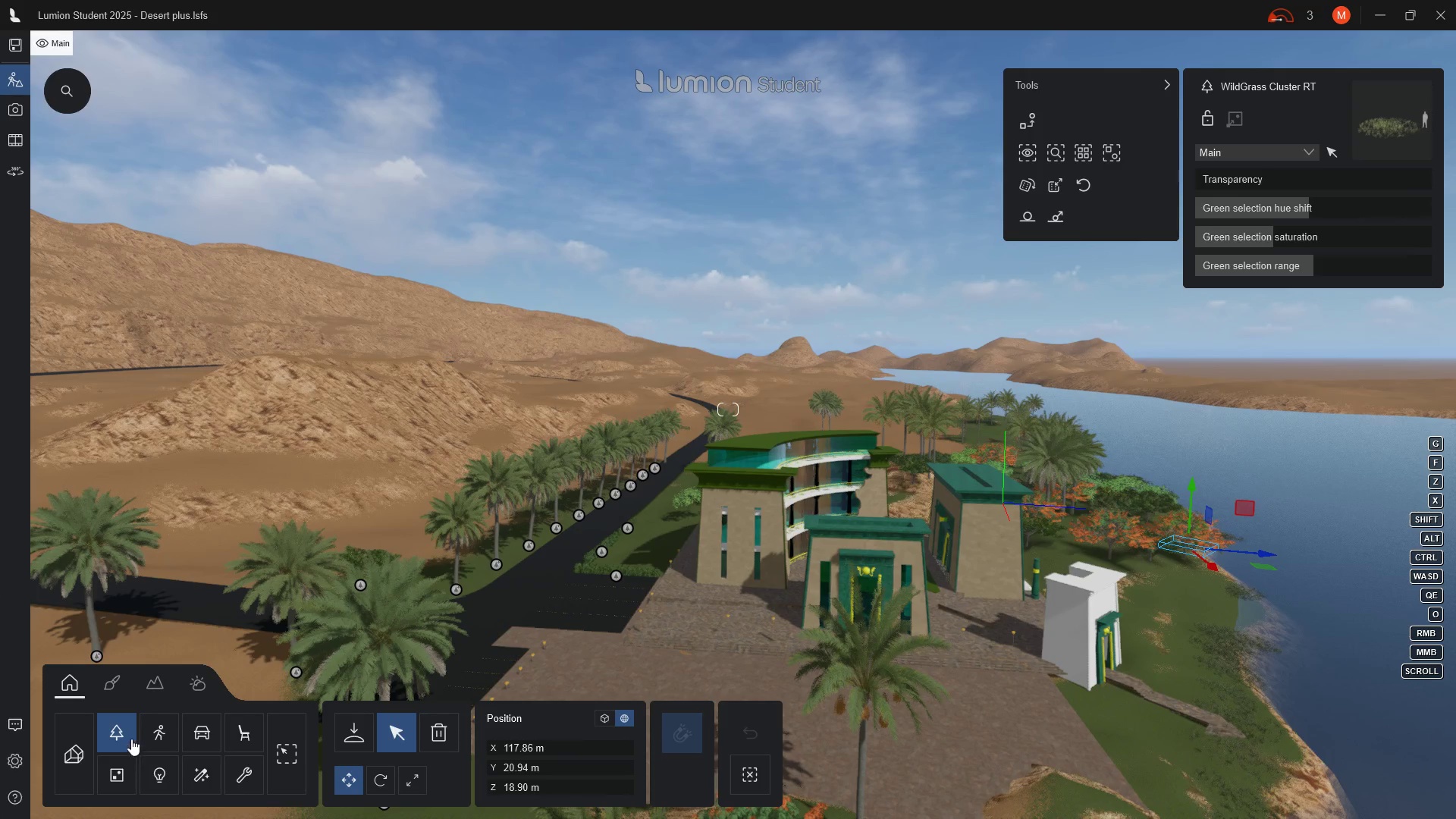 
left_click([116, 728])
 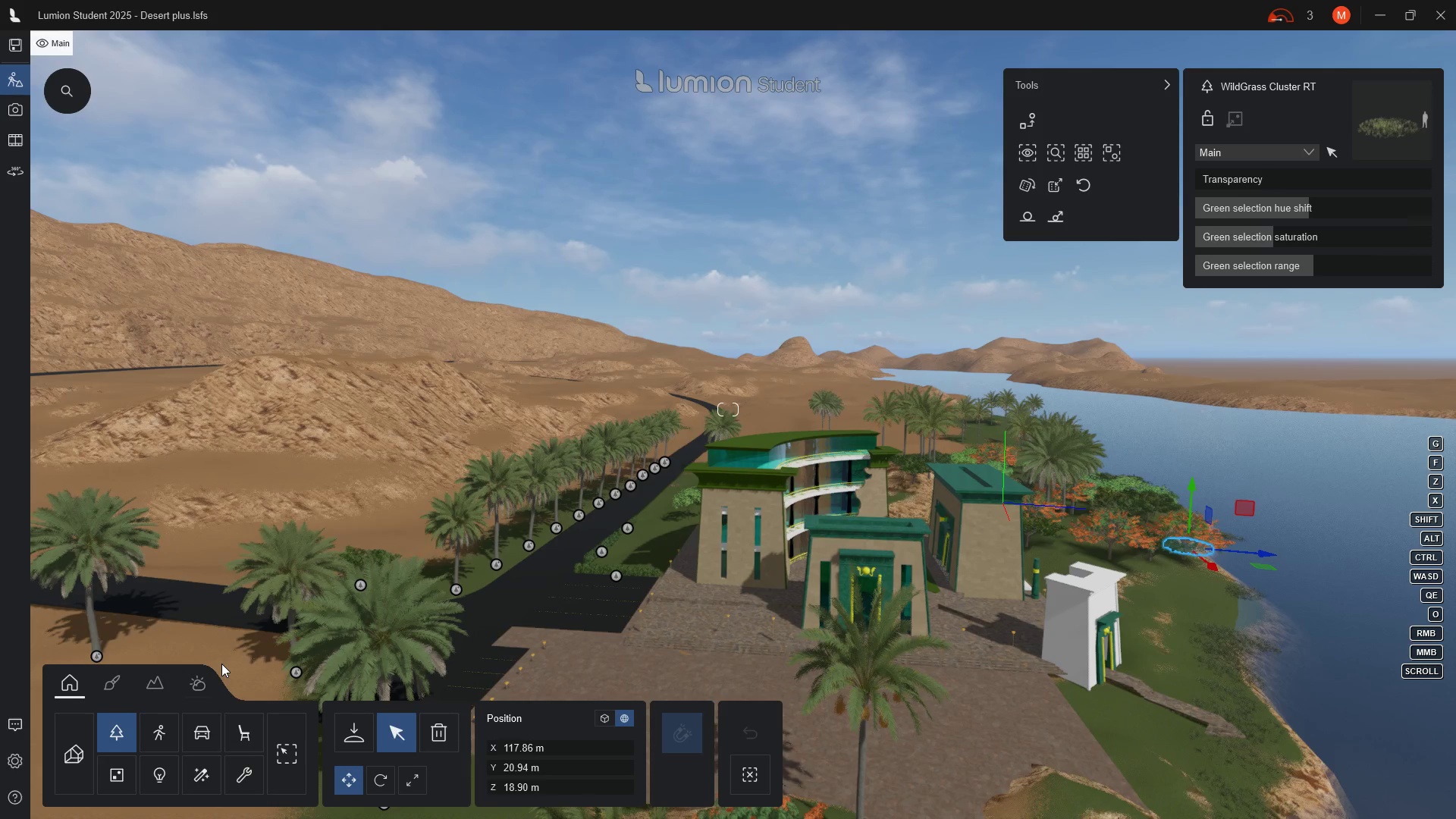 
wait(6.62)
 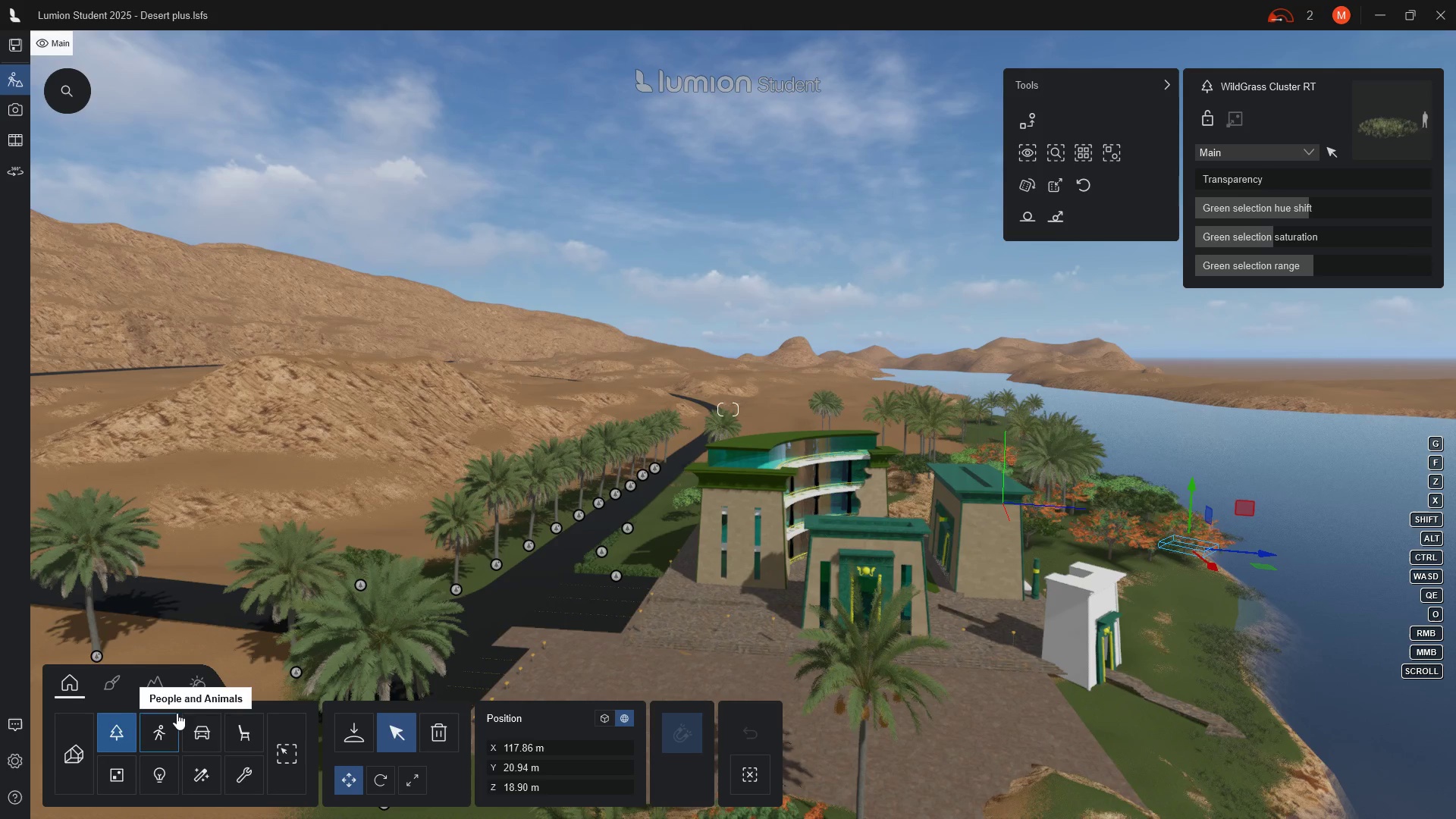 
left_click([121, 732])
 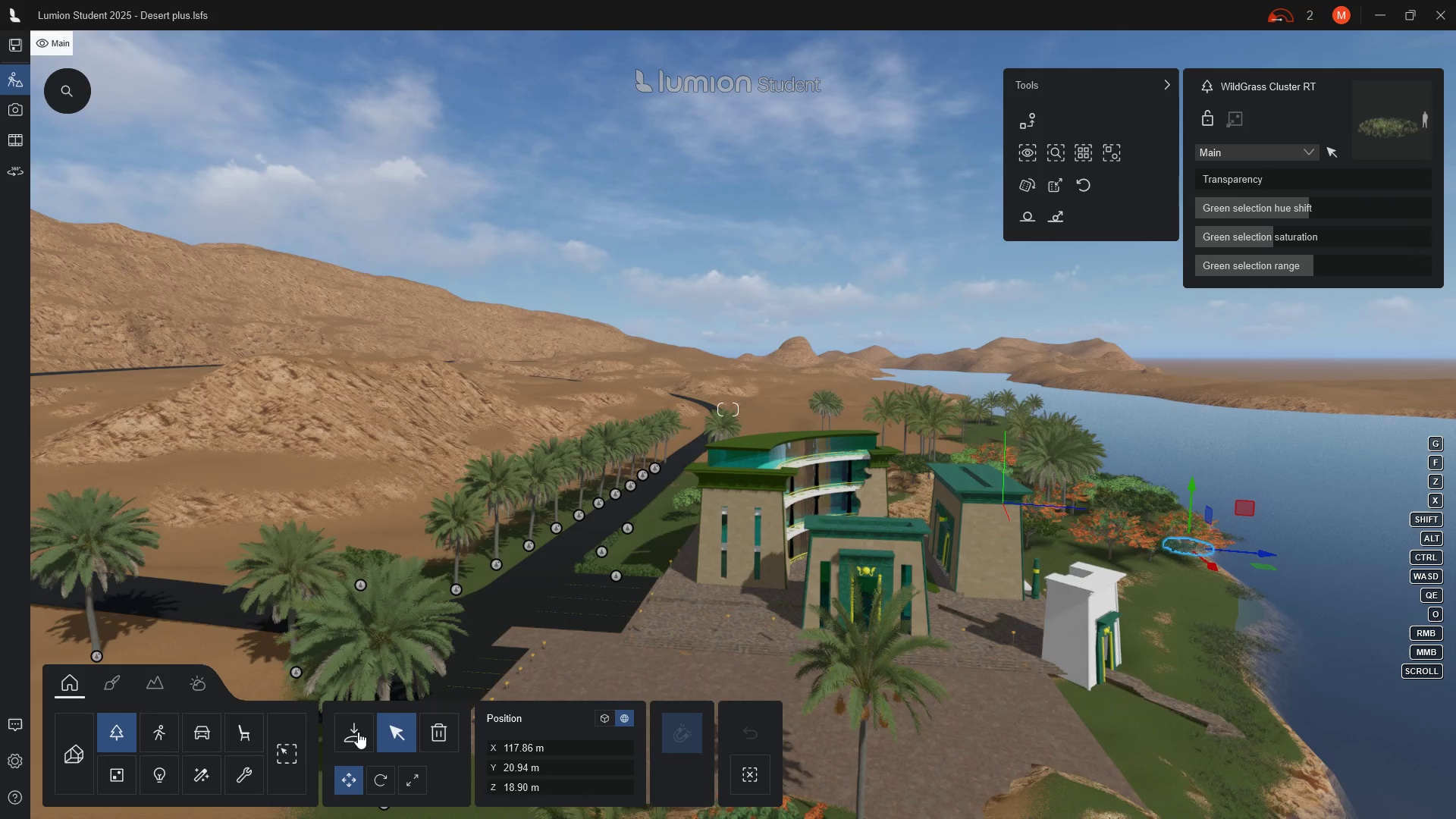 
left_click([363, 732])
 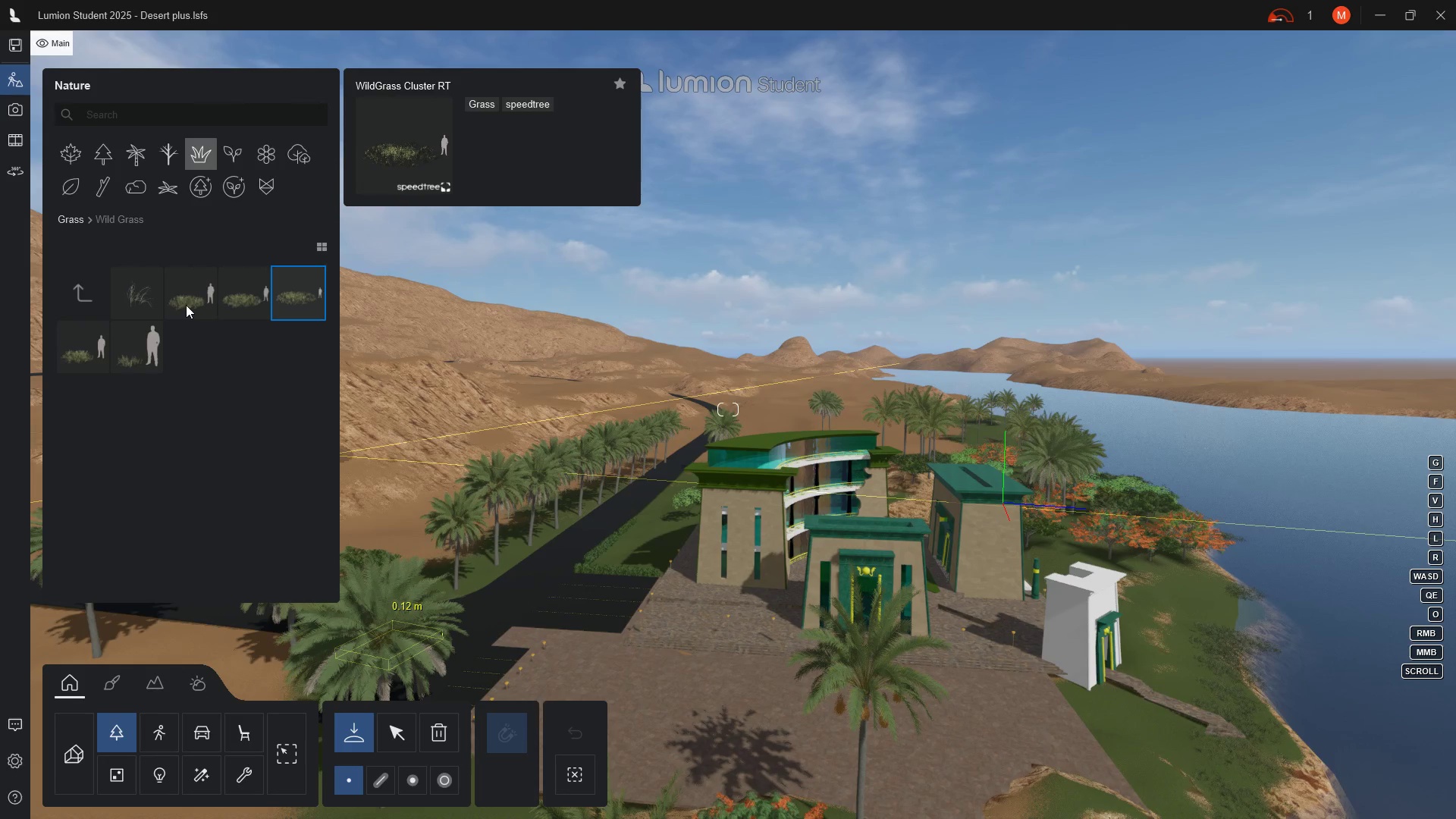 
left_click([186, 303])
 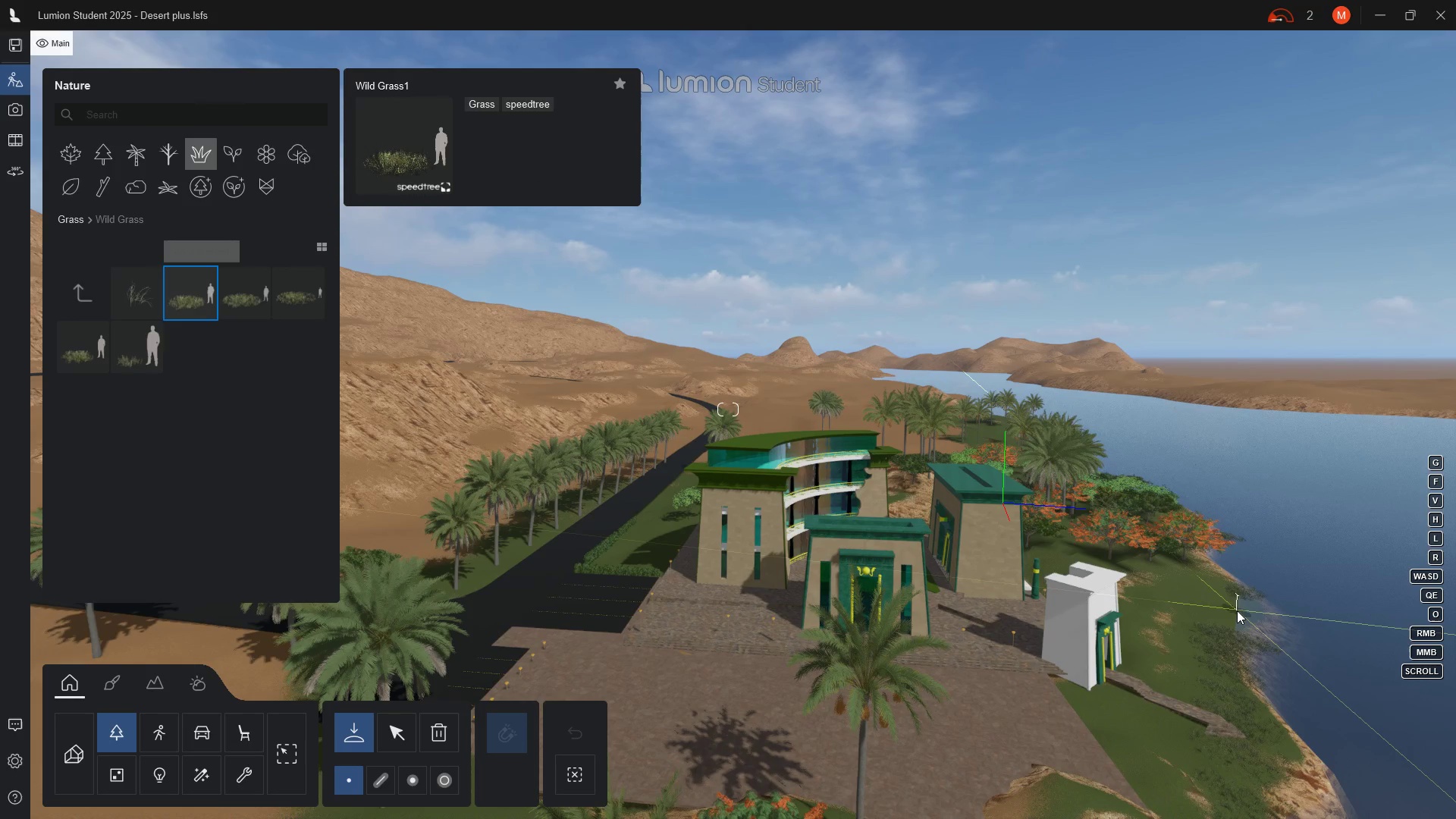 
left_click([1237, 610])
 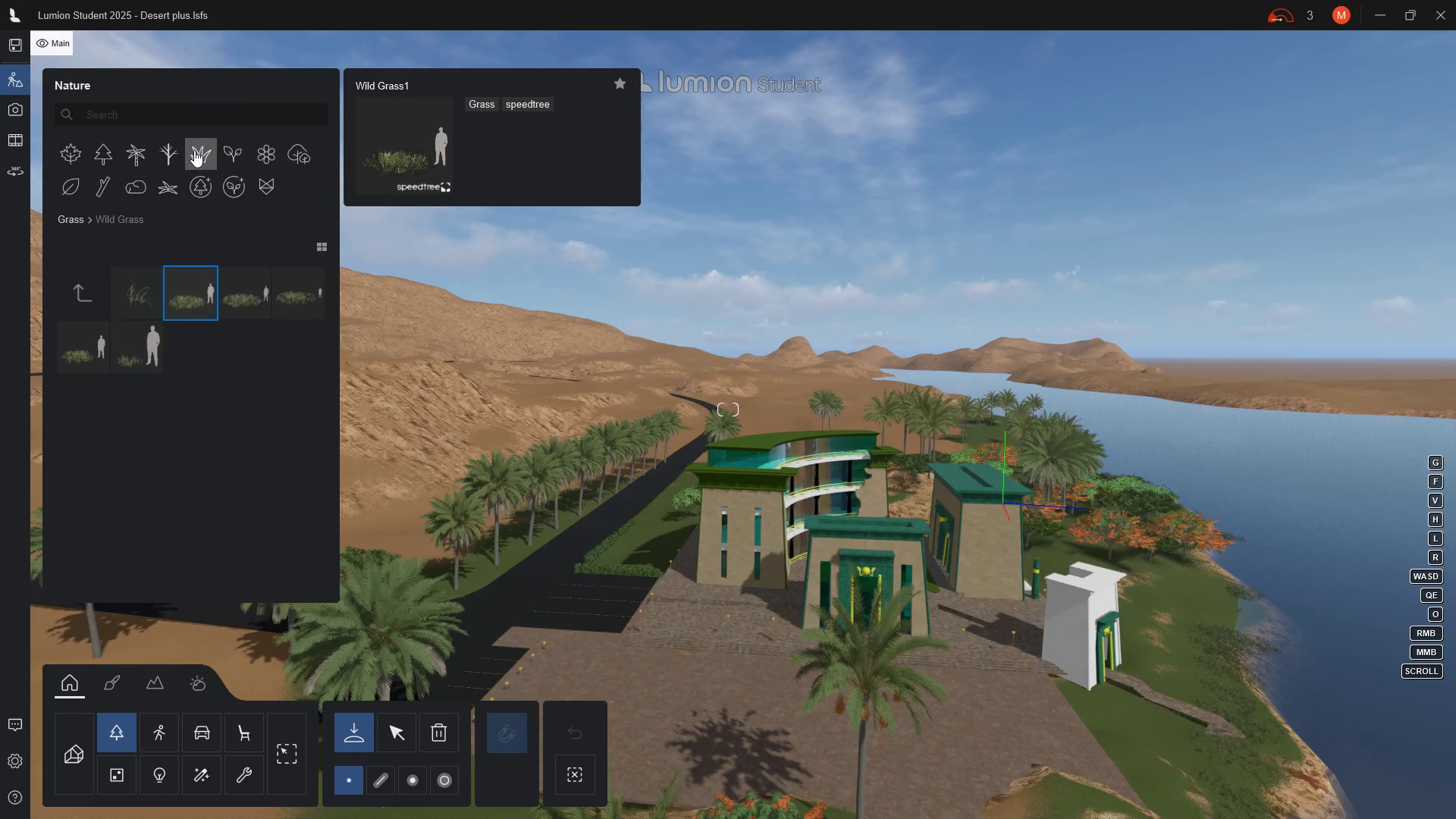 
left_click([197, 150])
 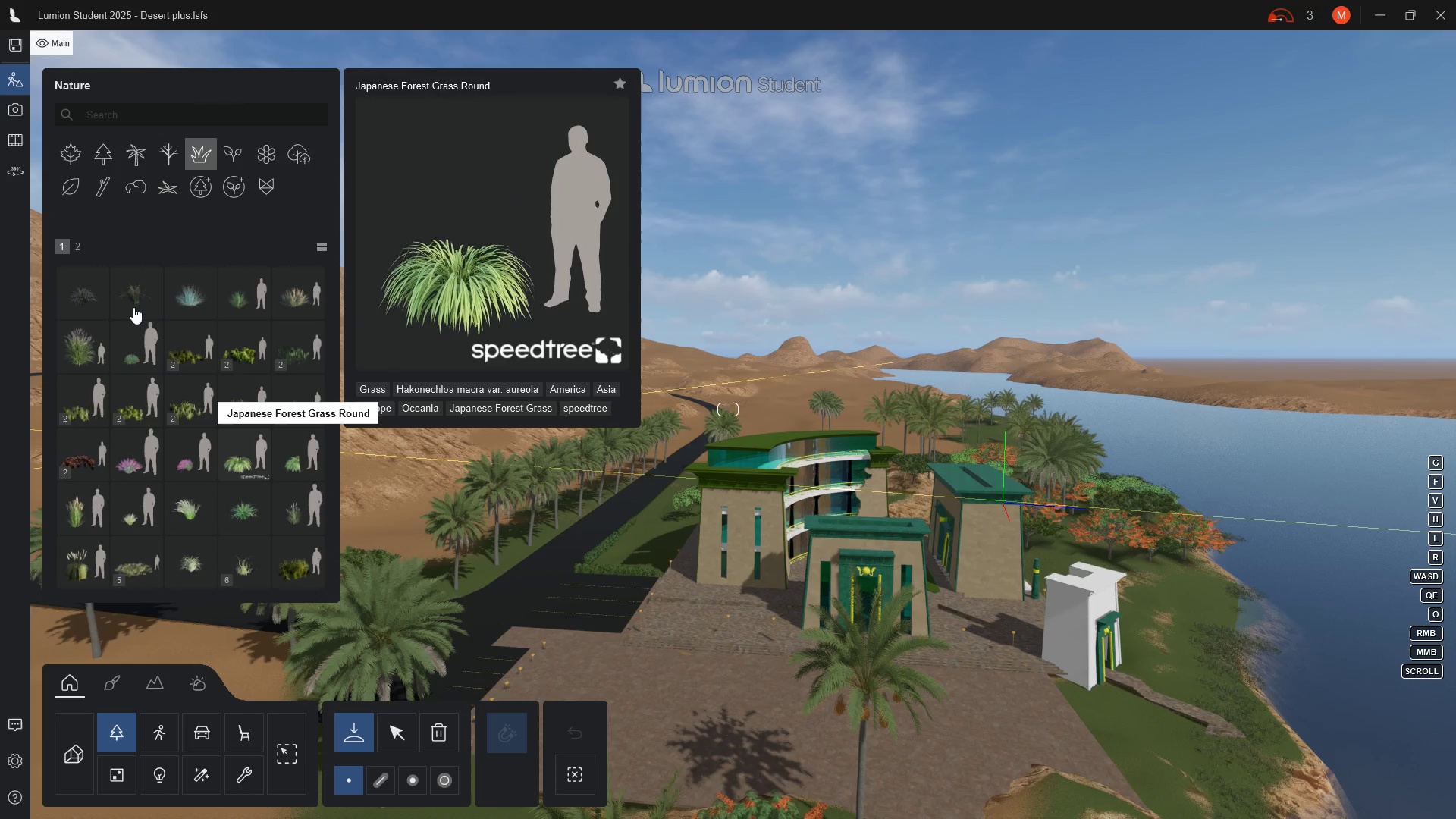 
wait(5.52)
 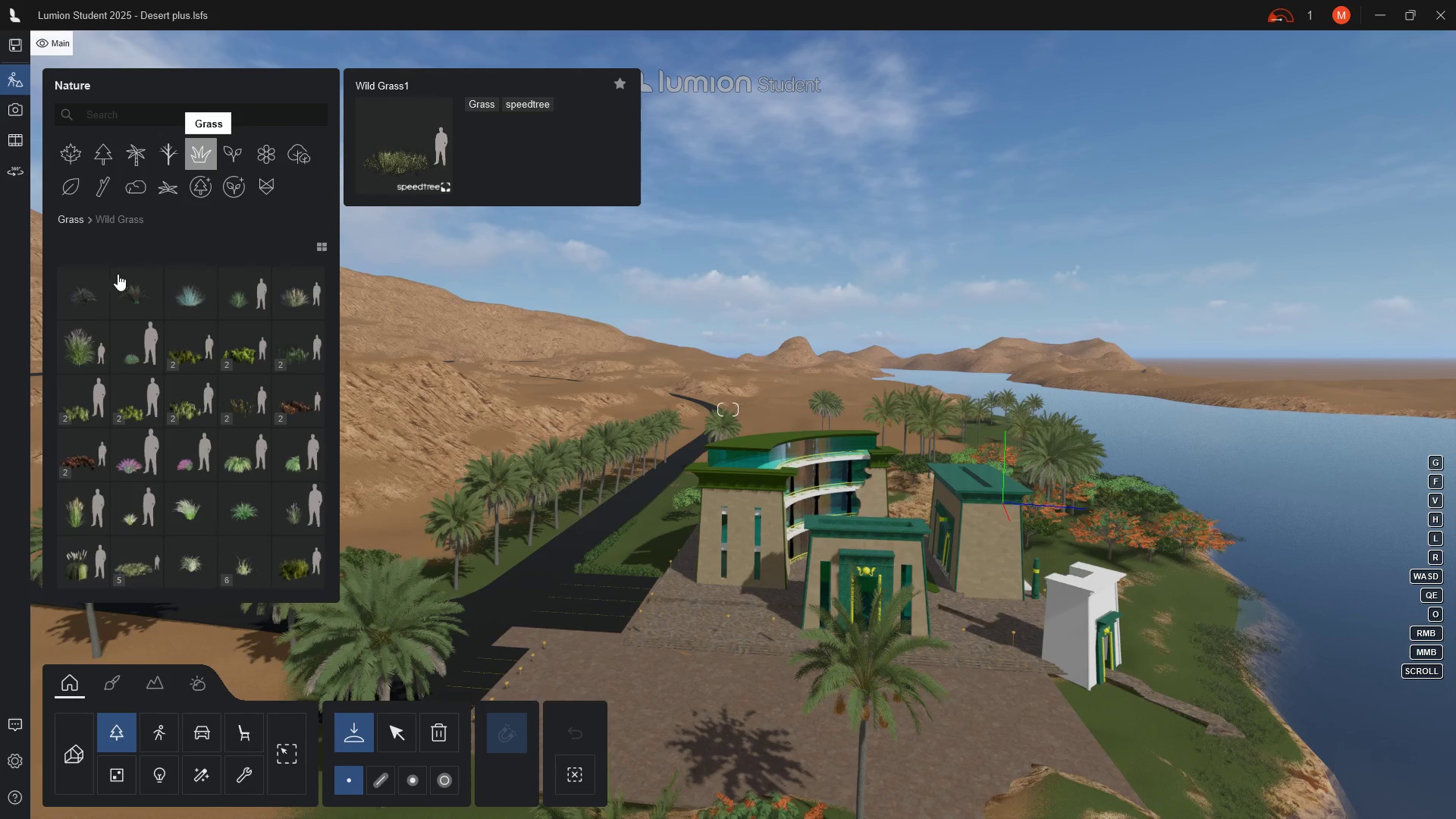 
left_click([79, 247])
 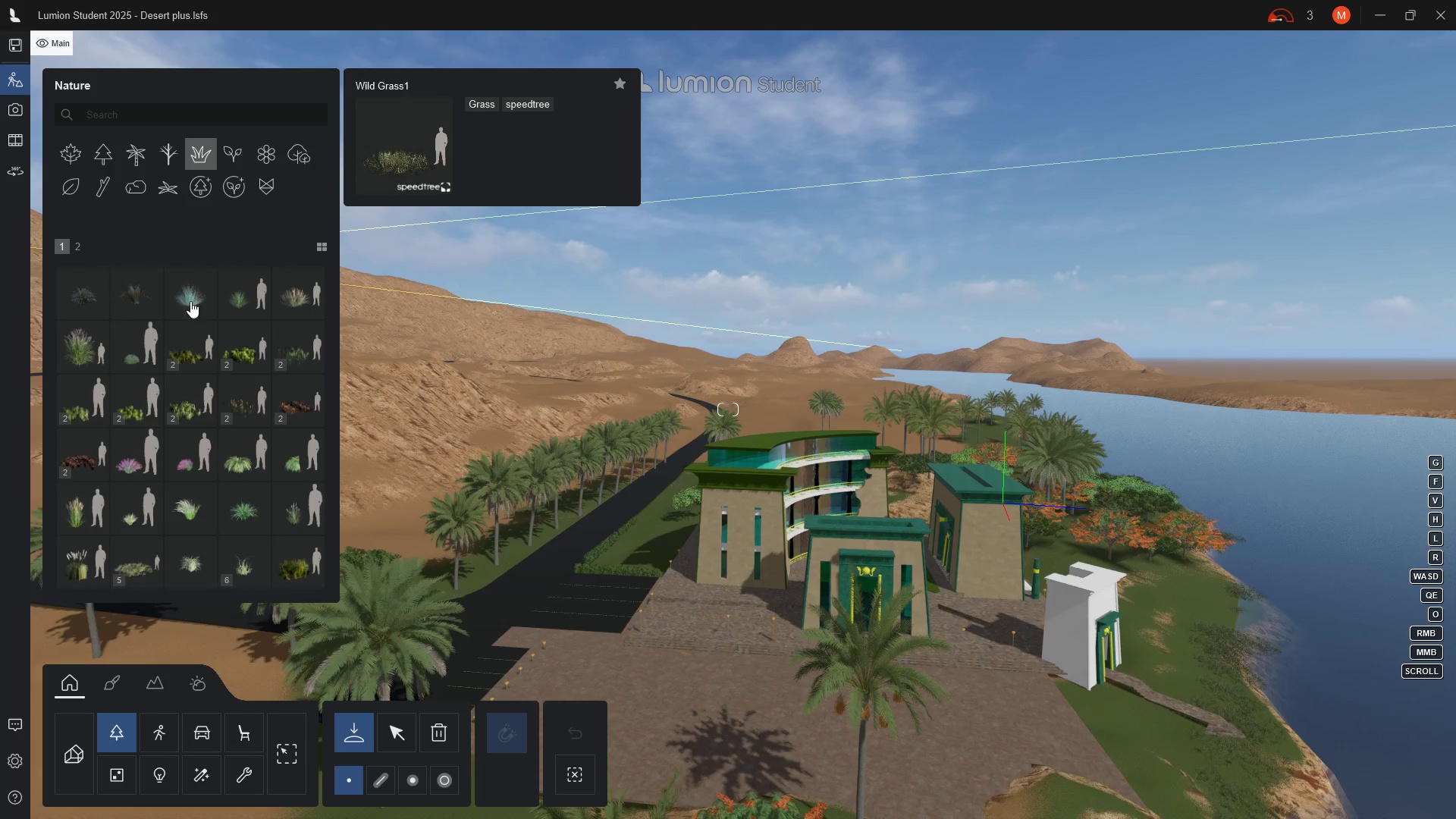 
mouse_move([220, 308])
 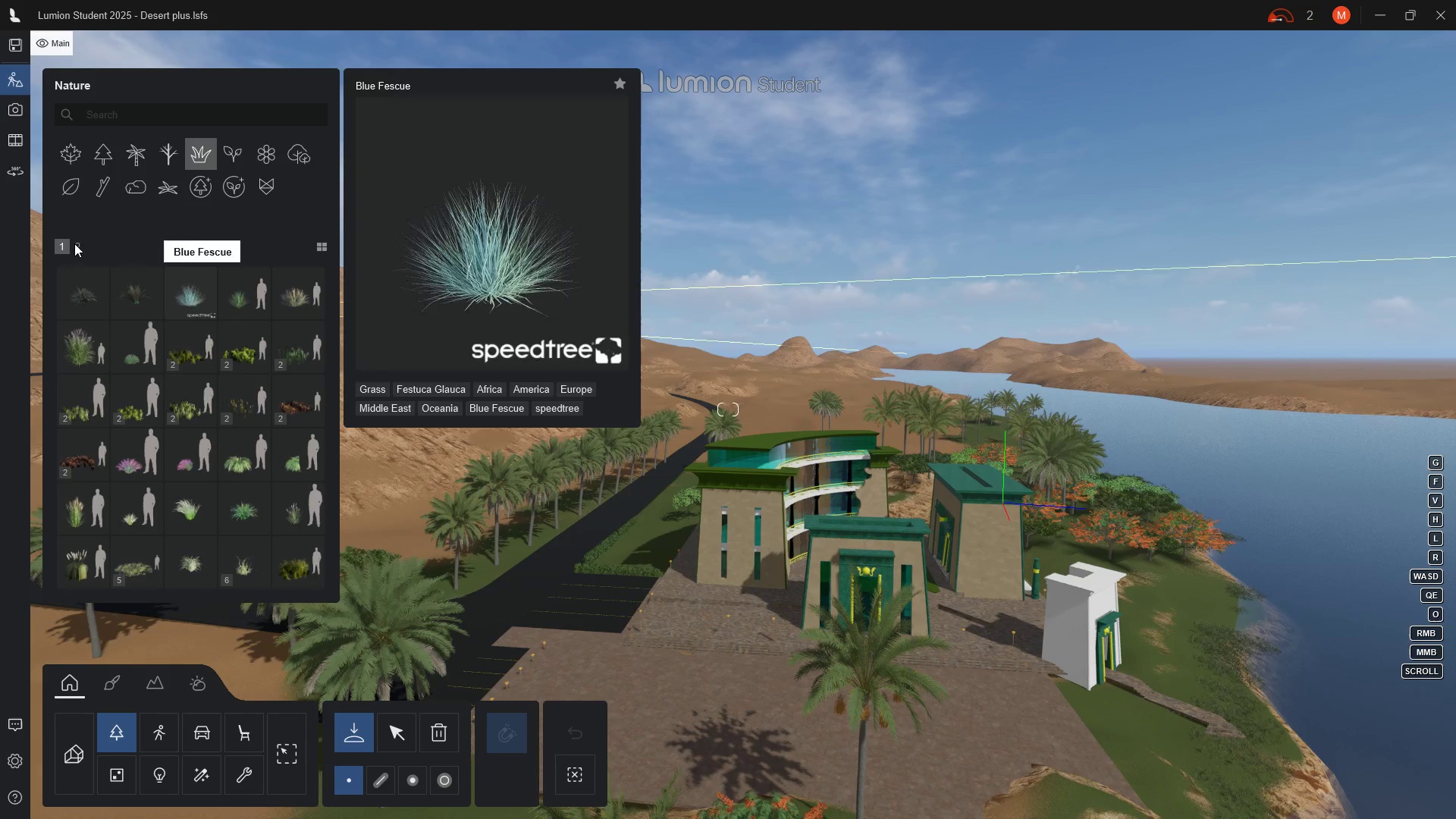 
left_click([77, 243])
 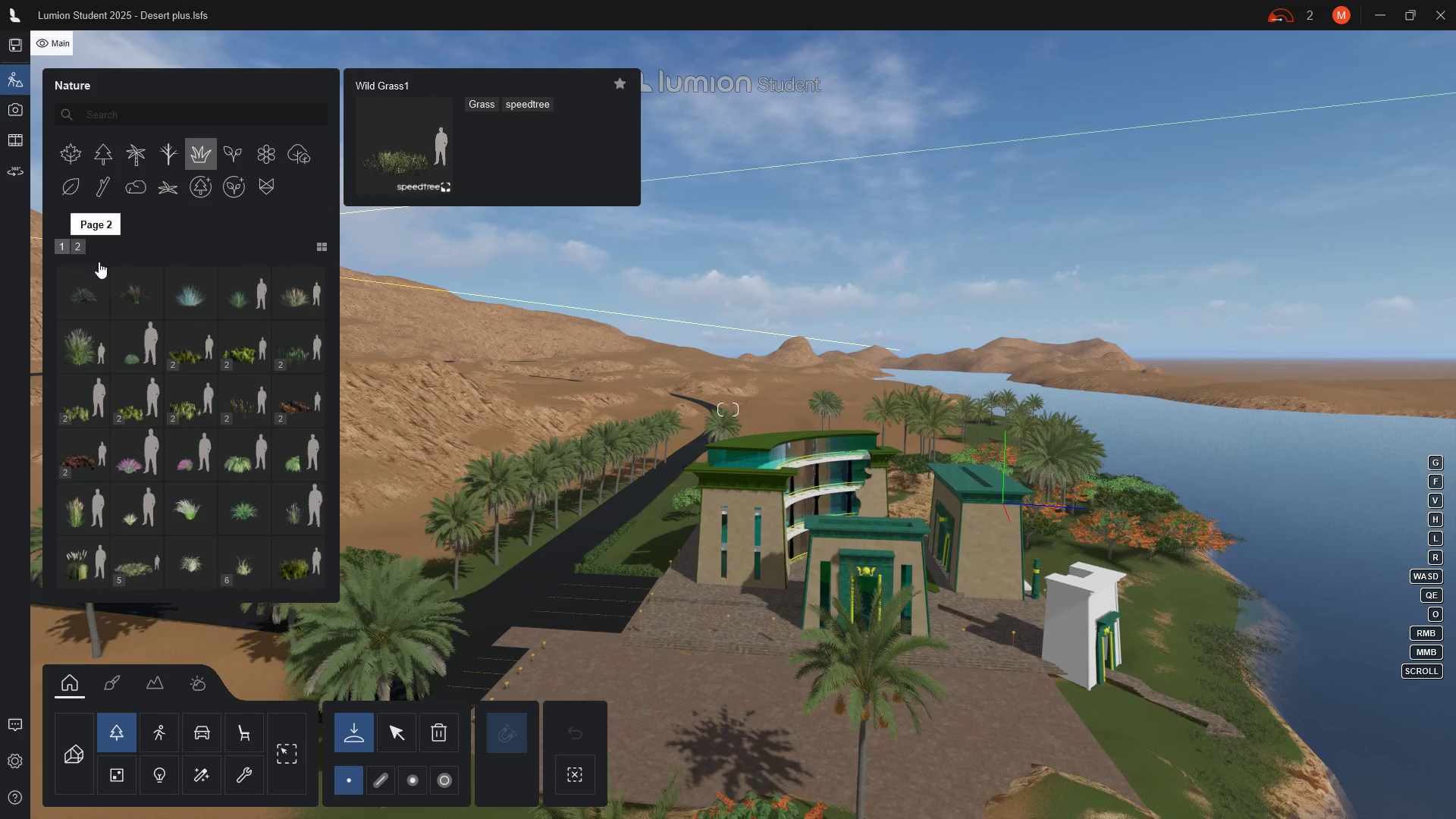 
mouse_move([131, 278])
 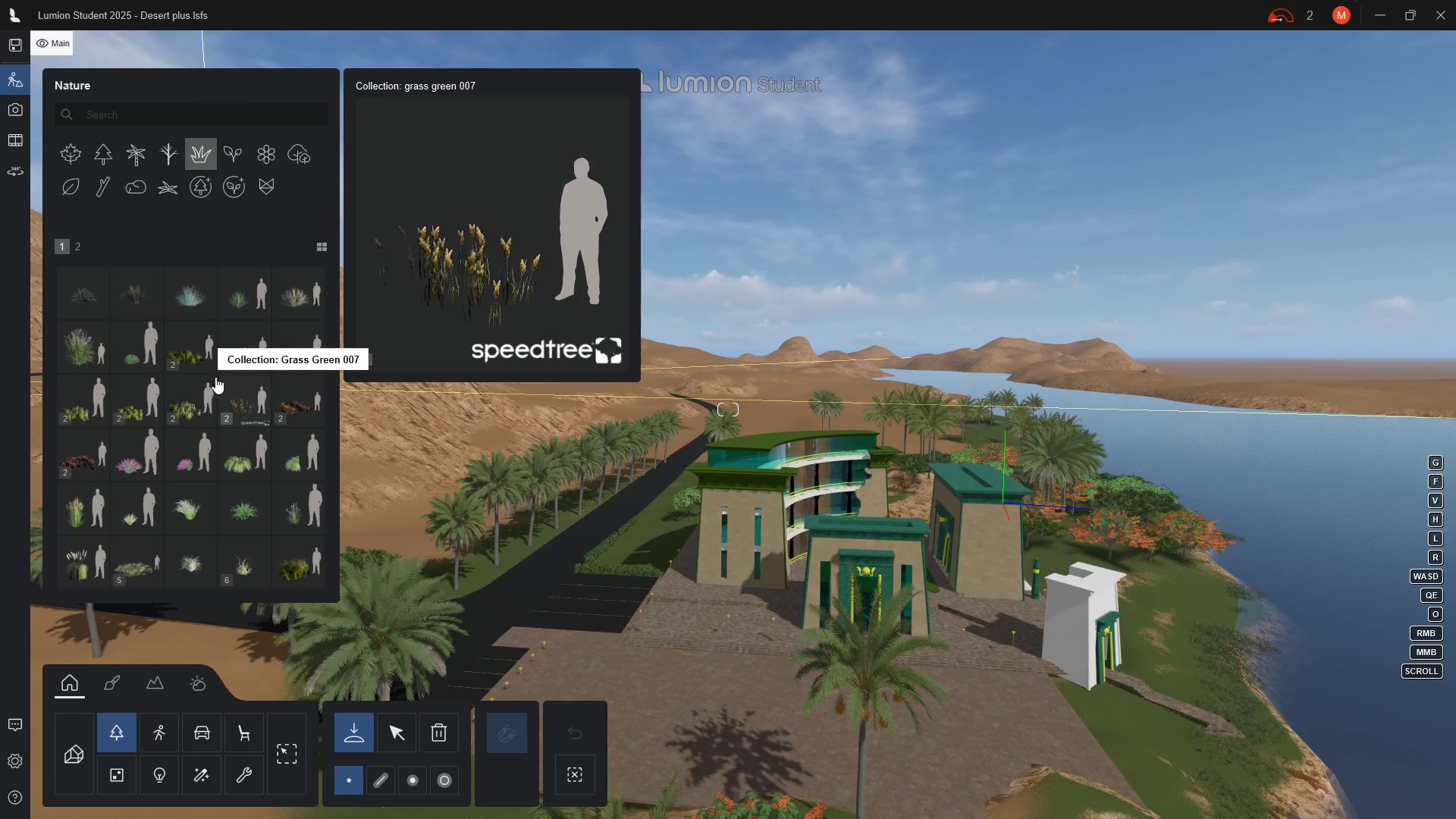 
scroll: coordinate [250, 528], scroll_direction: down, amount: 2.0
 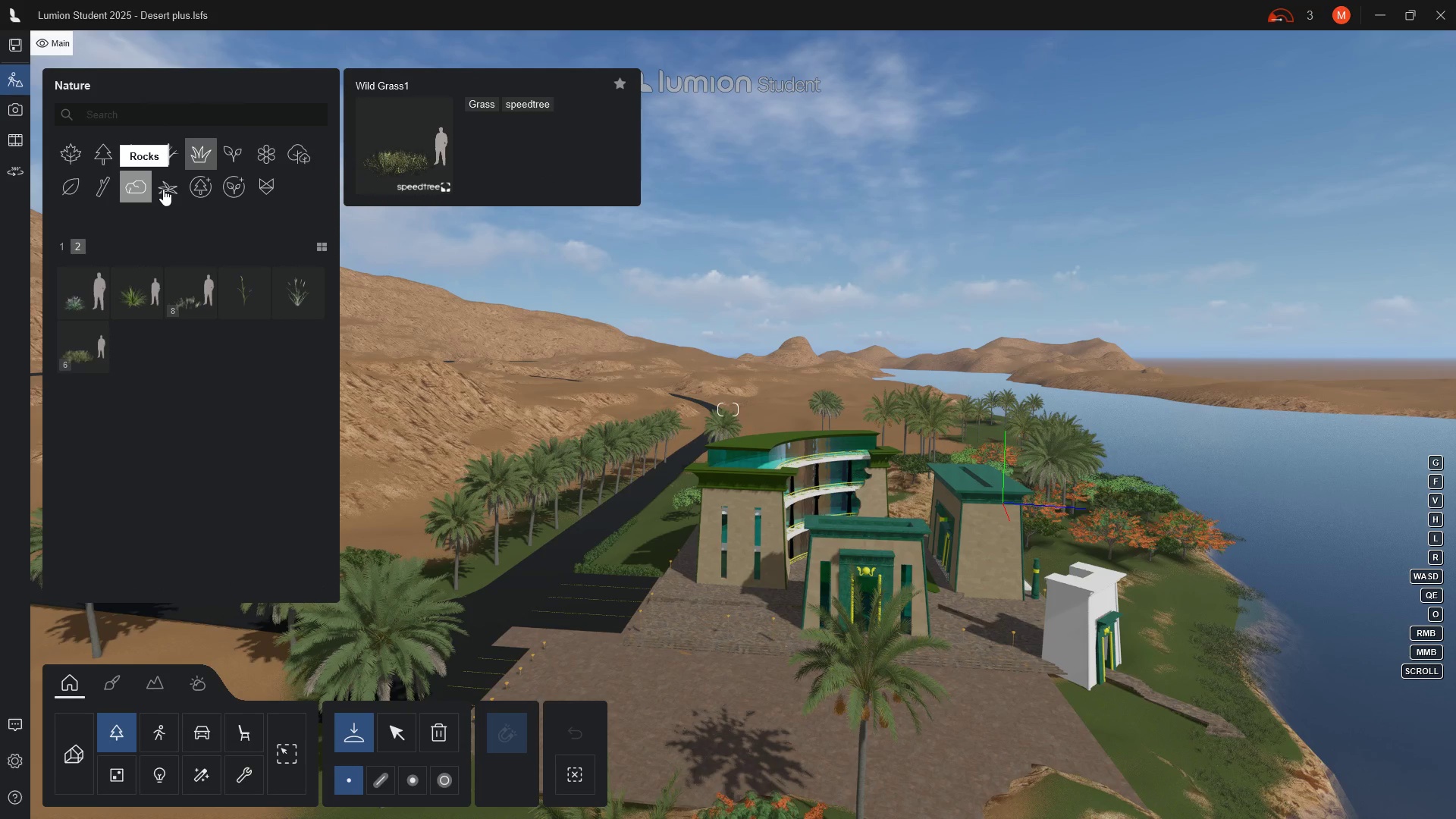 
wait(5.2)
 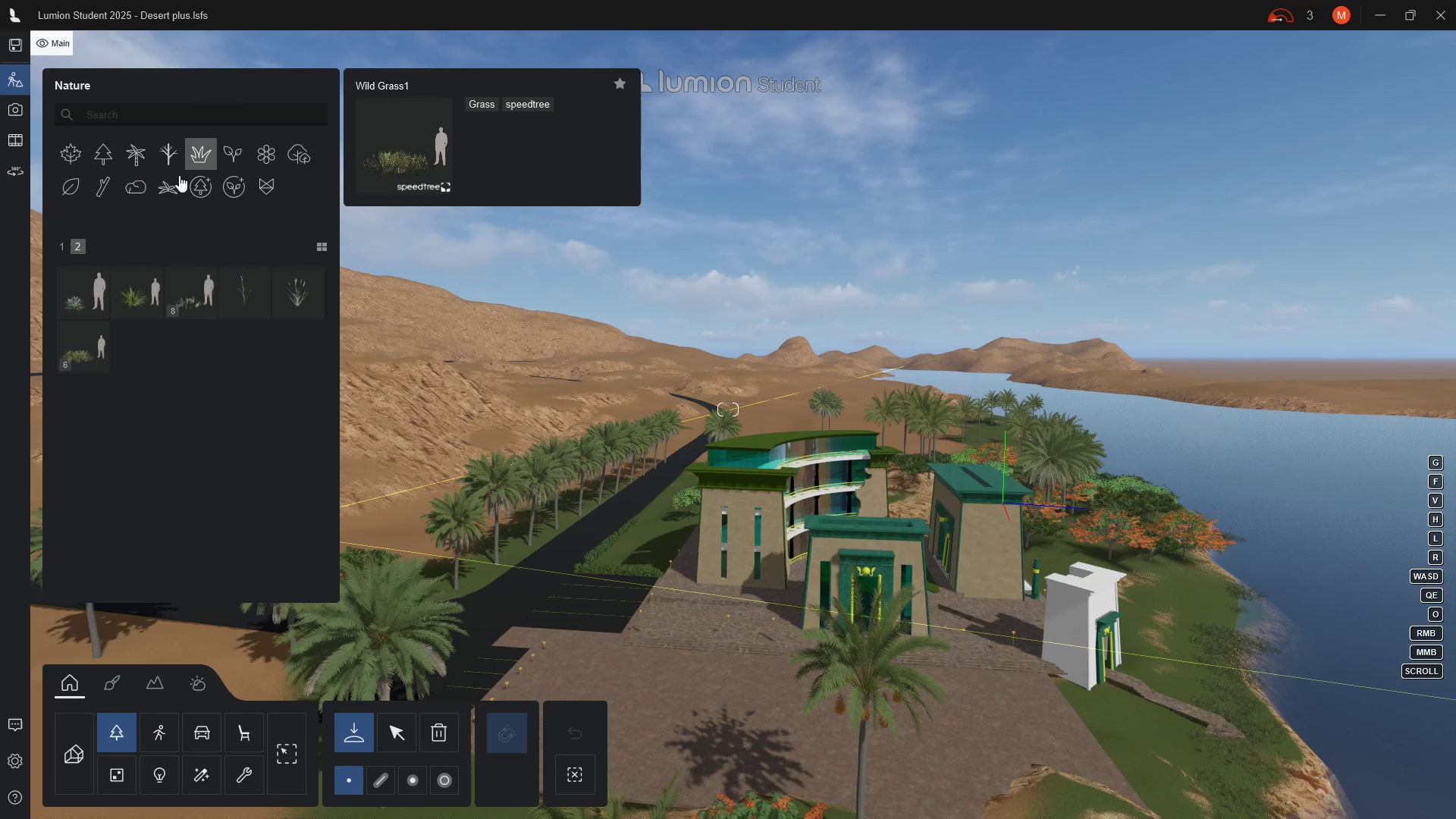 
left_click([163, 189])
 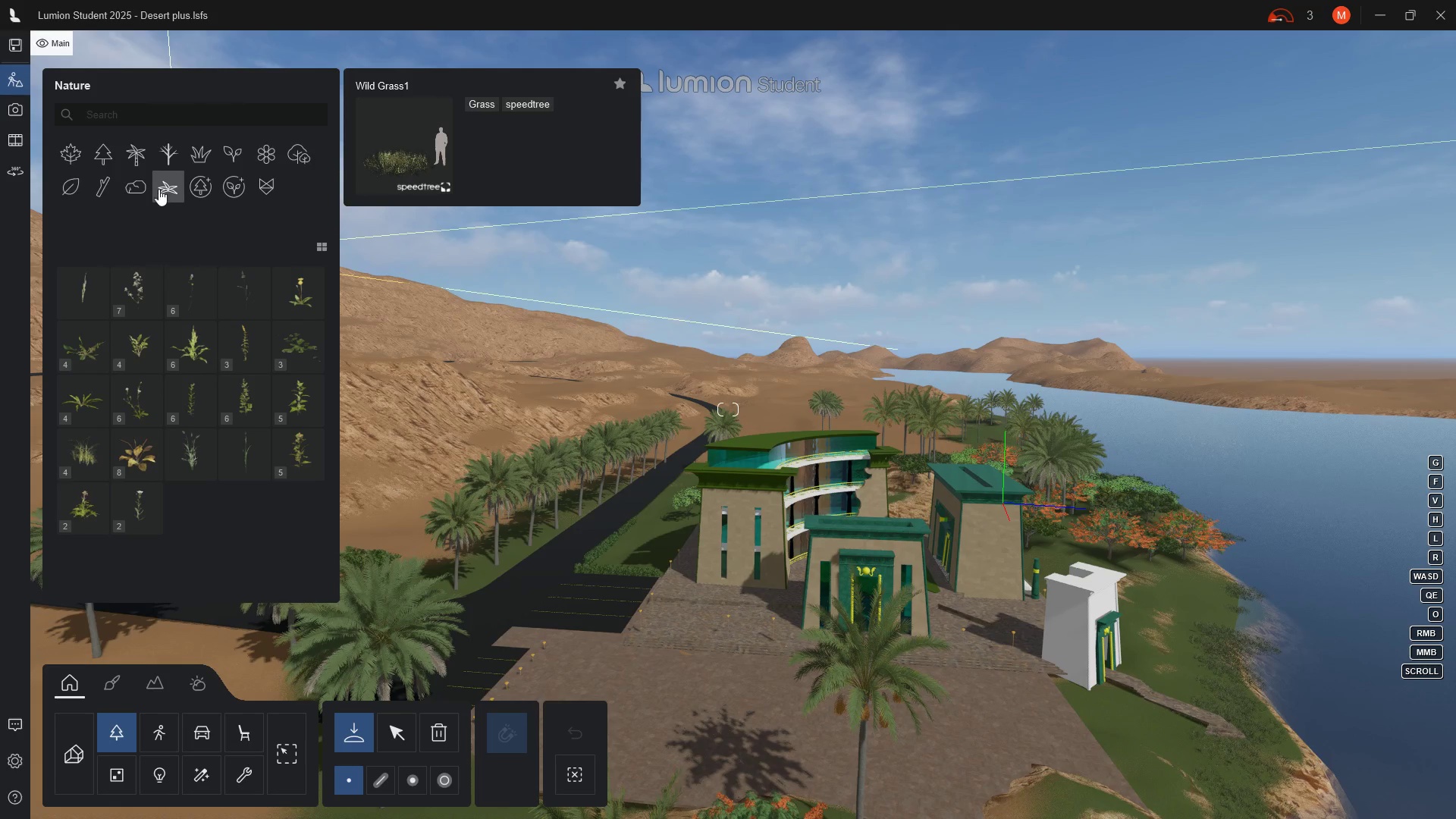 
wait(5.45)
 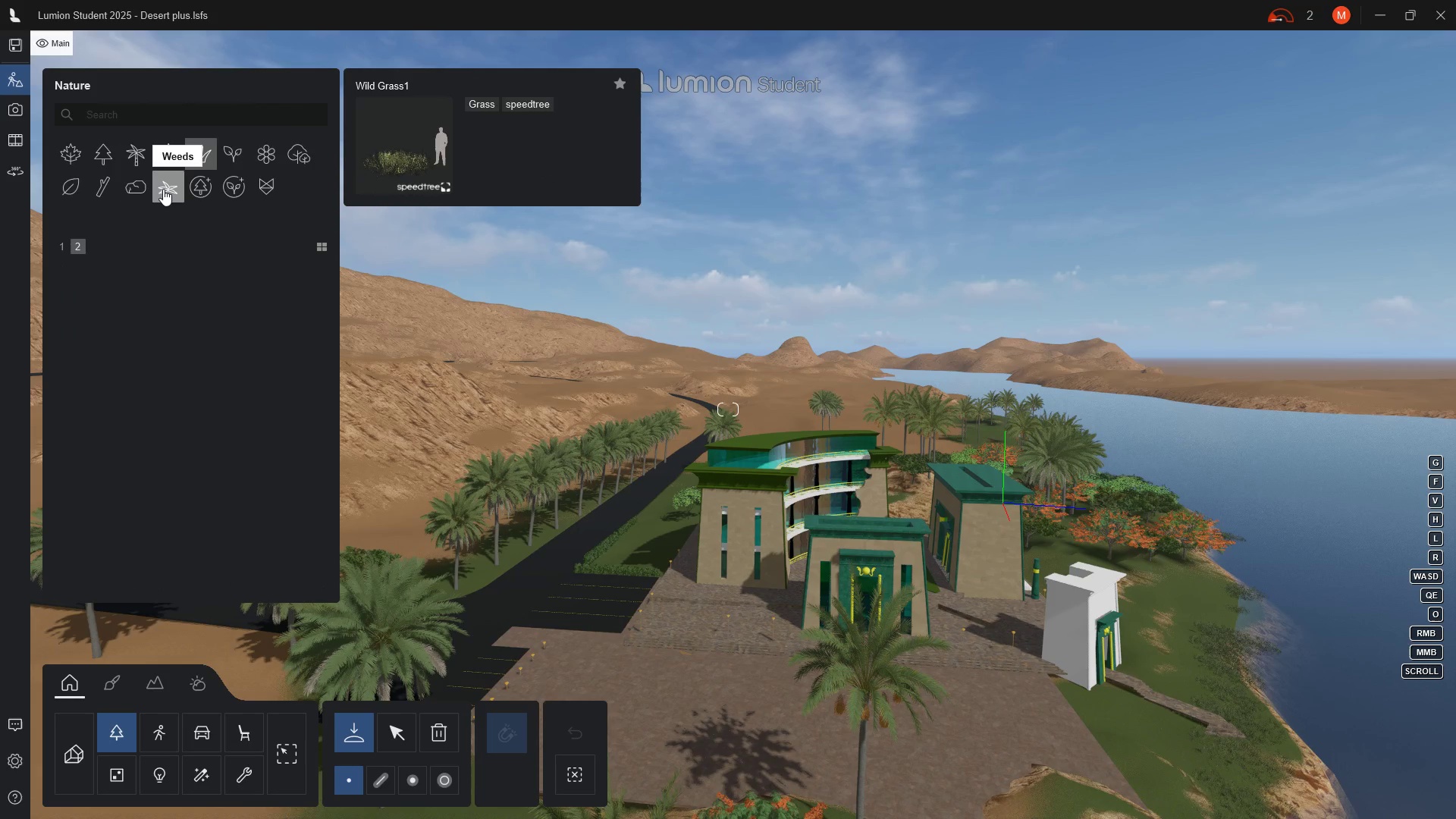 
left_click([73, 155])
 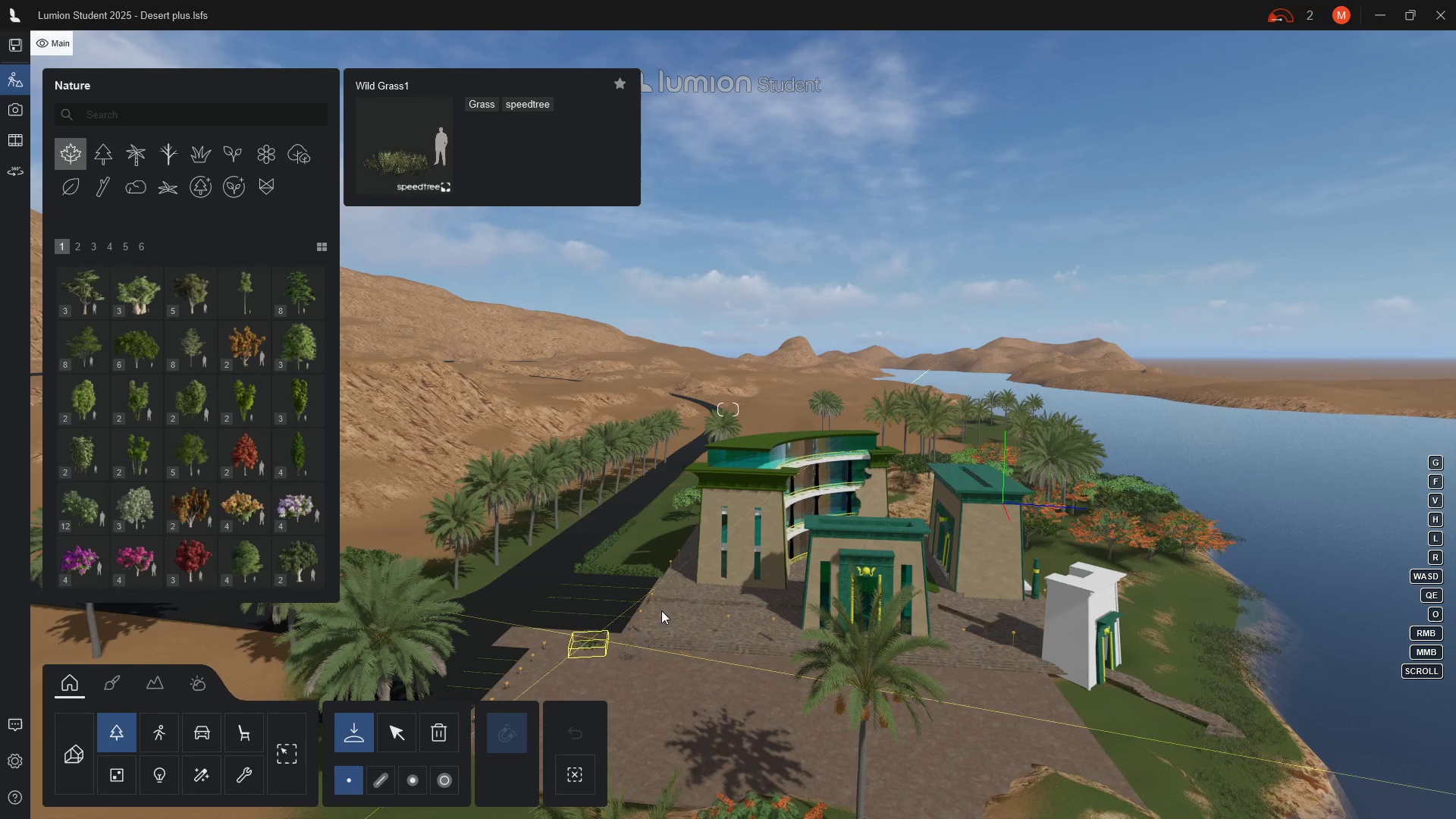 
wait(13.31)
 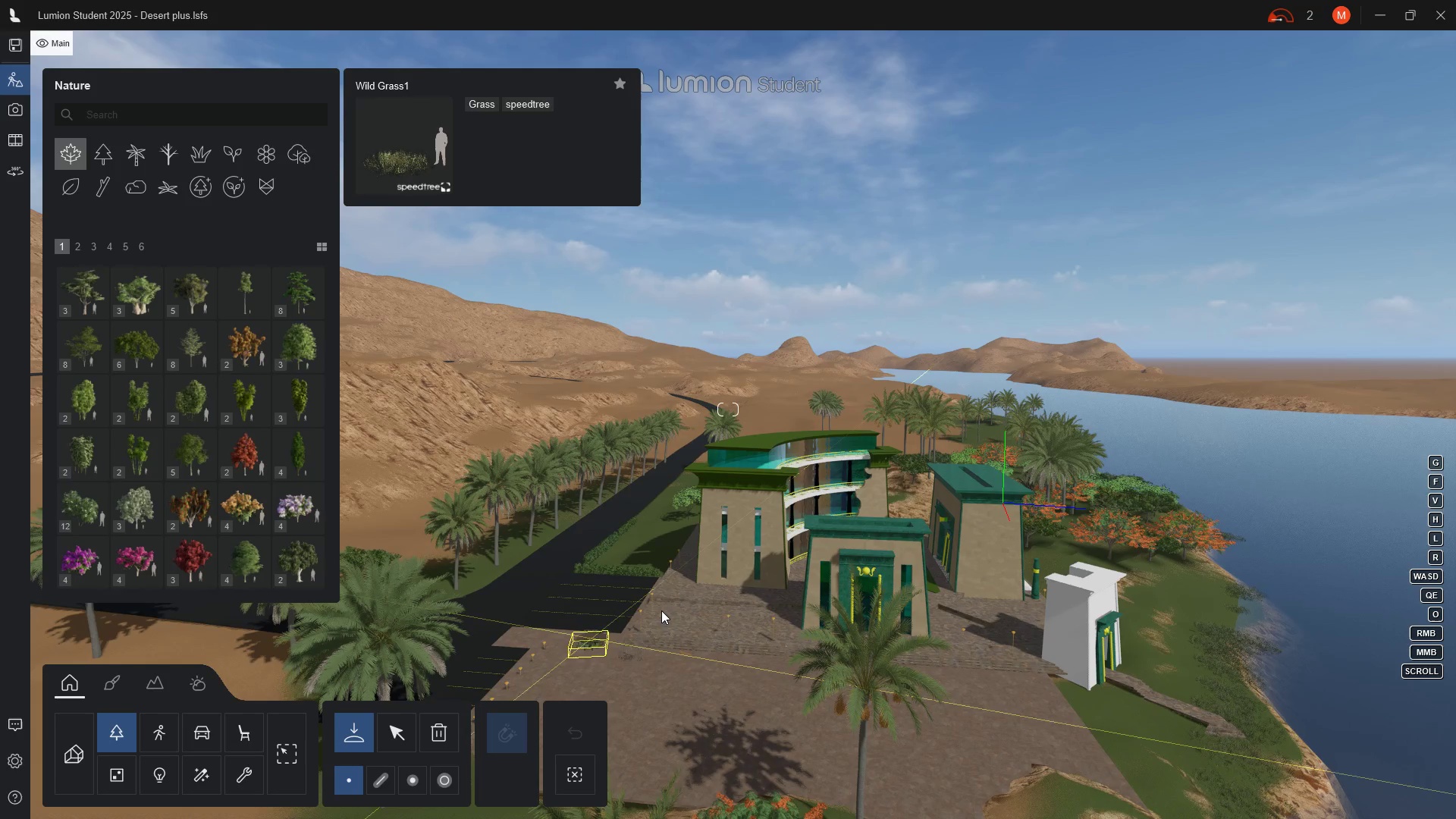 
left_click([670, 573])
 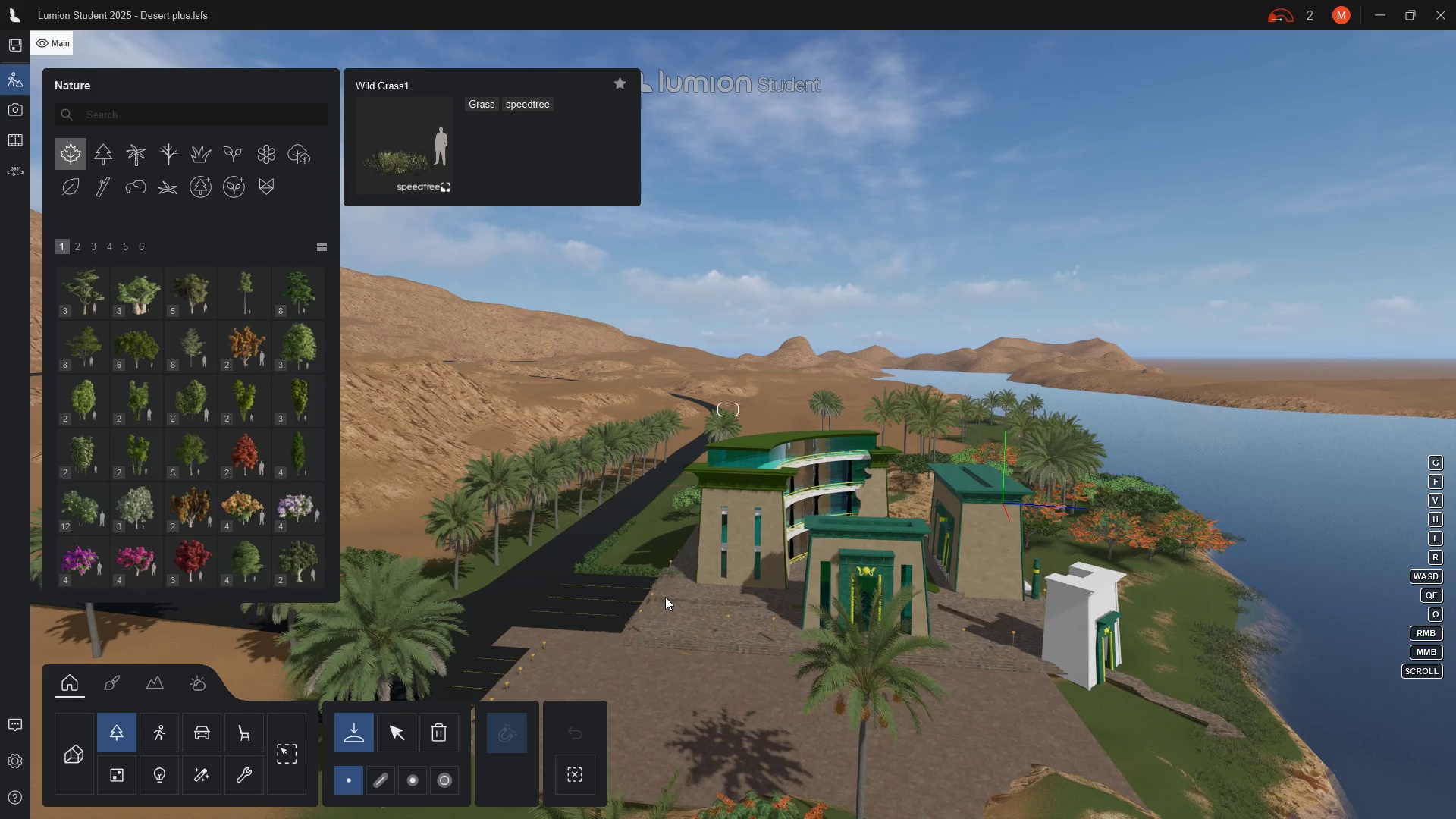 
left_click([665, 595])
 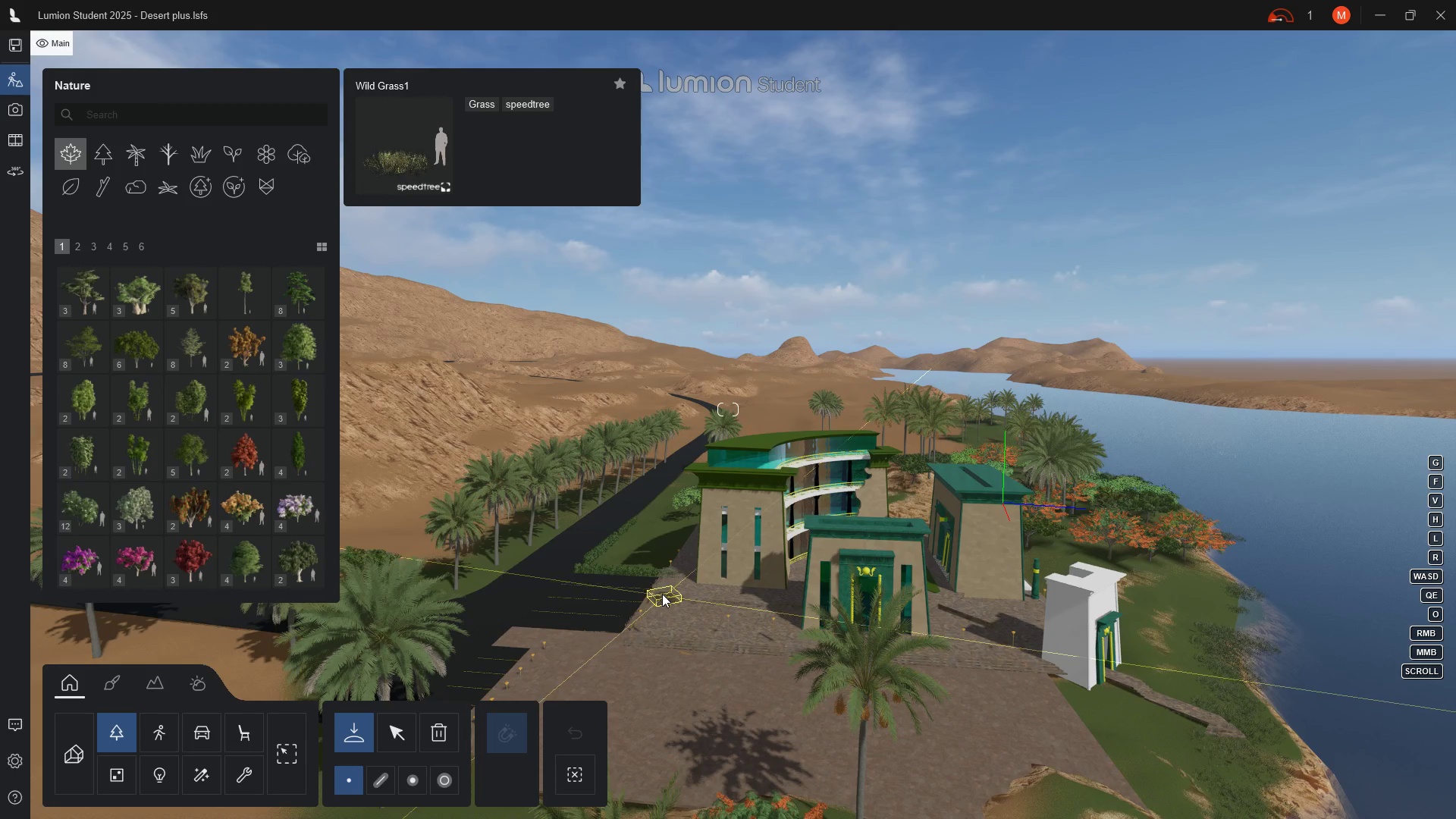 
scroll: coordinate [647, 497], scroll_direction: up, amount: 89.0
 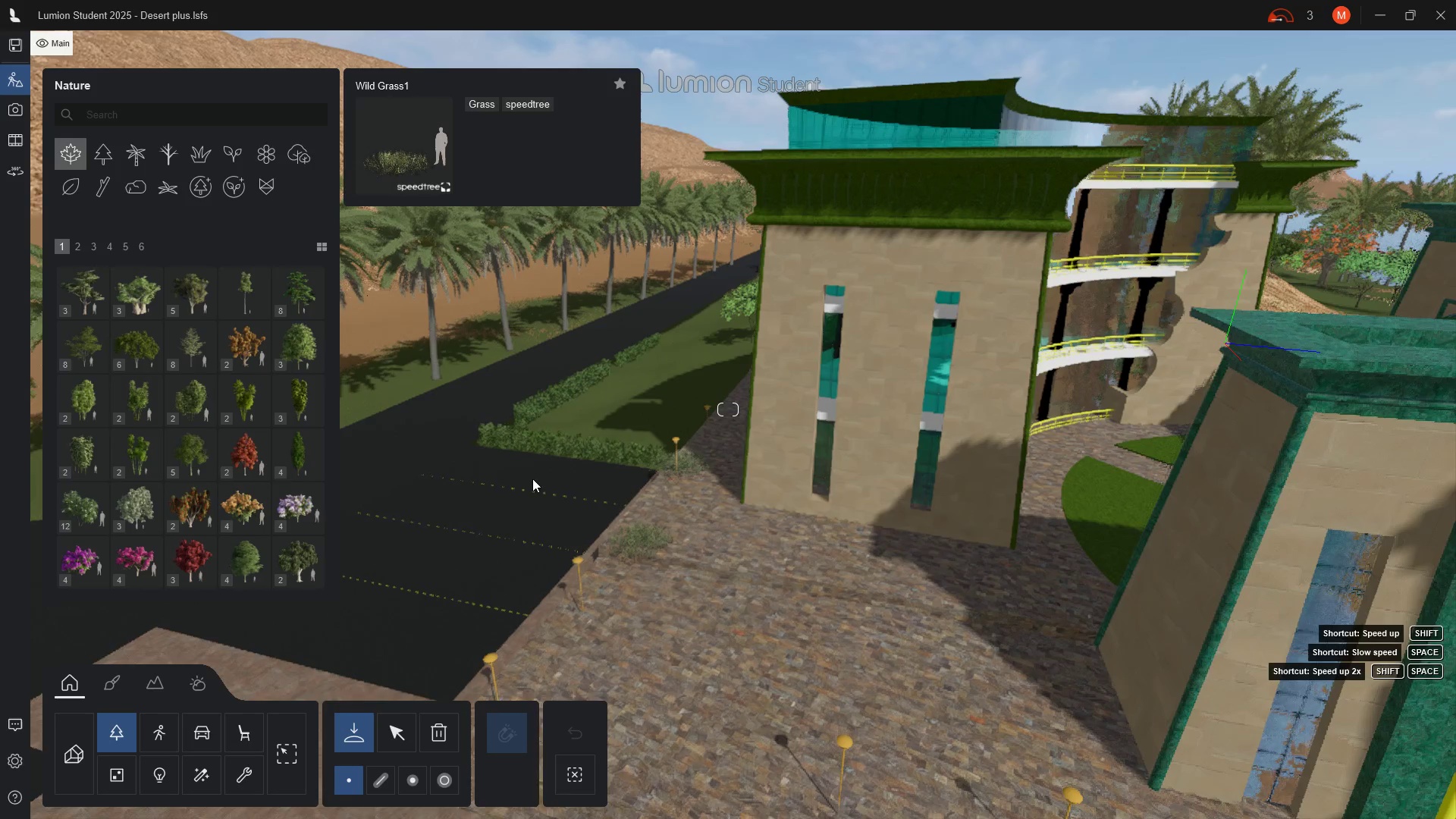 
wait(5.87)
 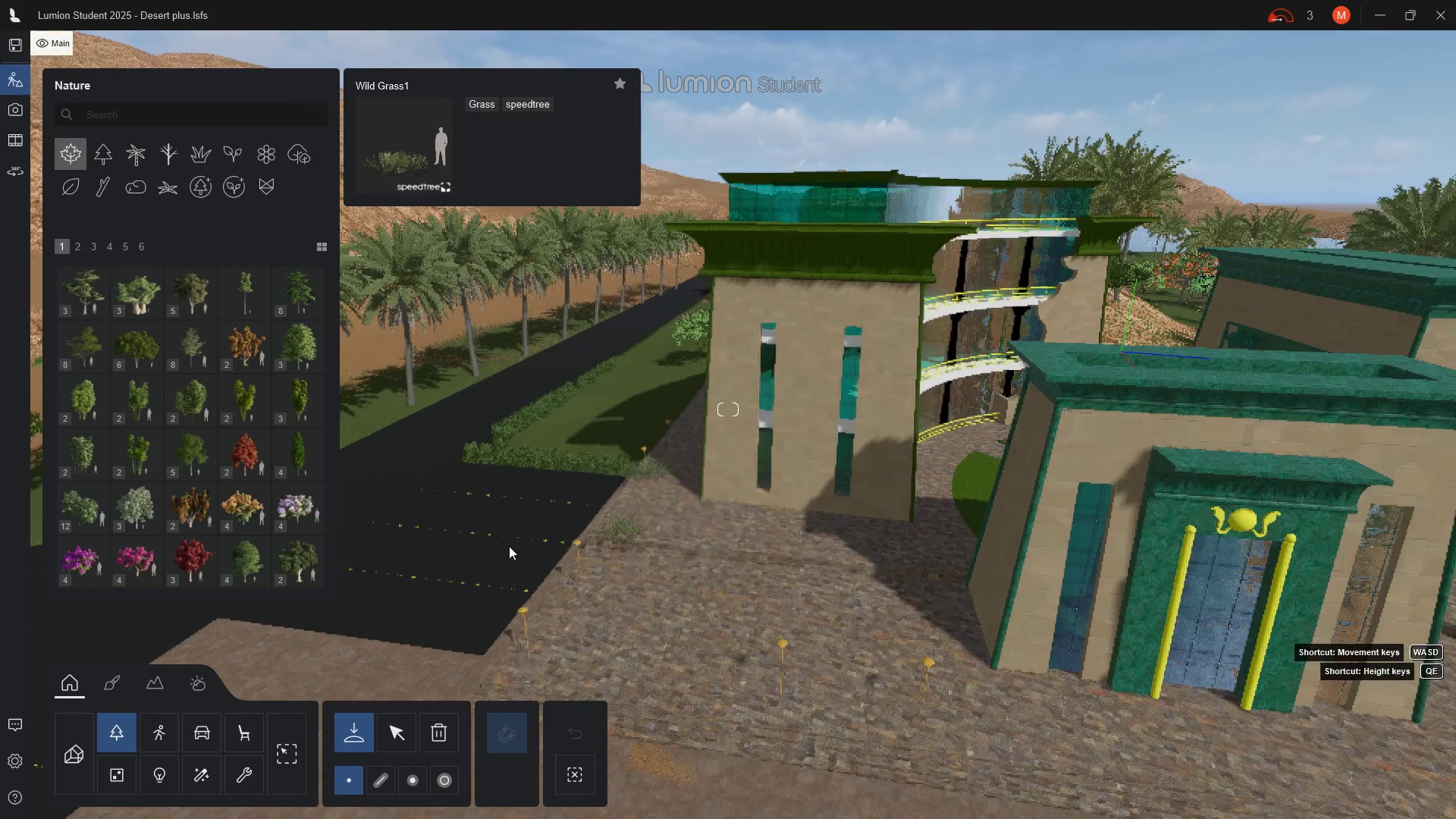 
left_click([77, 243])
 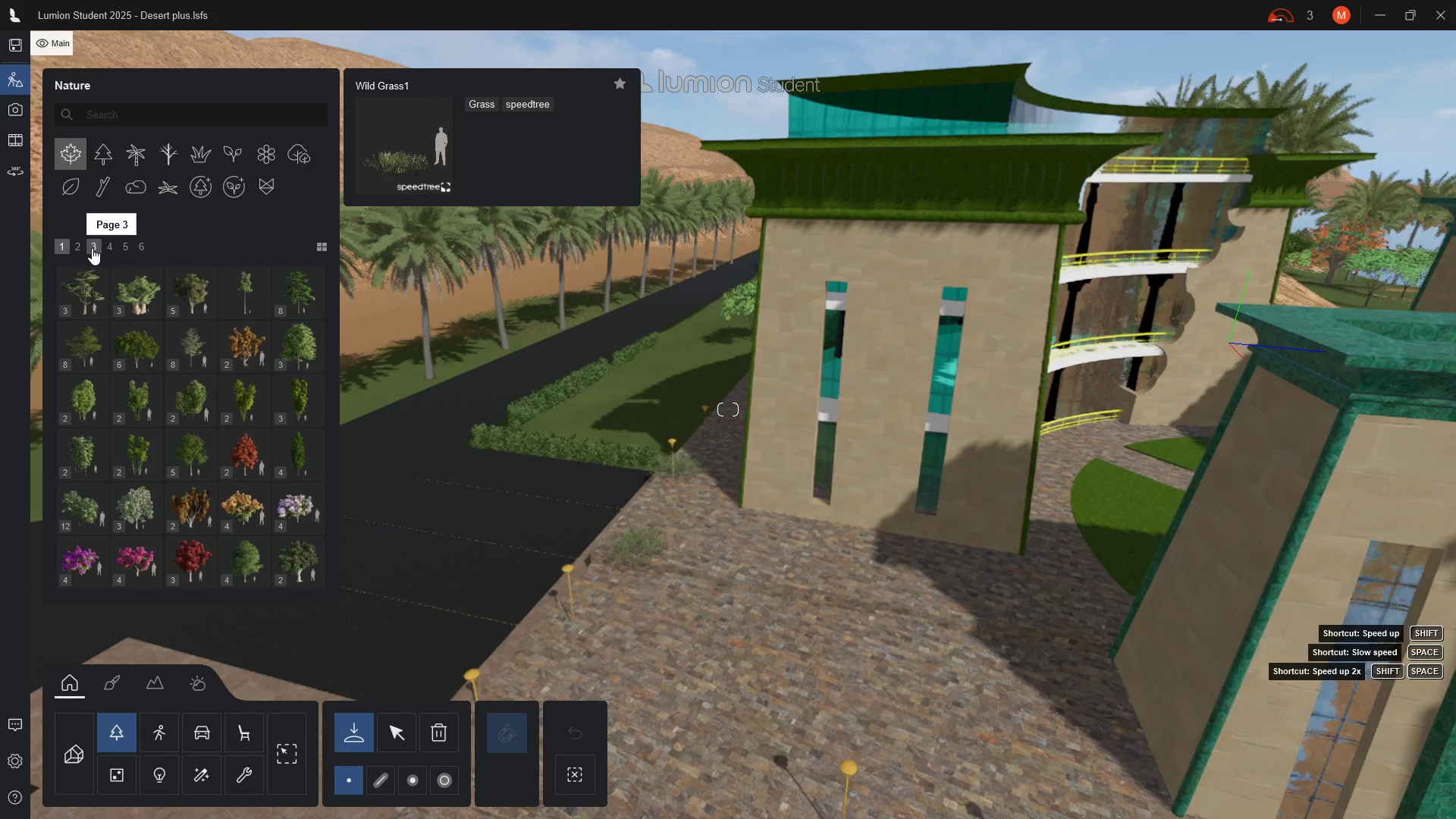 
left_click([92, 248])
 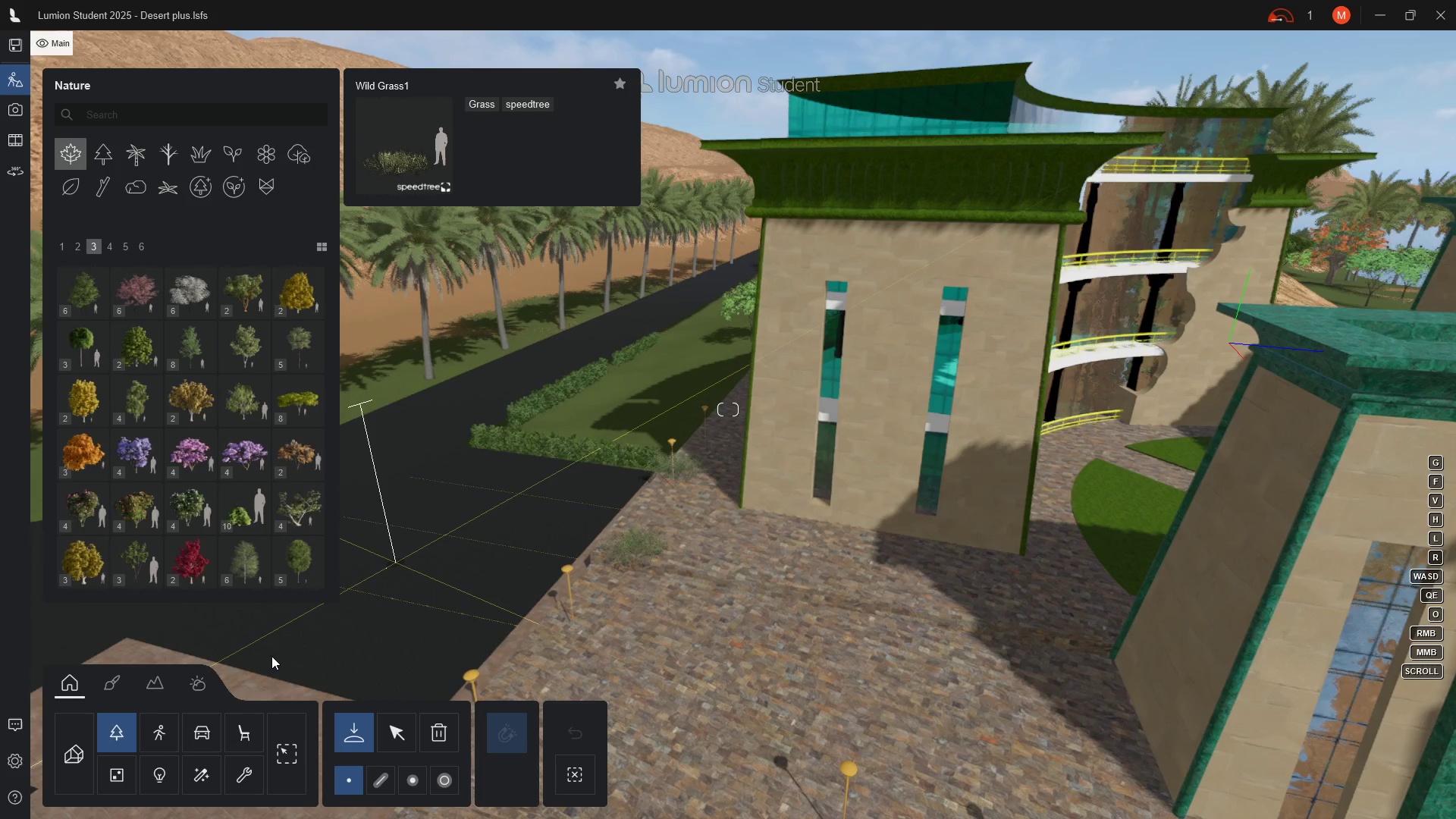 
wait(5.36)
 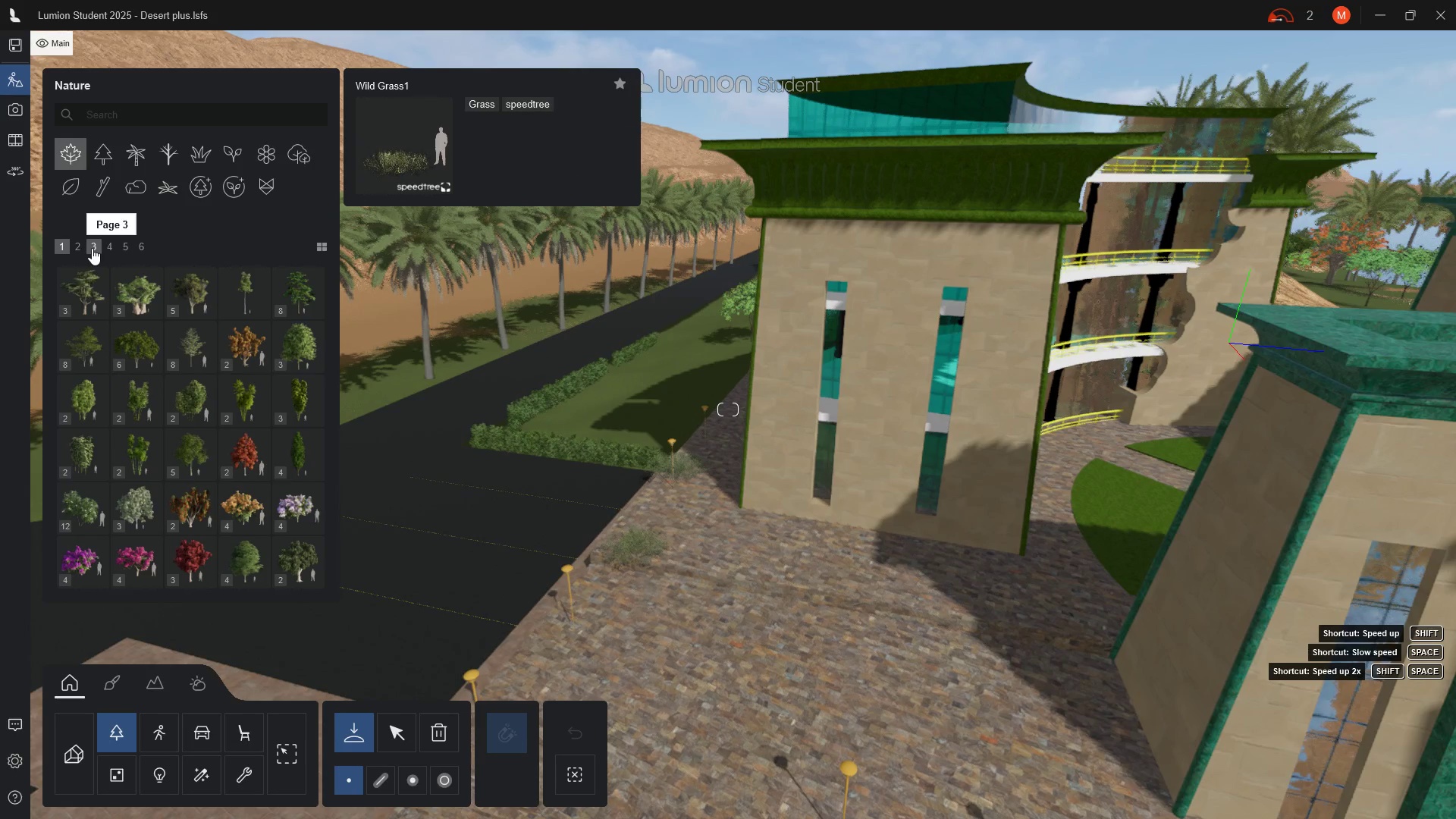 
left_click([111, 252])
 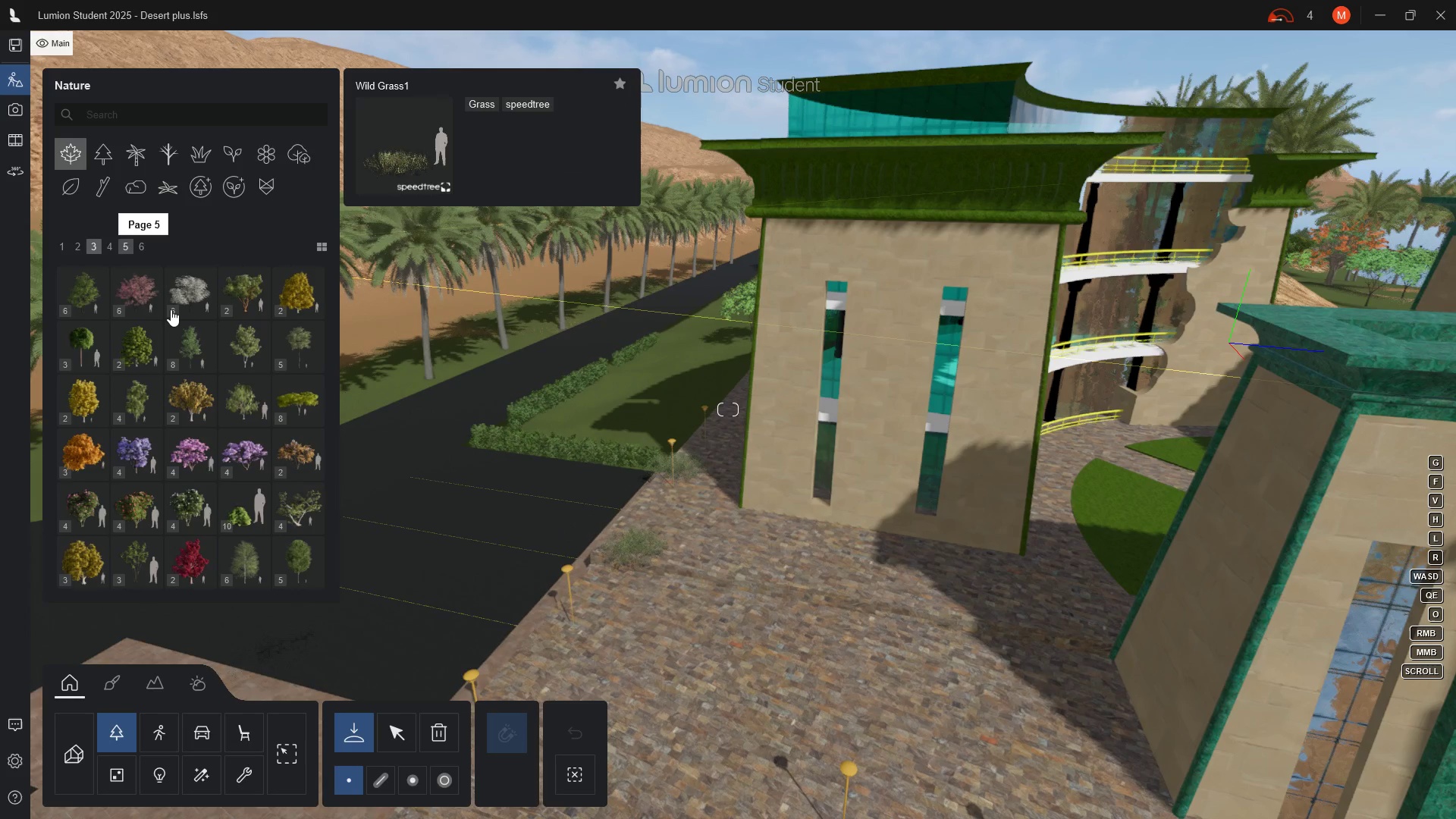 
mouse_move([164, 289])
 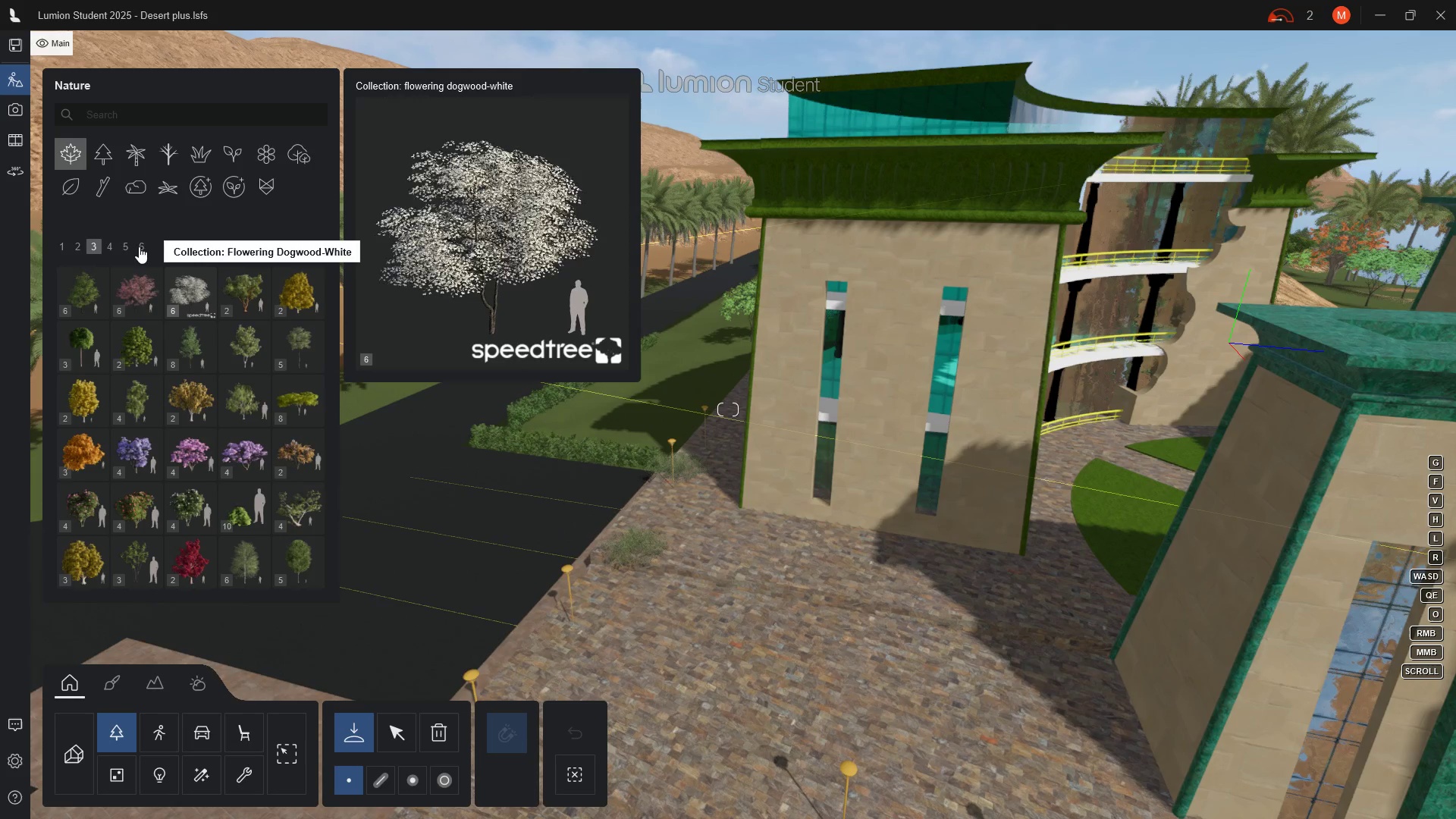 
left_click([140, 246])
 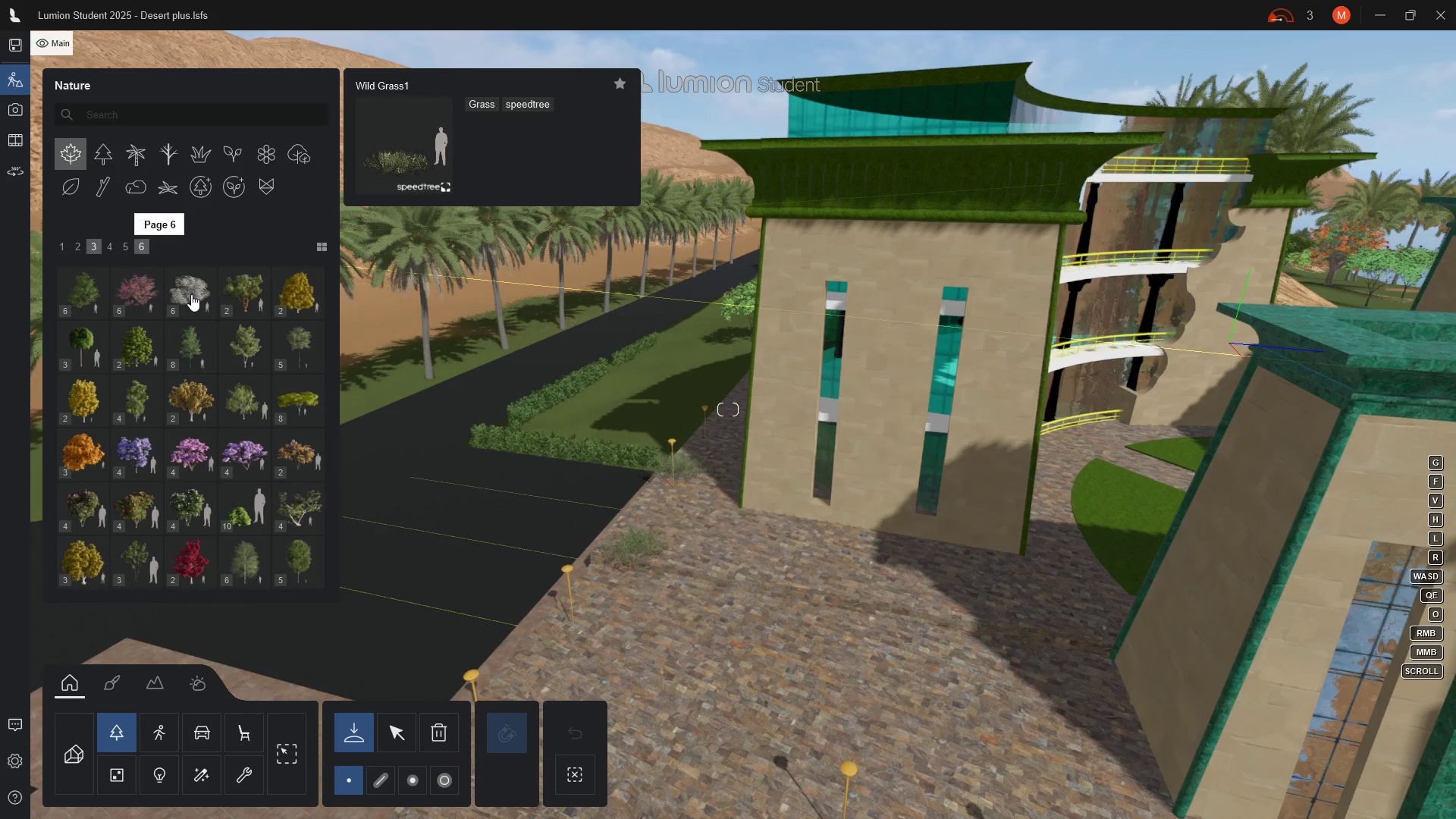 
wait(5.39)
 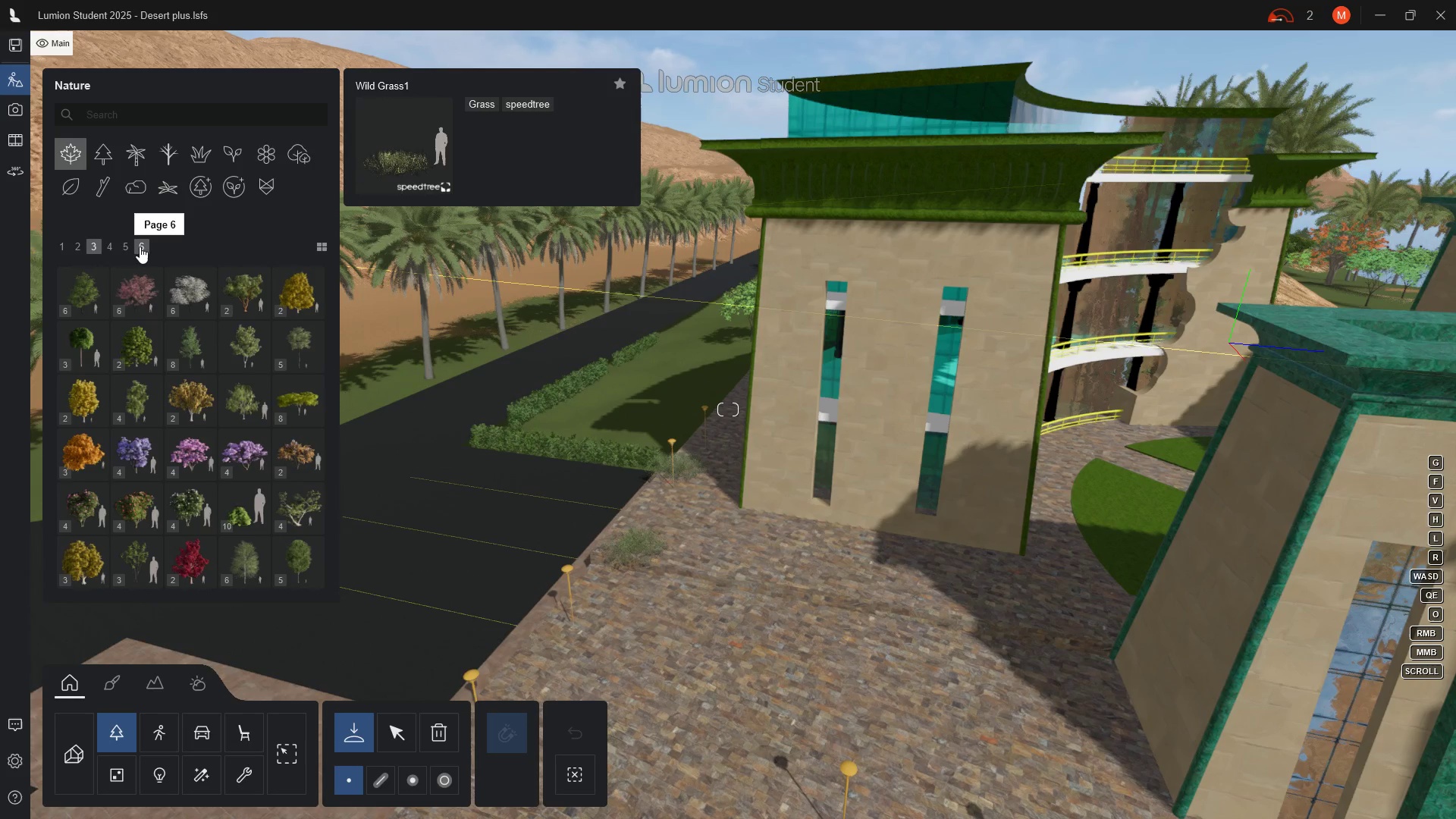 
left_click([191, 294])
 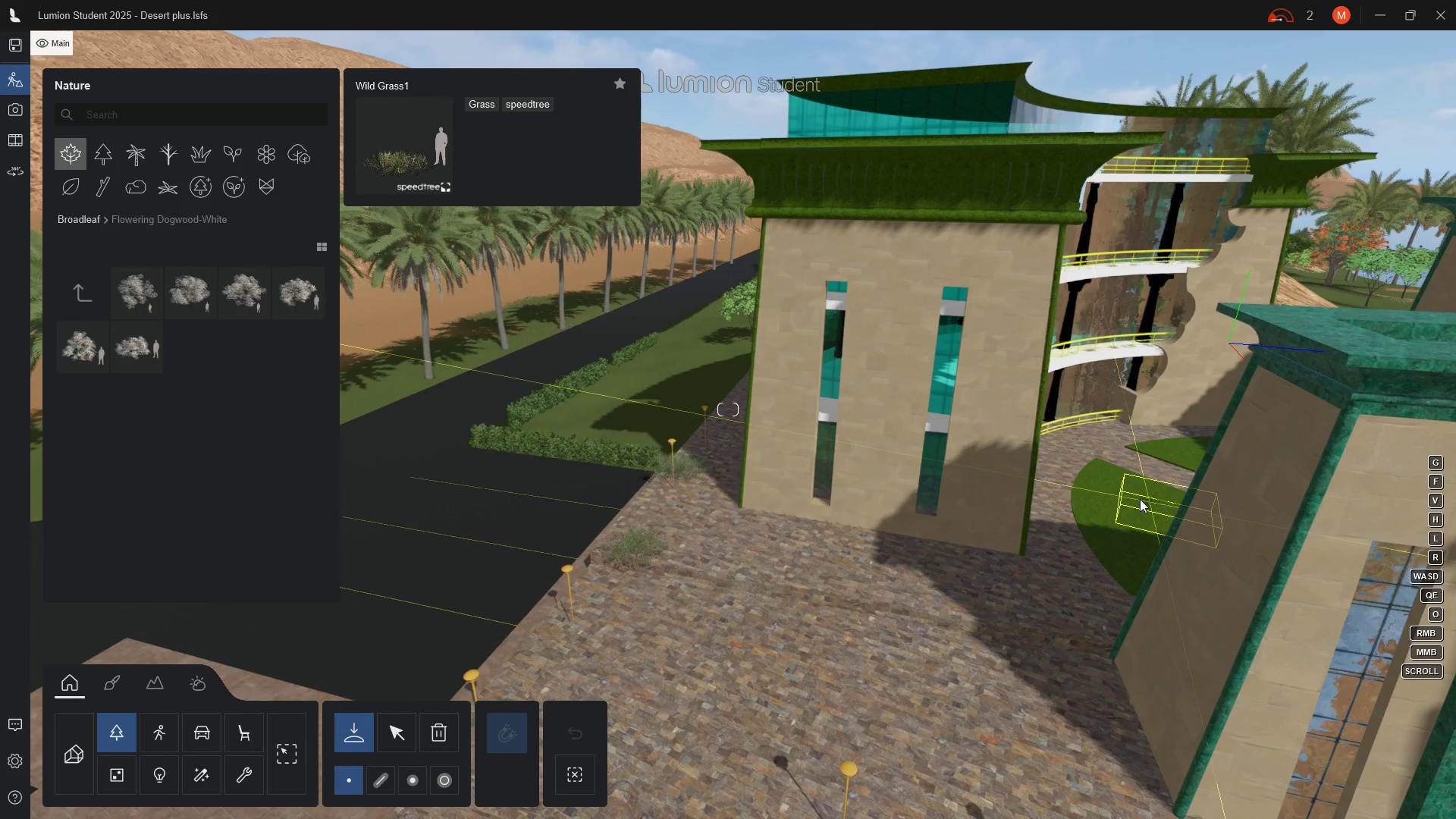 
left_click([1130, 494])
 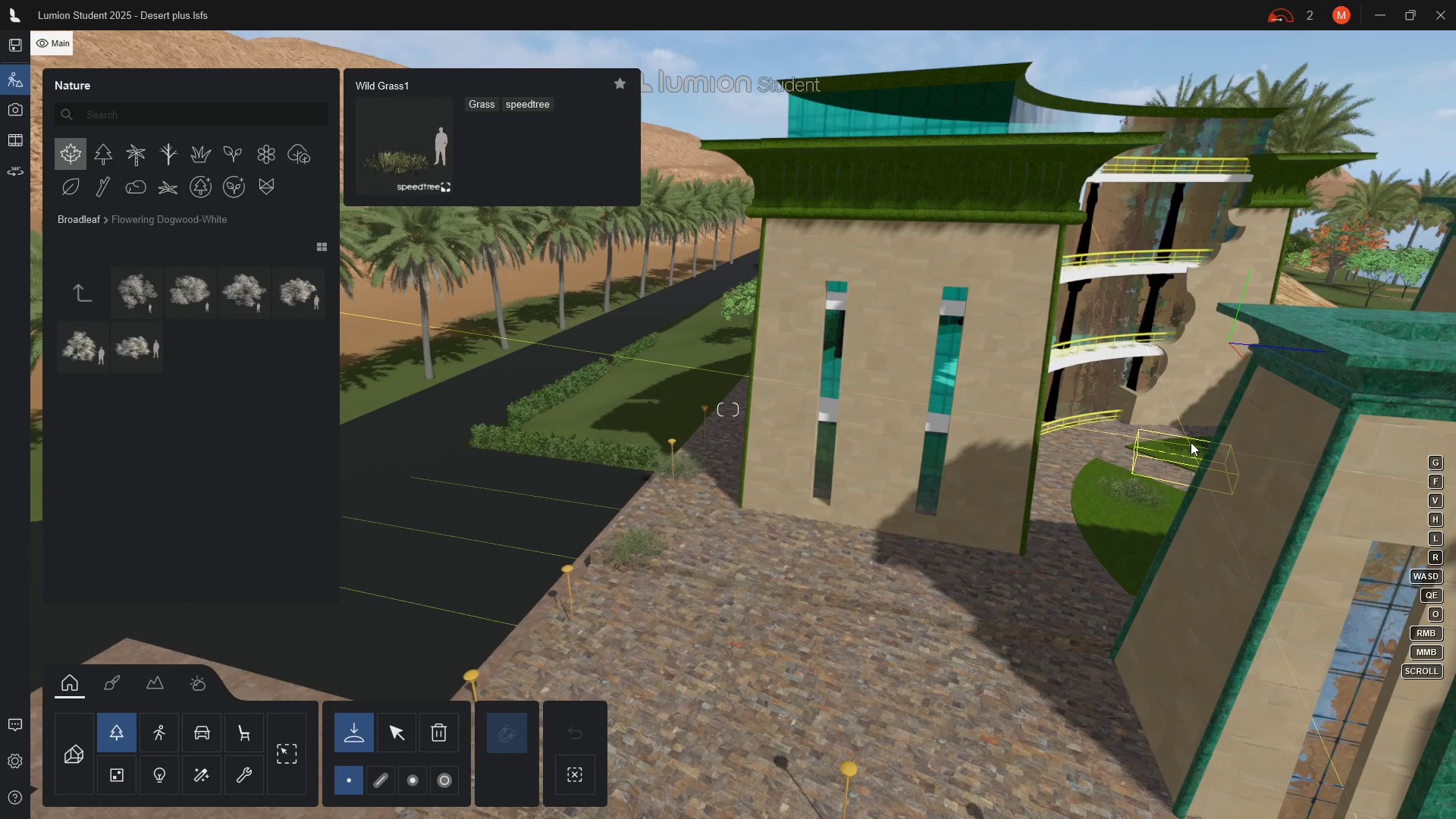 
left_click([1191, 446])
 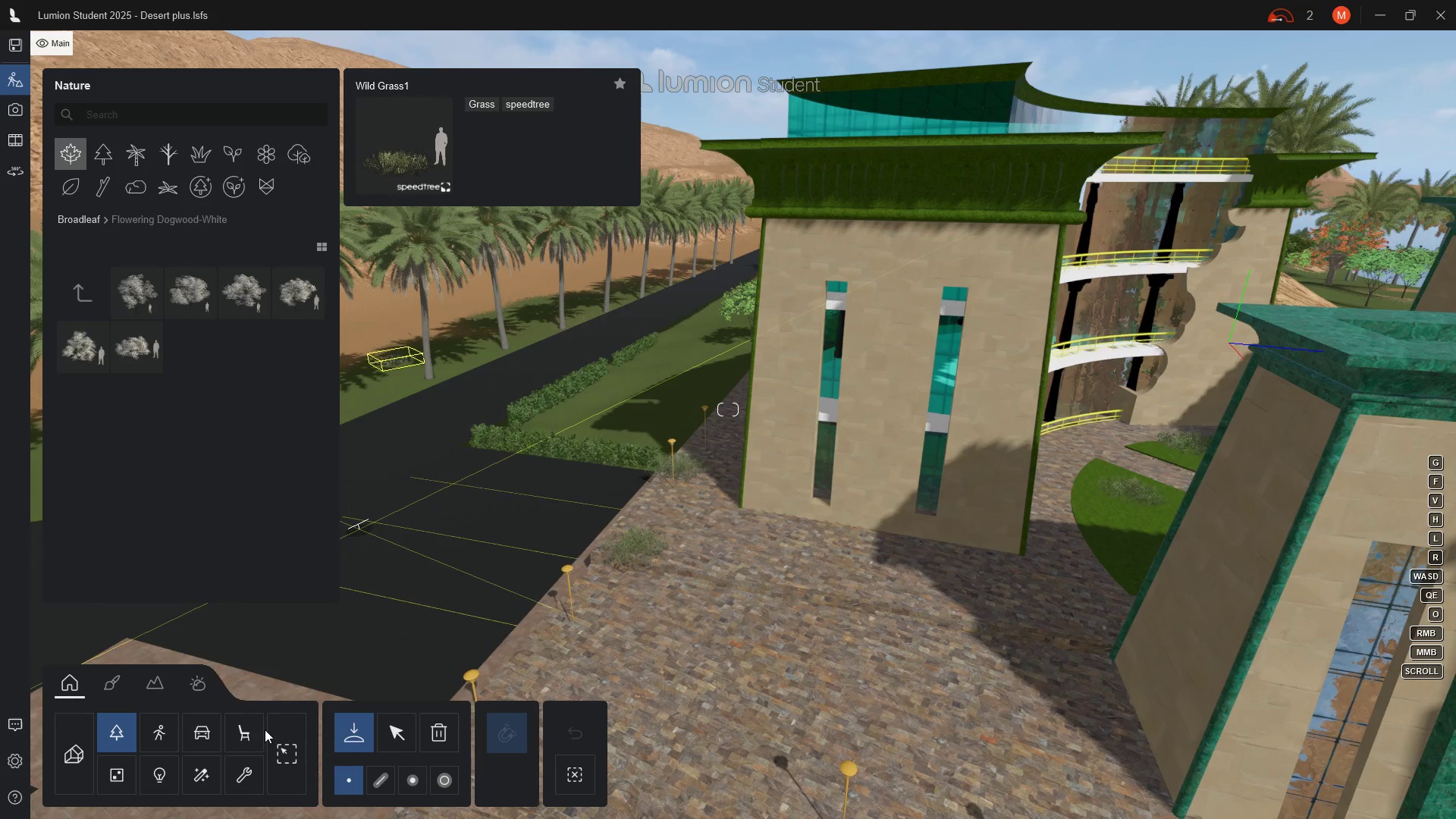 
left_click([198, 680])
 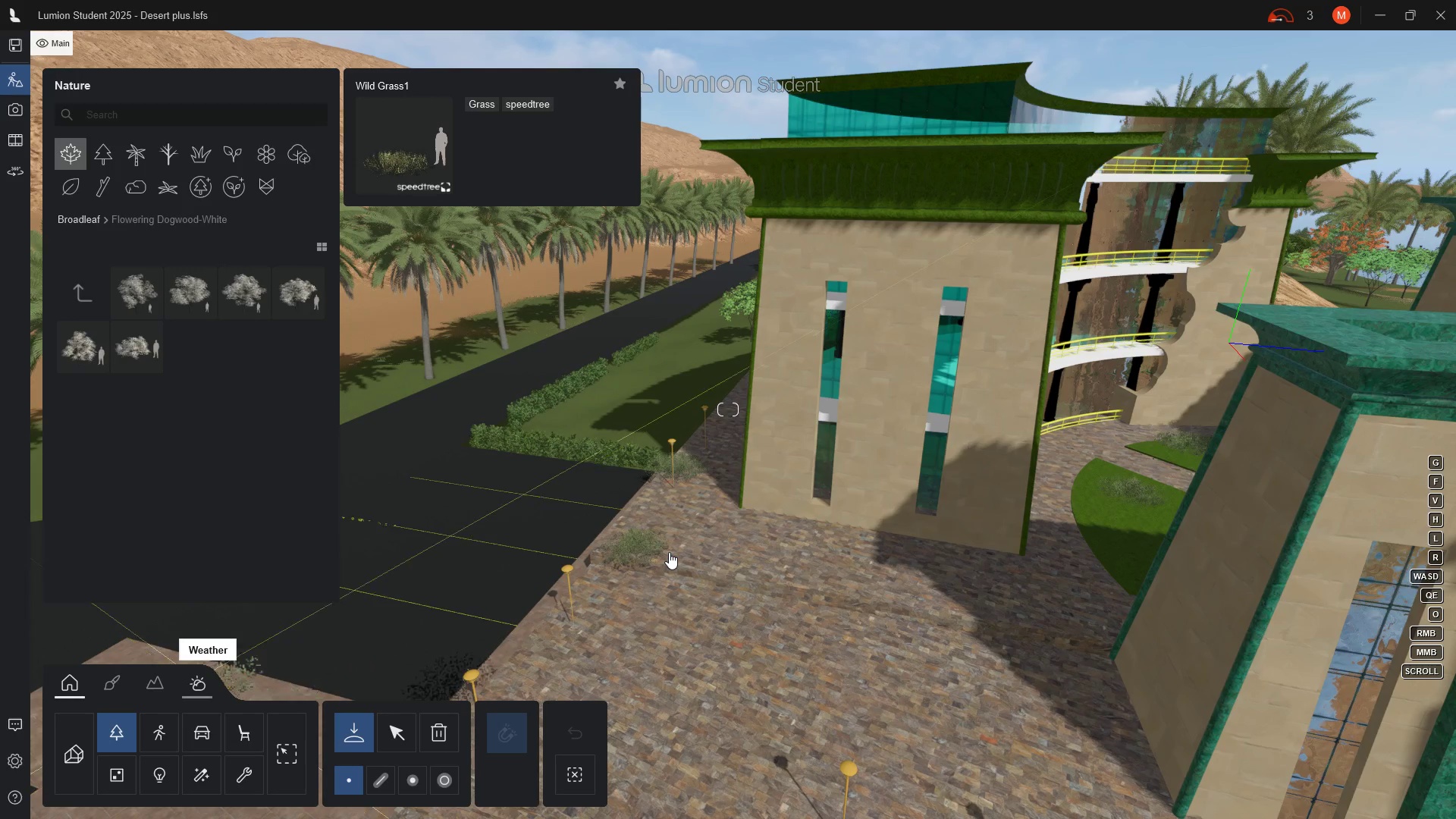 
scroll: coordinate [669, 552], scroll_direction: down, amount: 3.0
 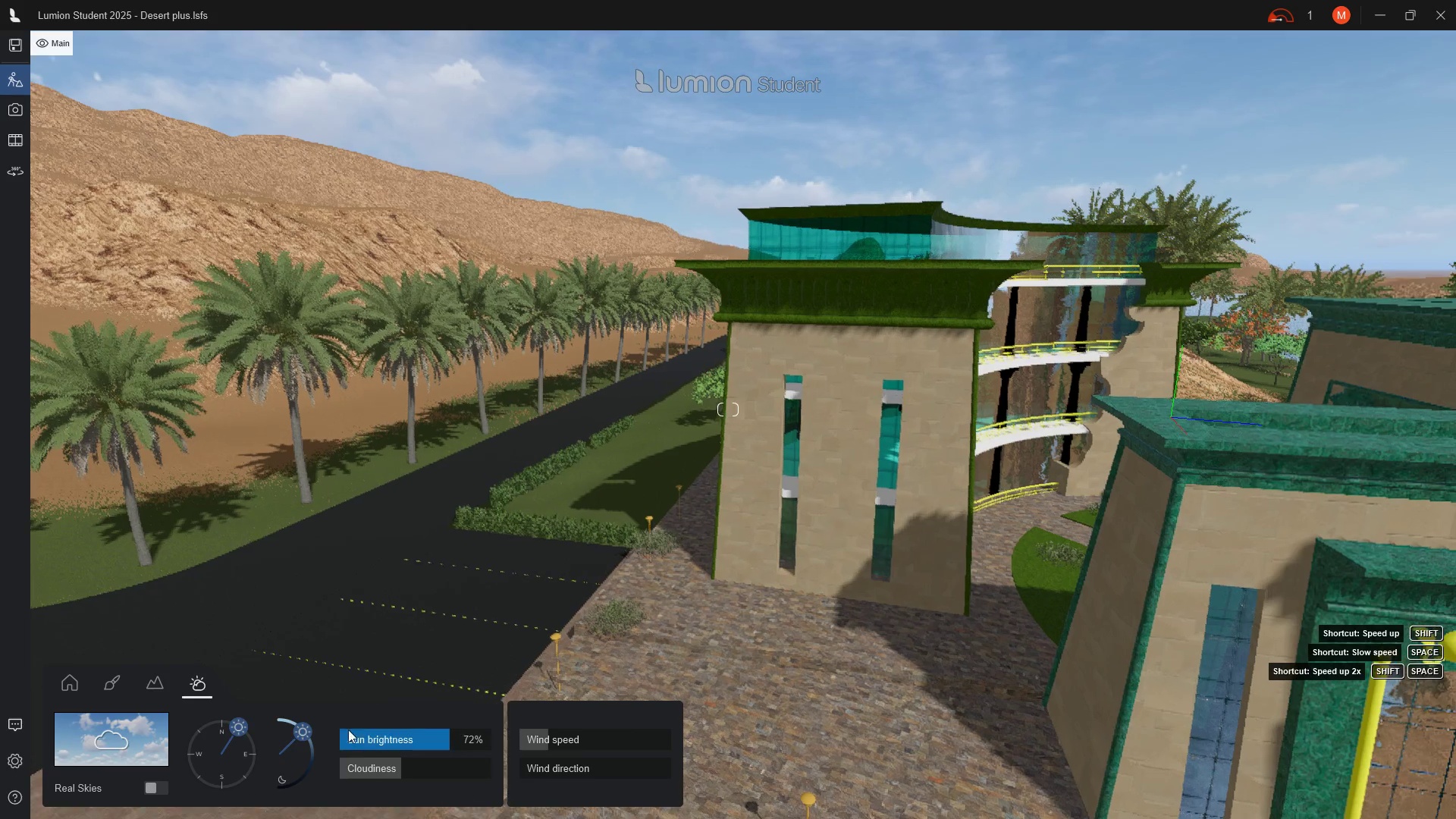 
left_click([312, 758])
 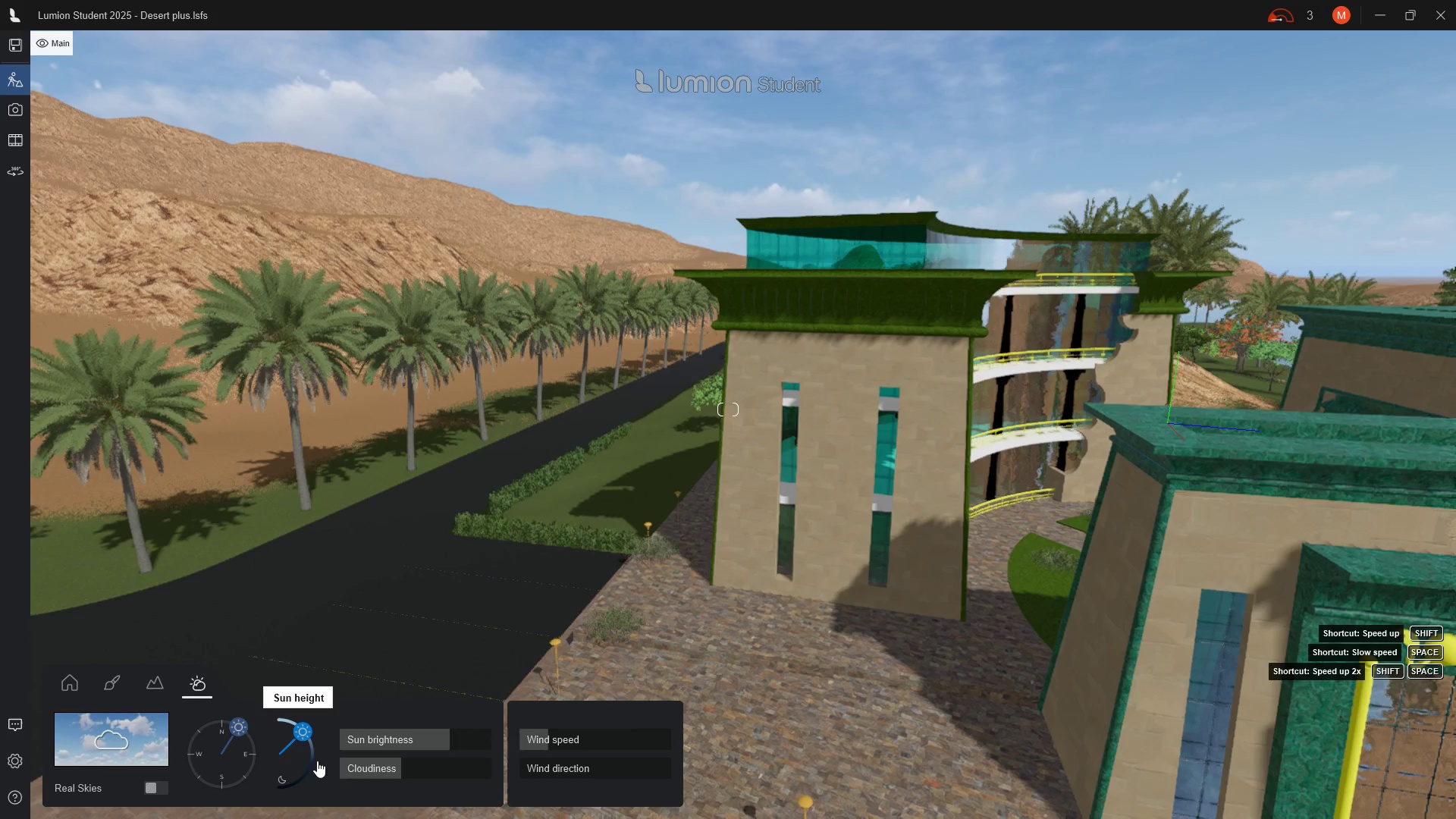 
left_click_drag(start_coordinate=[310, 745], to_coordinate=[311, 750])
 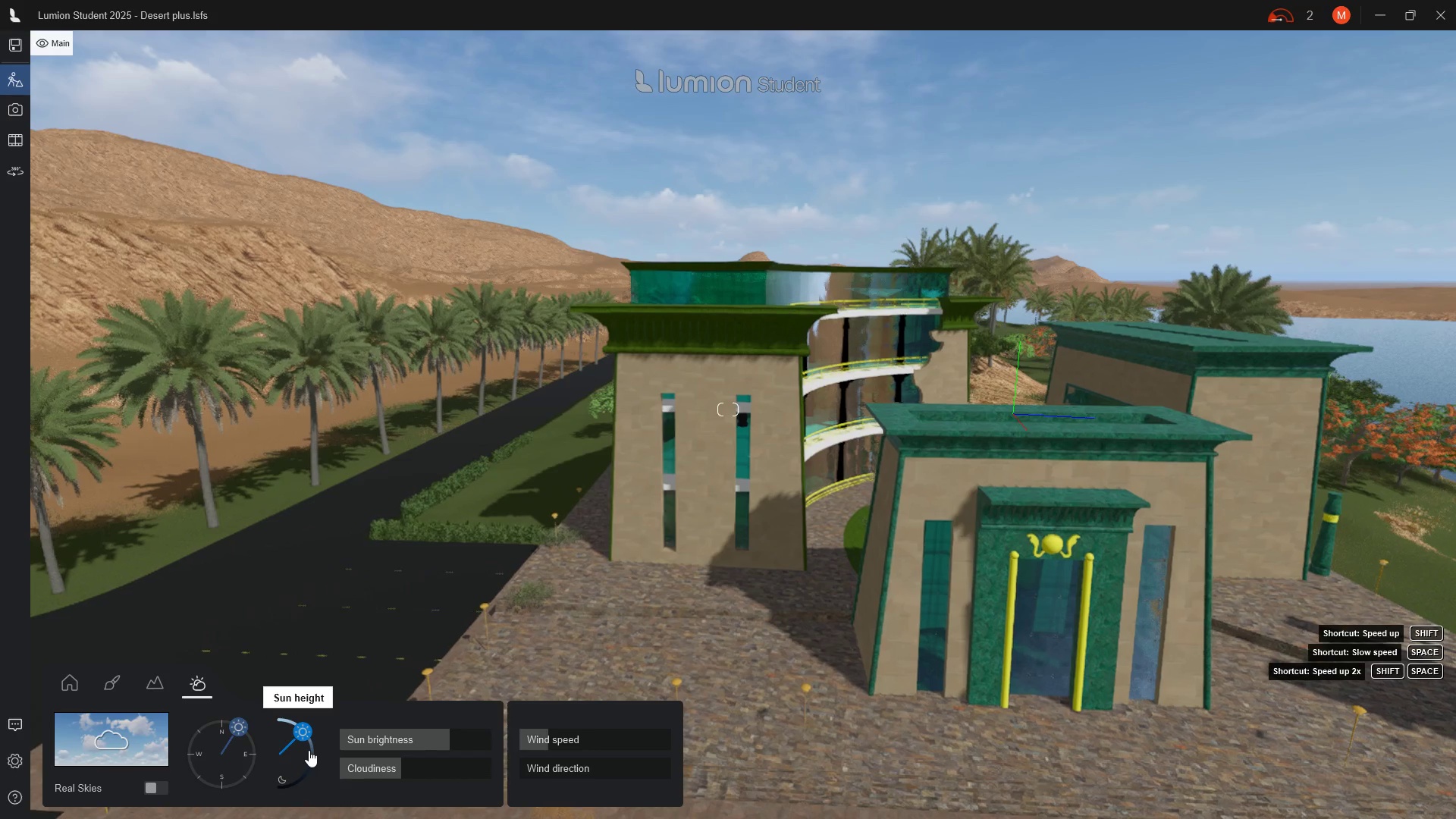 
scroll: coordinate [814, 604], scroll_direction: down, amount: 32.0
 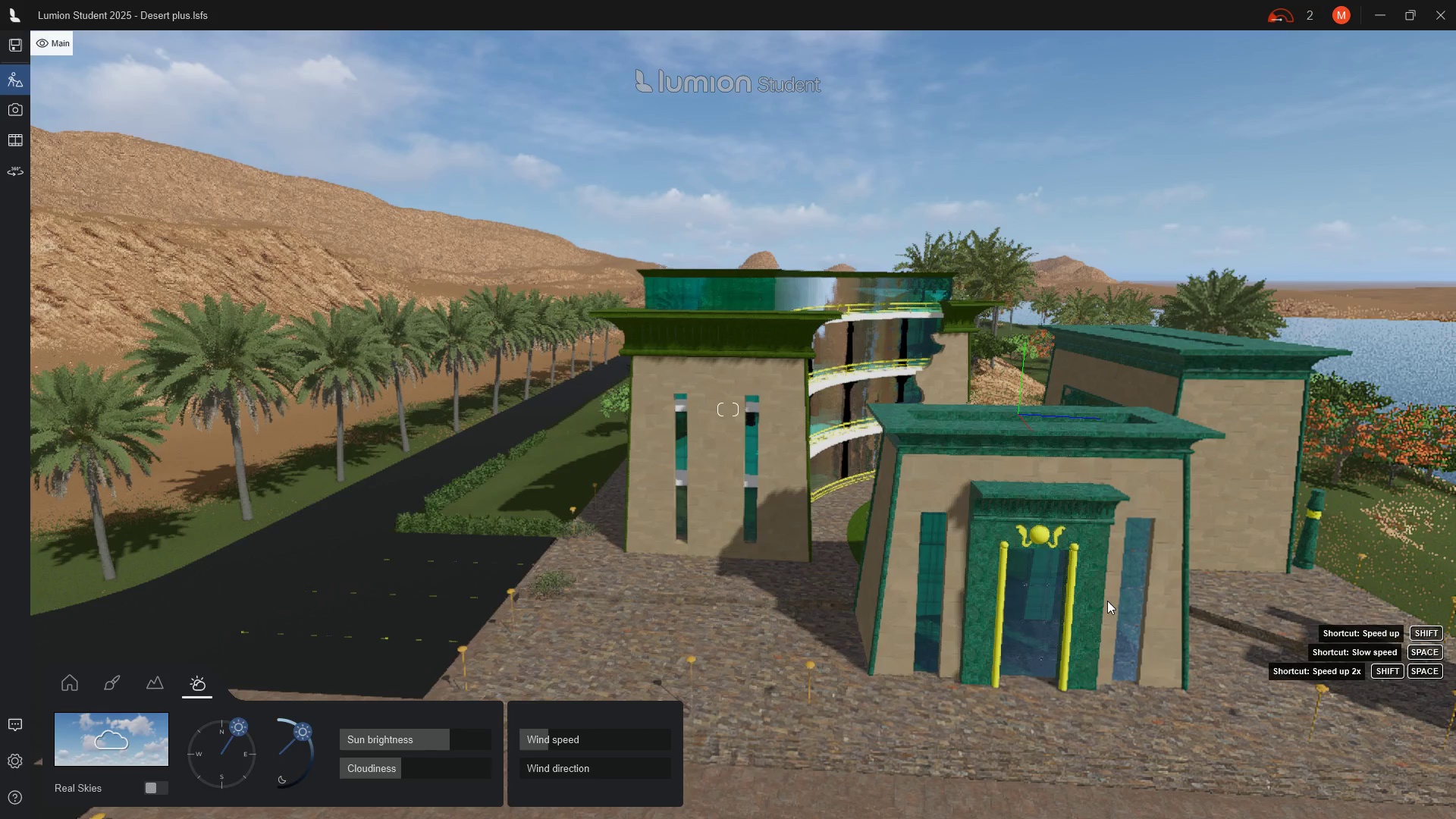 
scroll: coordinate [1095, 592], scroll_direction: up, amount: 3.0
 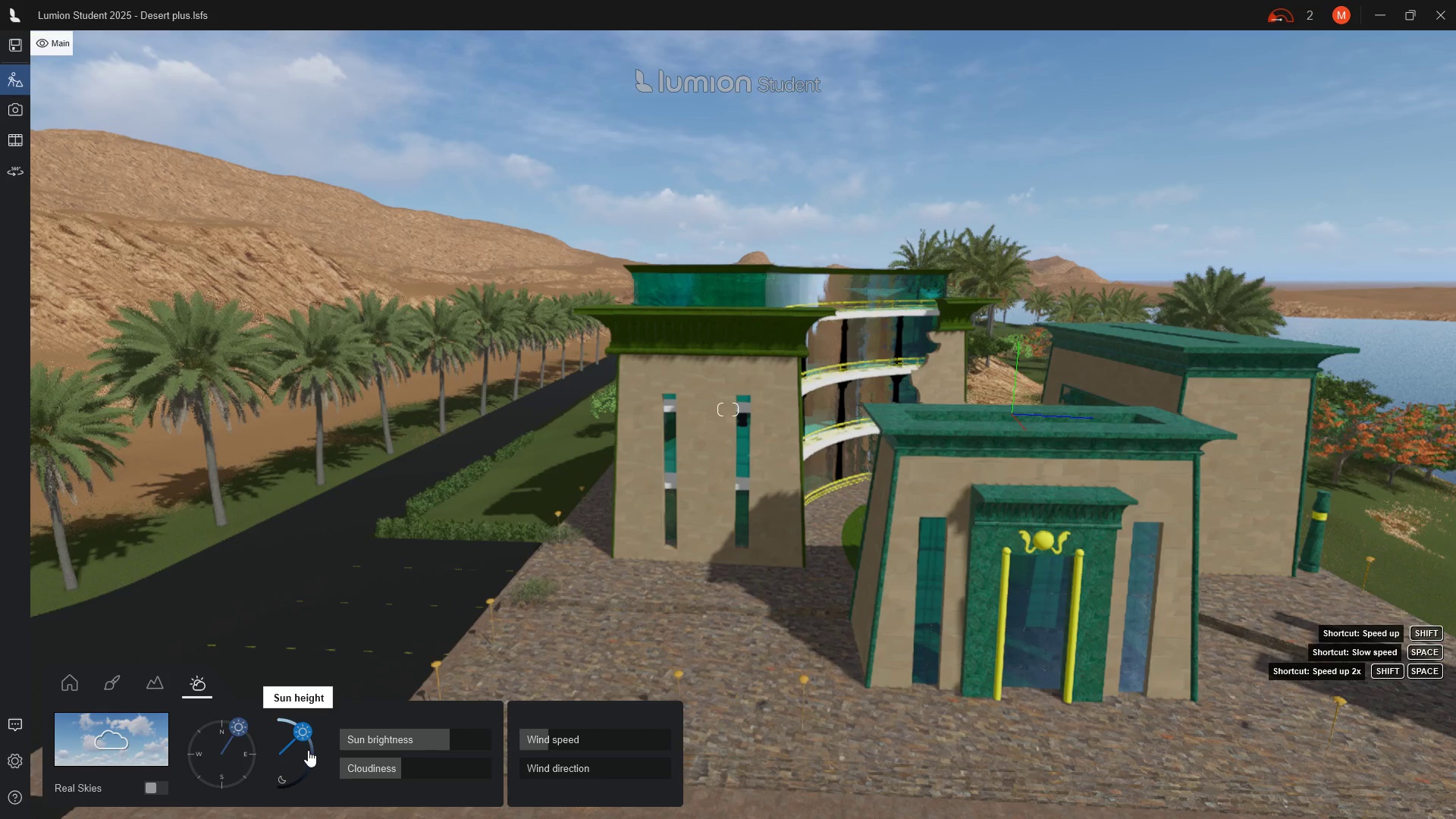 
left_click([311, 750])
 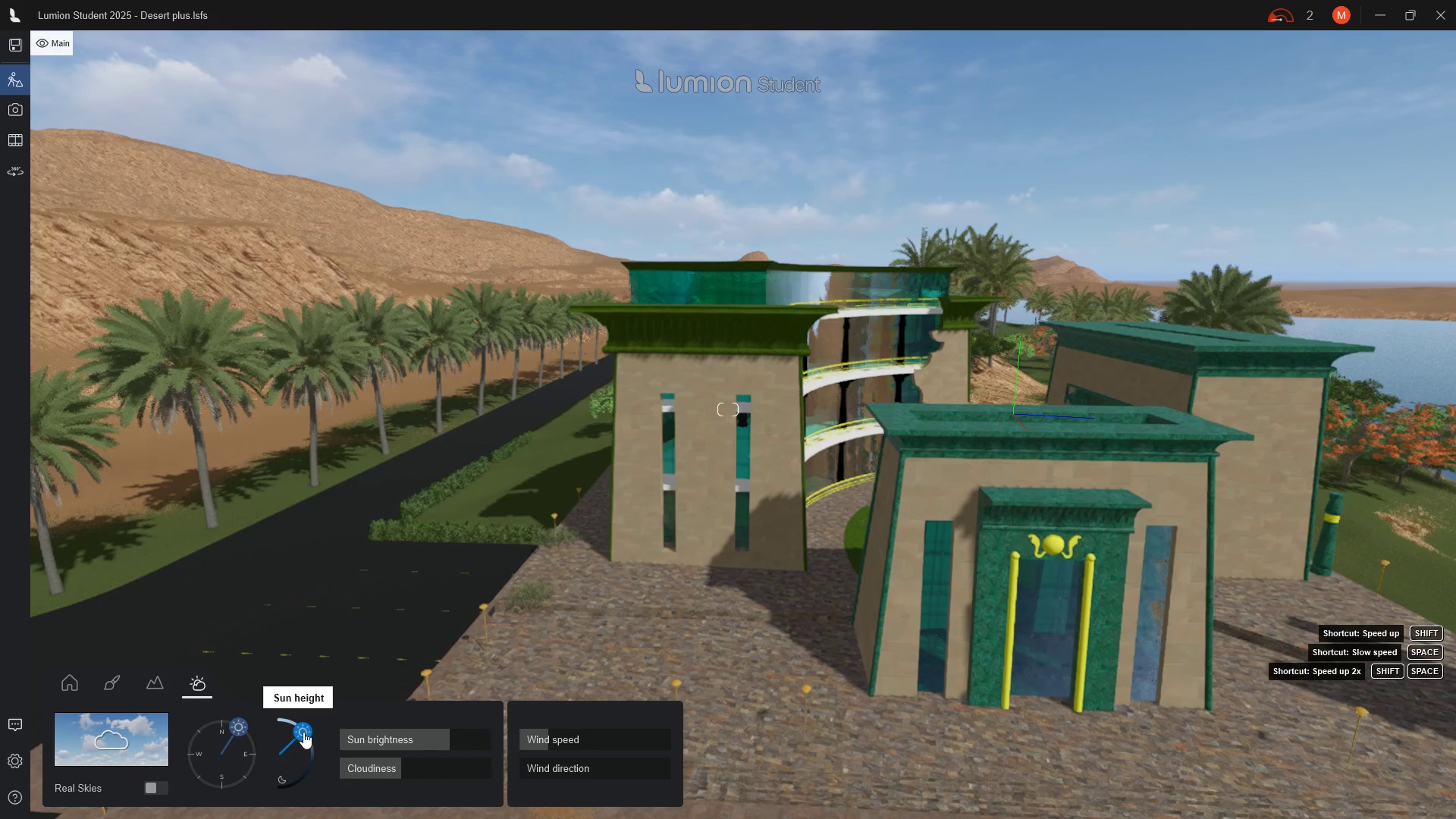 
left_click_drag(start_coordinate=[303, 730], to_coordinate=[313, 752])
 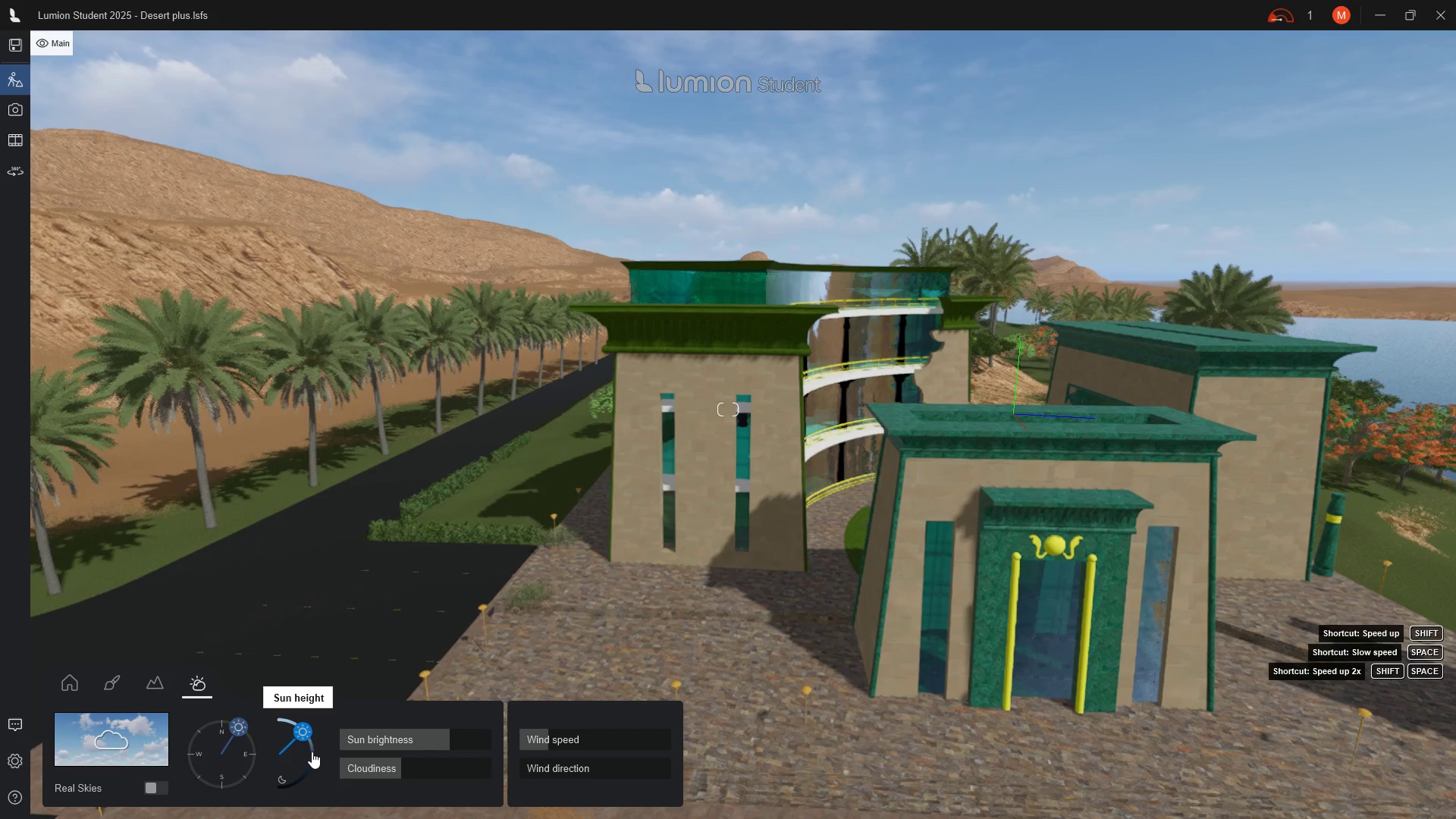 
wait(12.52)
 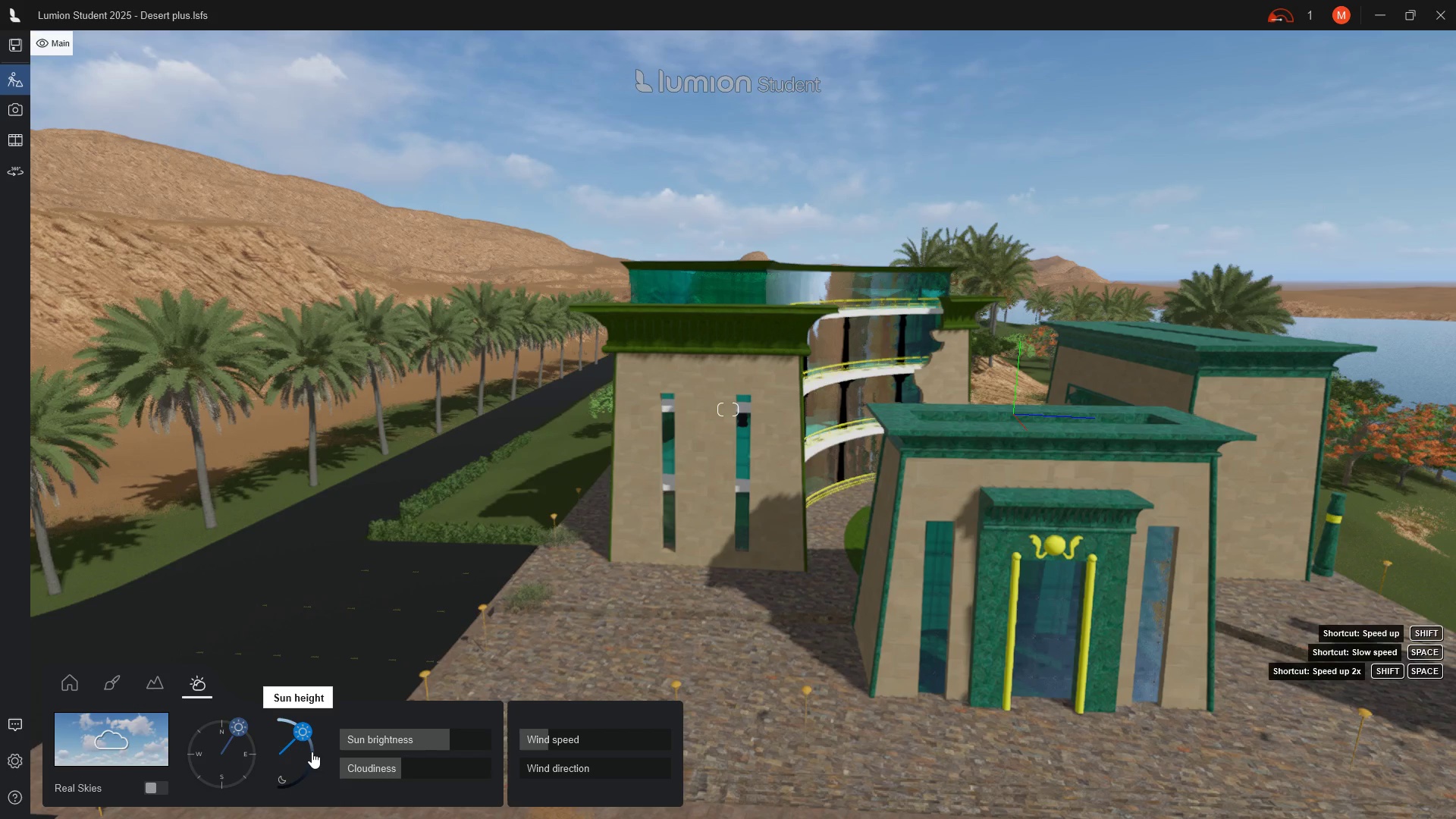 
left_click([311, 749])
 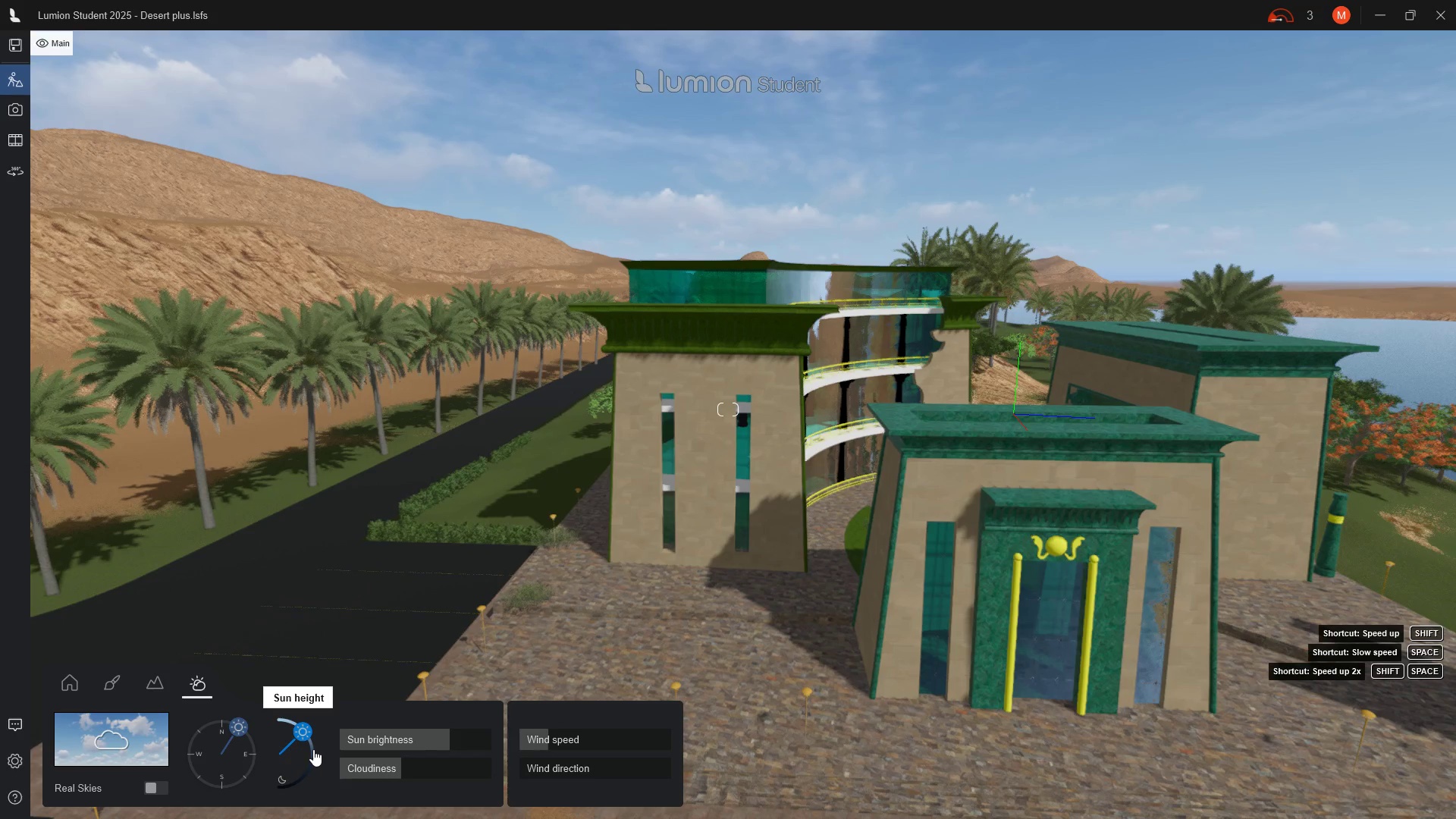 
left_click([313, 749])
 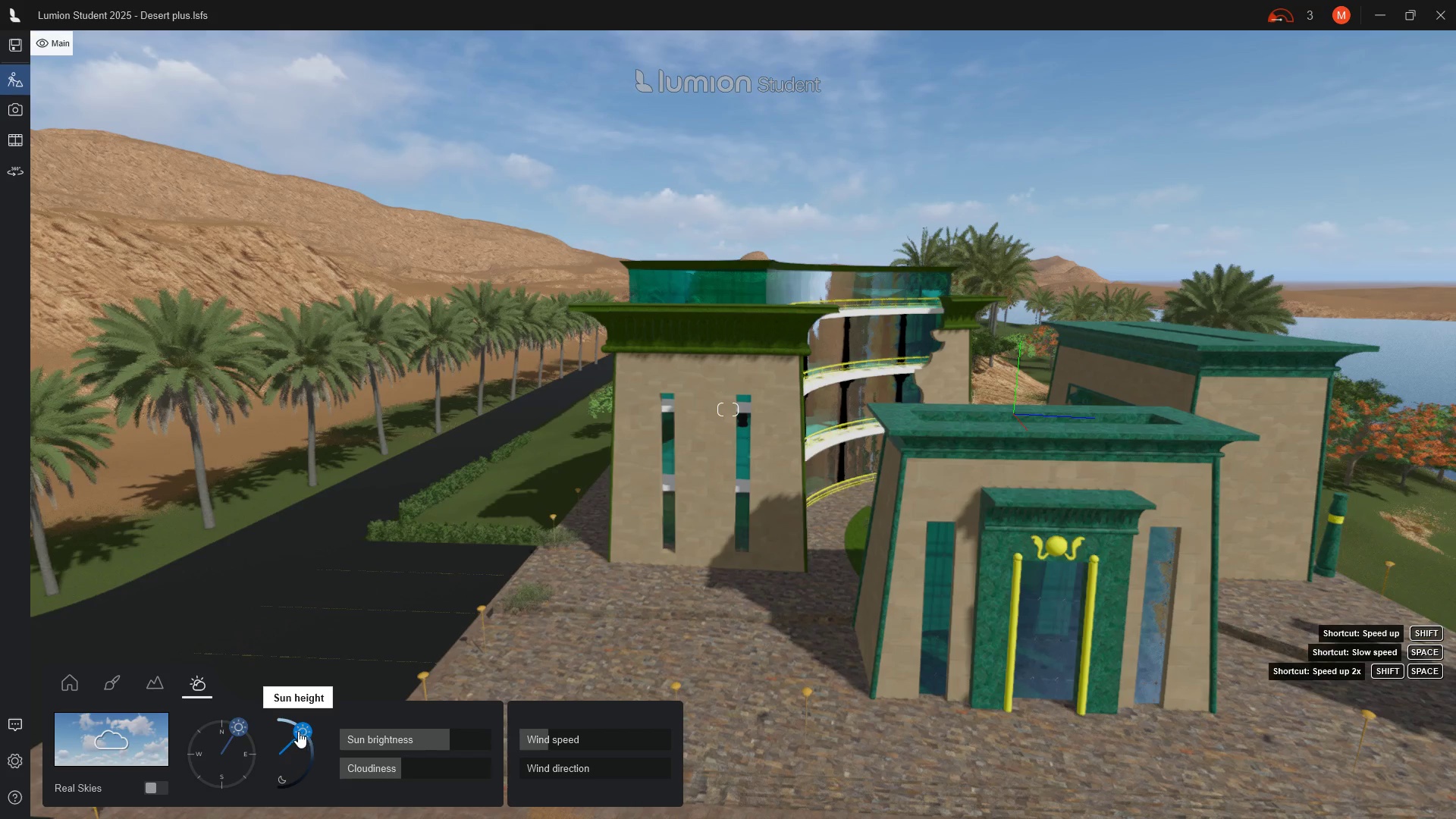 
wait(6.69)
 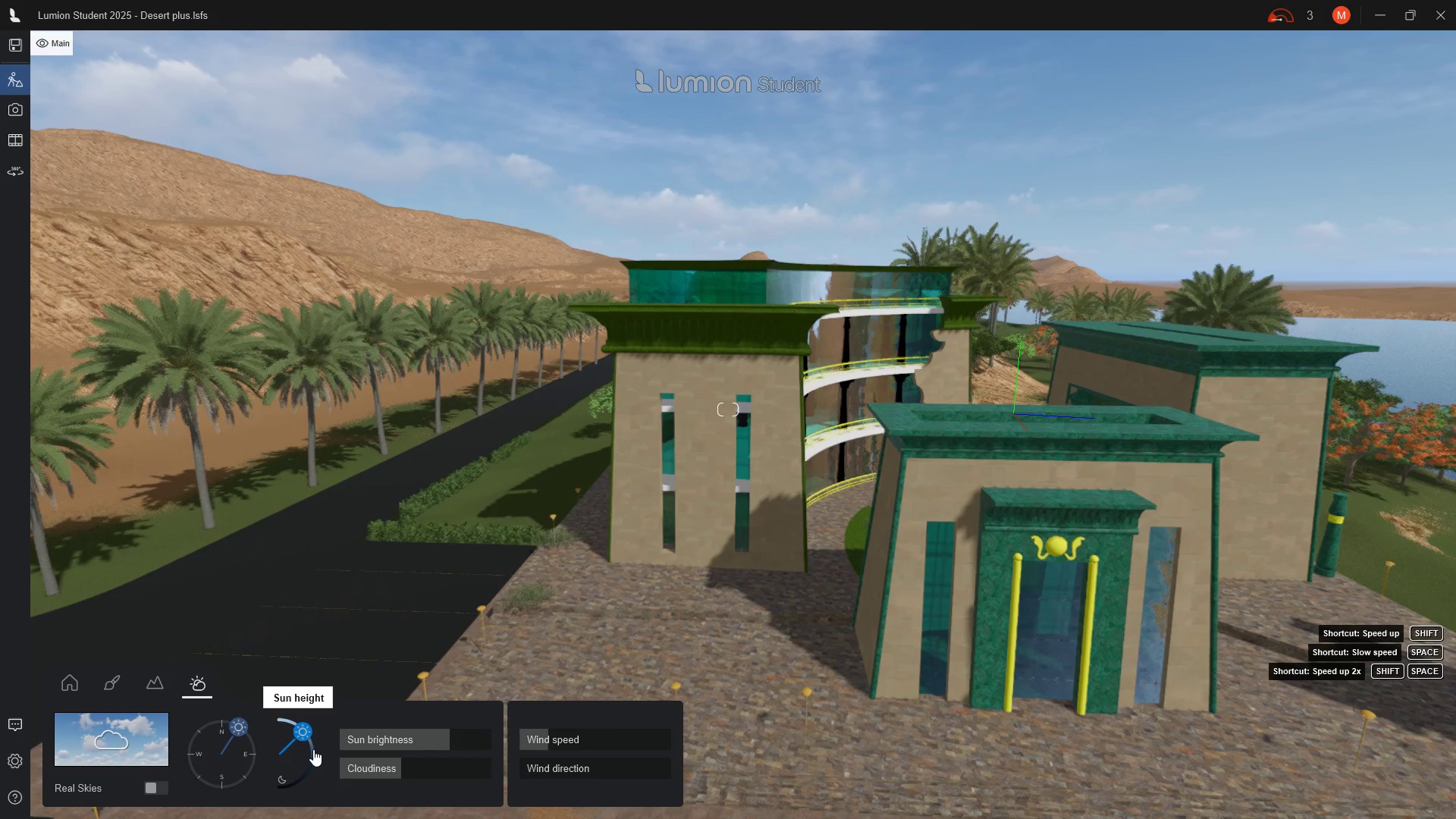 
left_click_drag(start_coordinate=[303, 735], to_coordinate=[313, 758])
 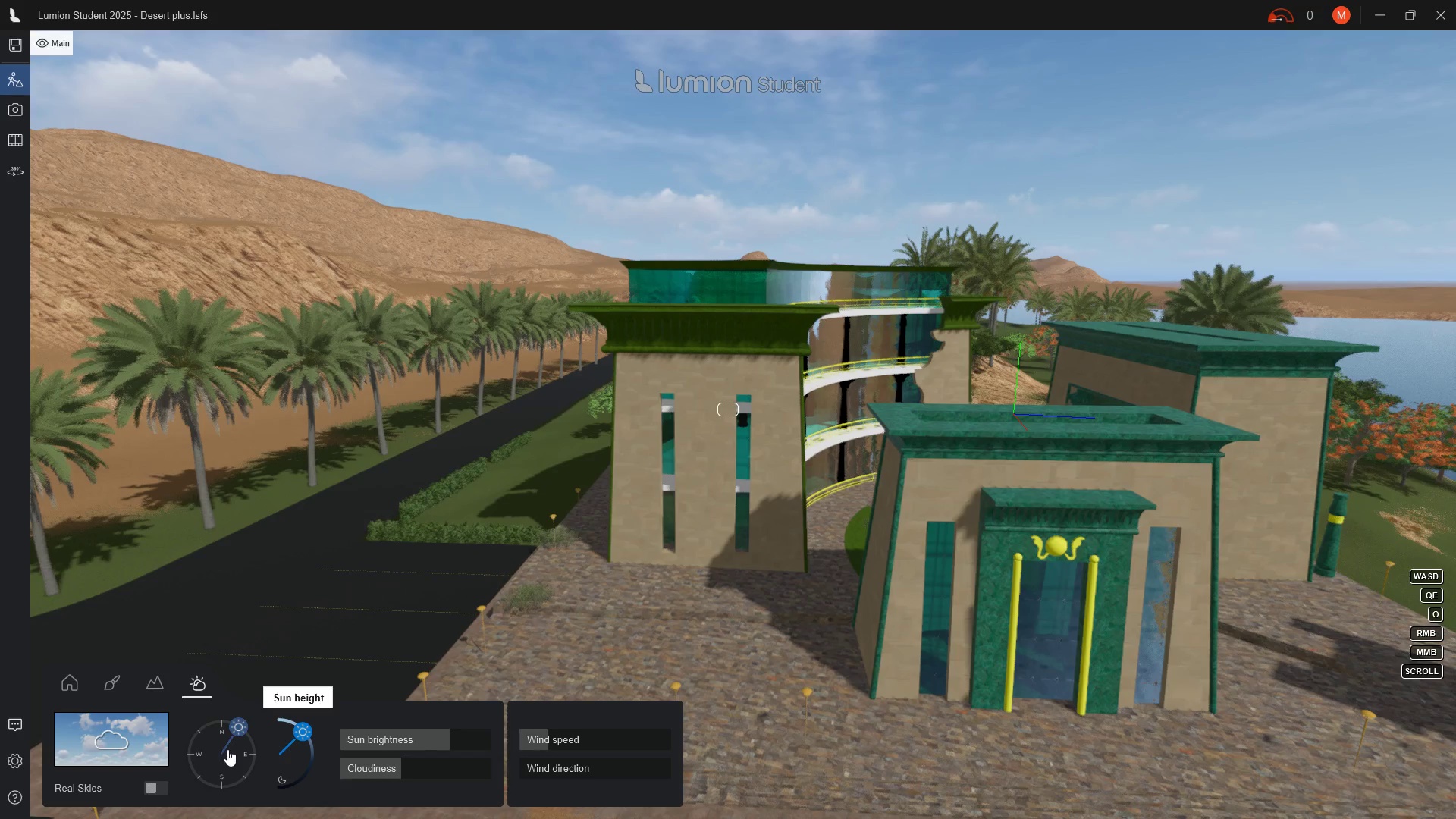 
wait(10.76)
 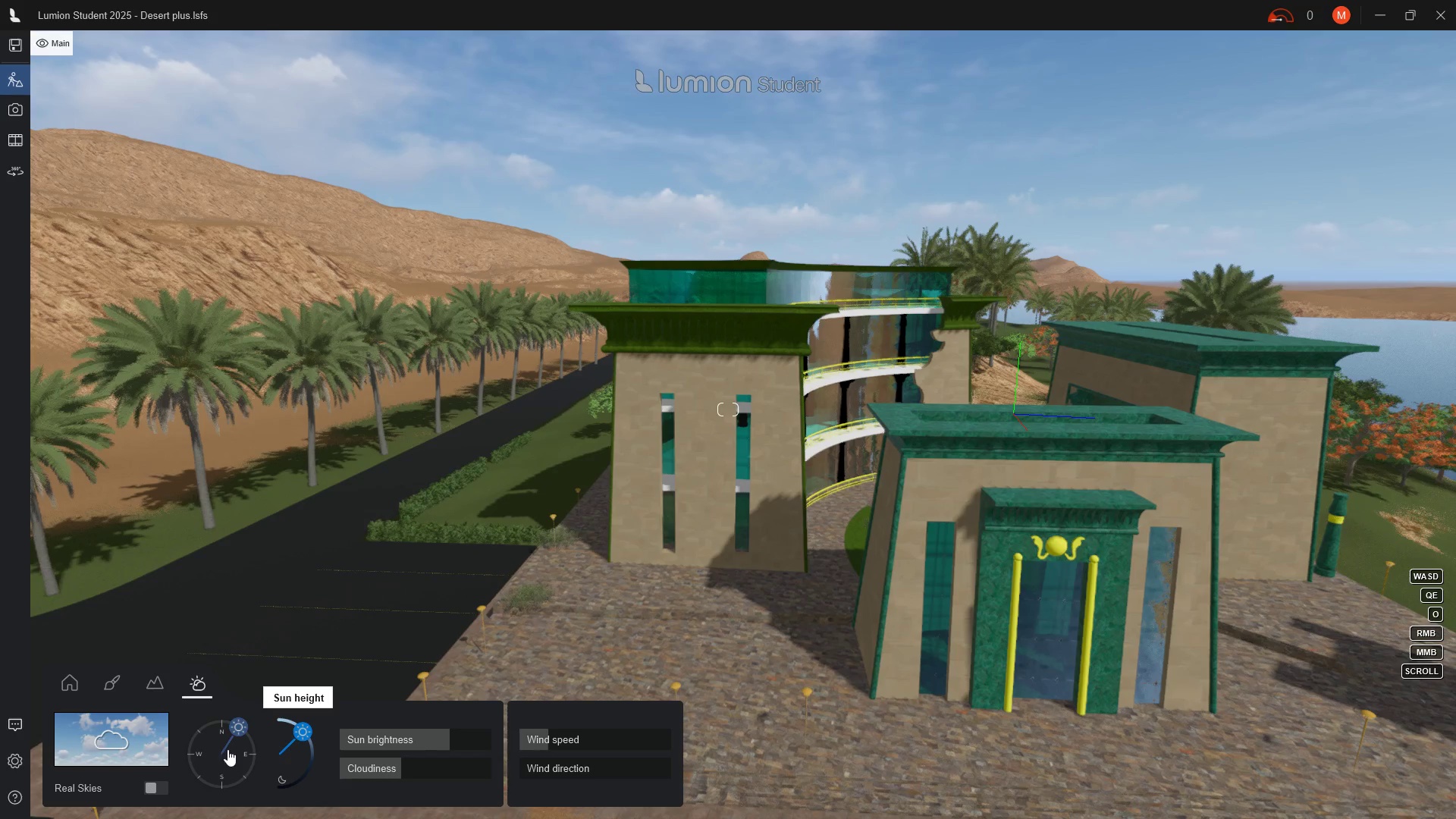 
left_click_drag(start_coordinate=[446, 747], to_coordinate=[426, 747])
 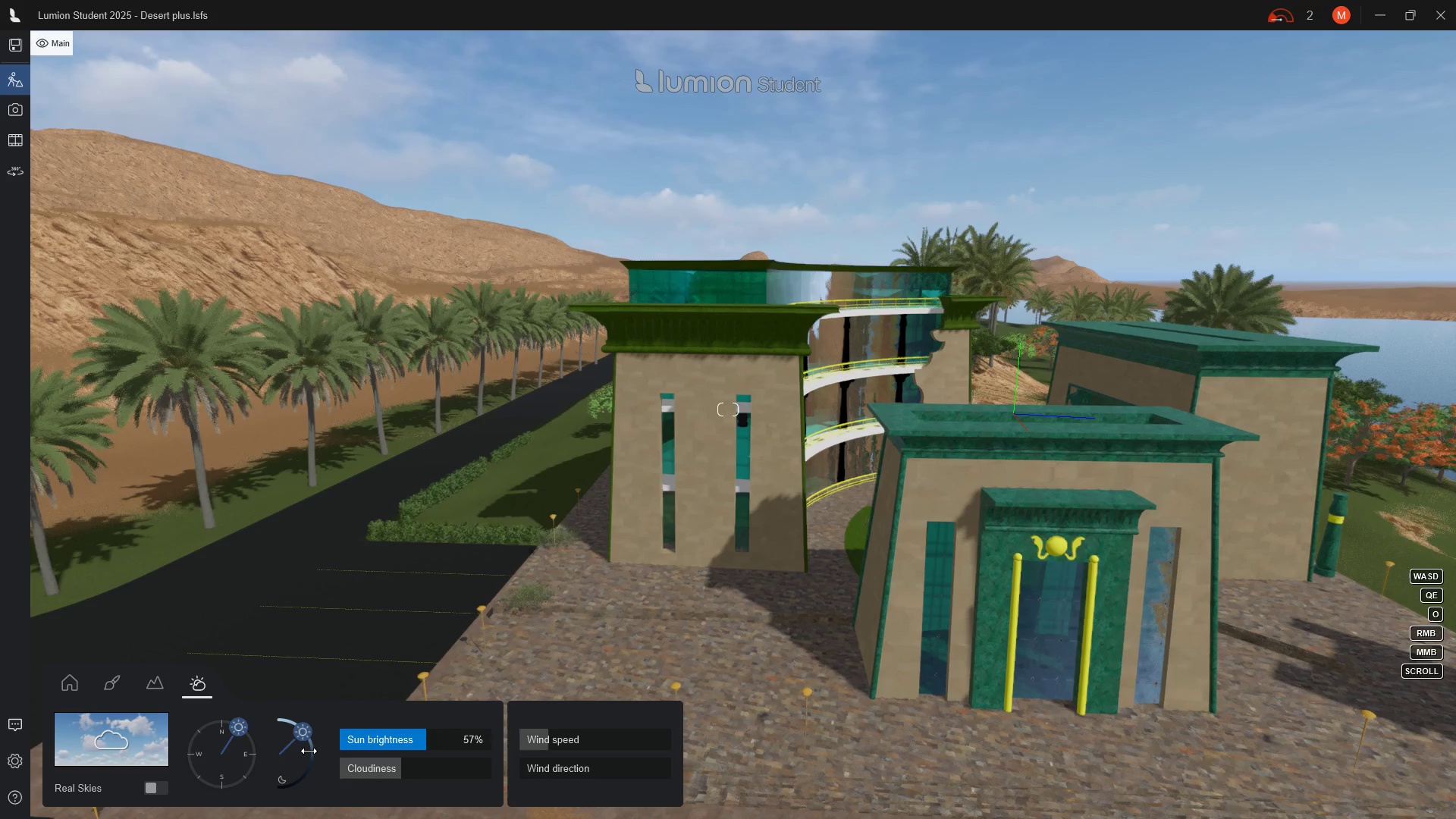 
wait(6.52)
 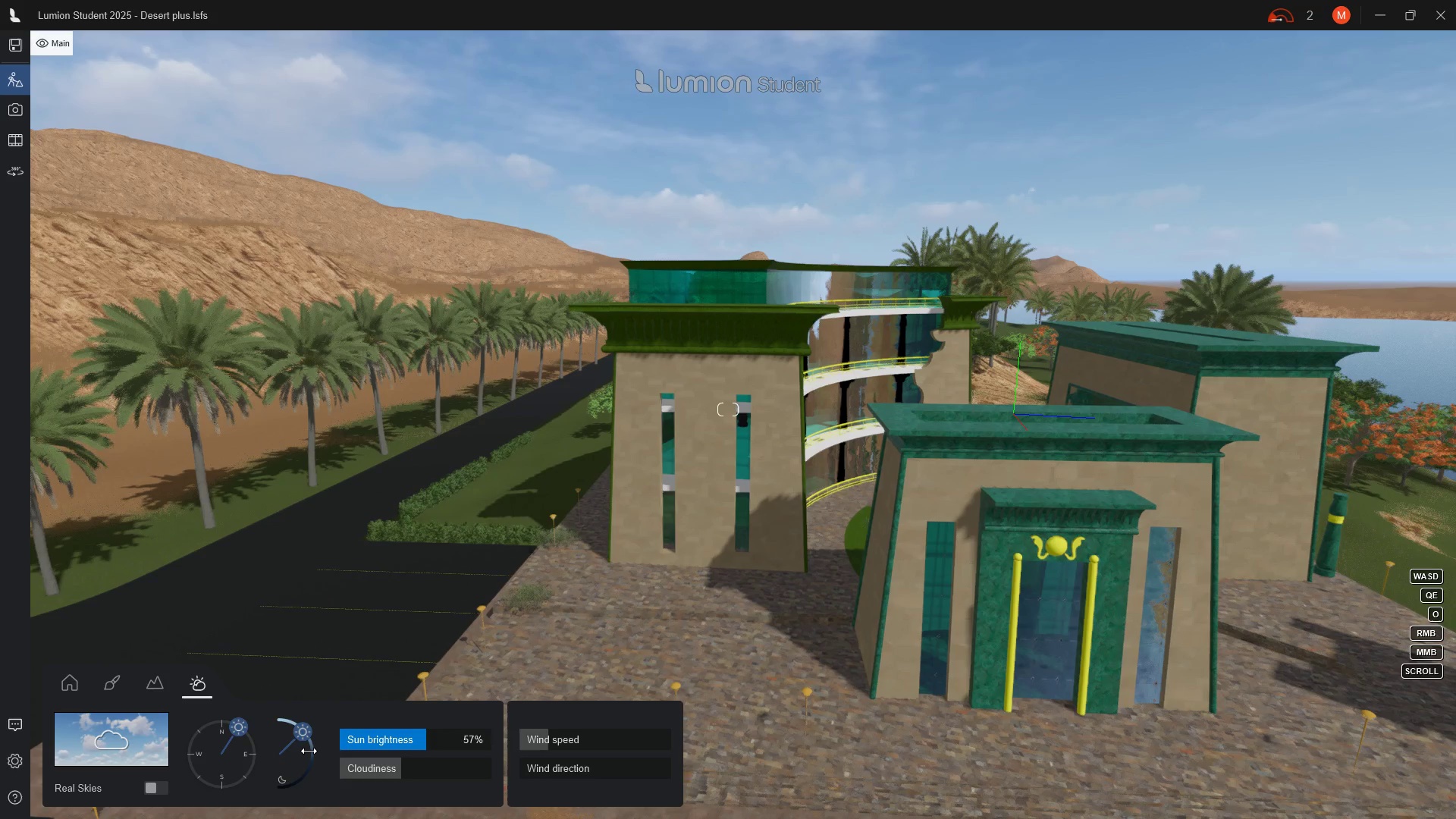 
mouse_move([322, 682])
 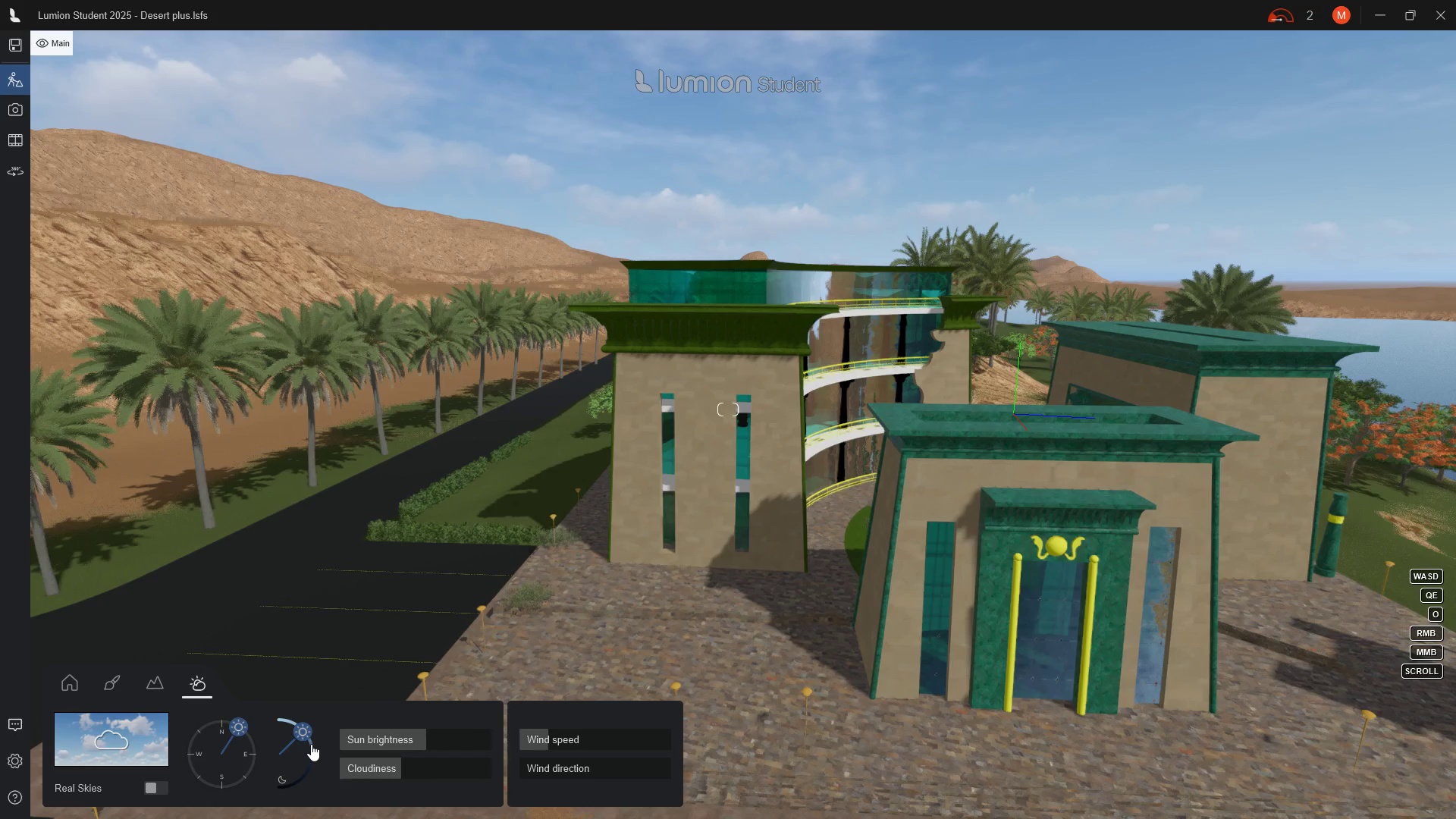 
left_click([311, 744])
 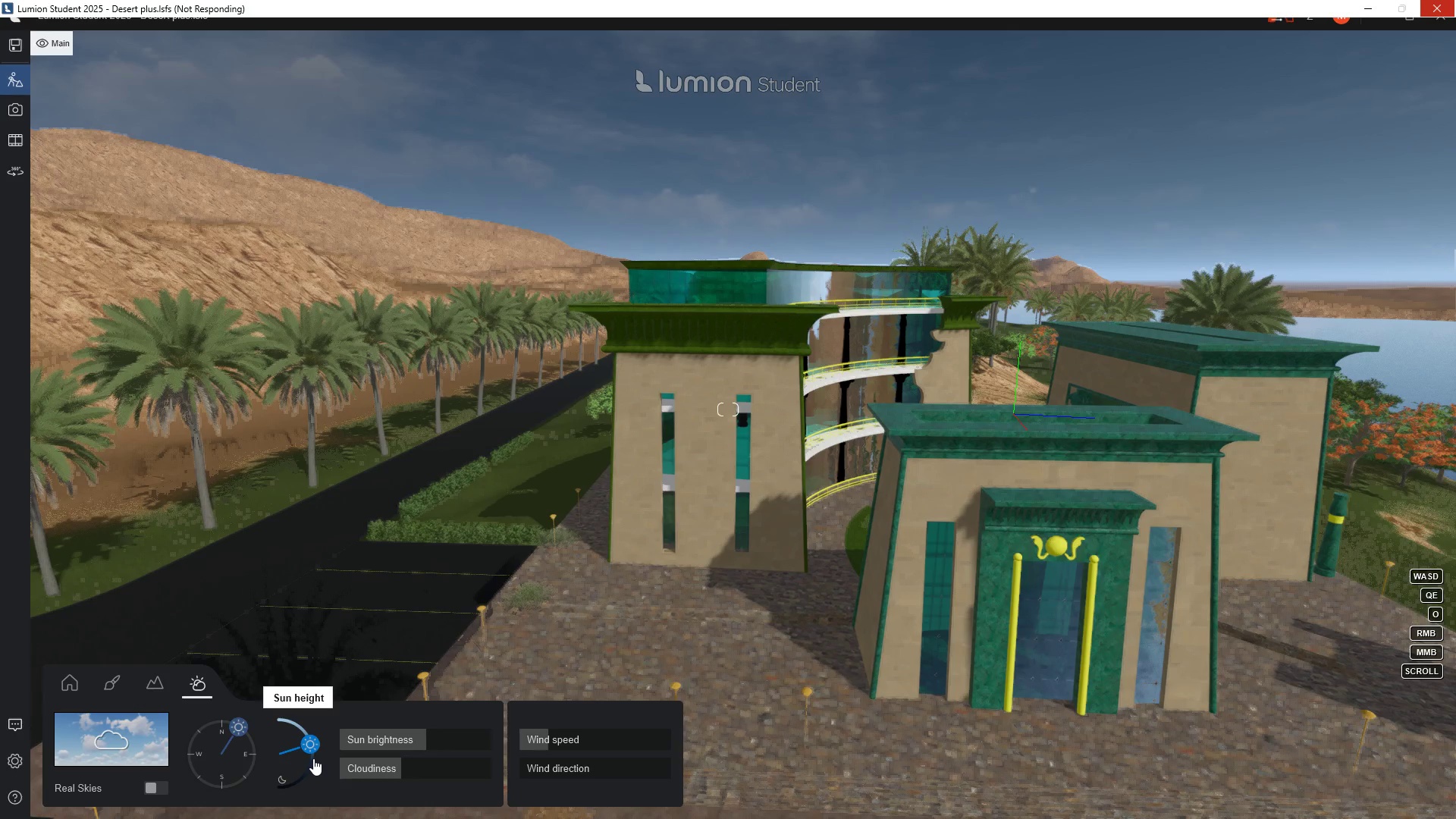 
wait(10.53)
 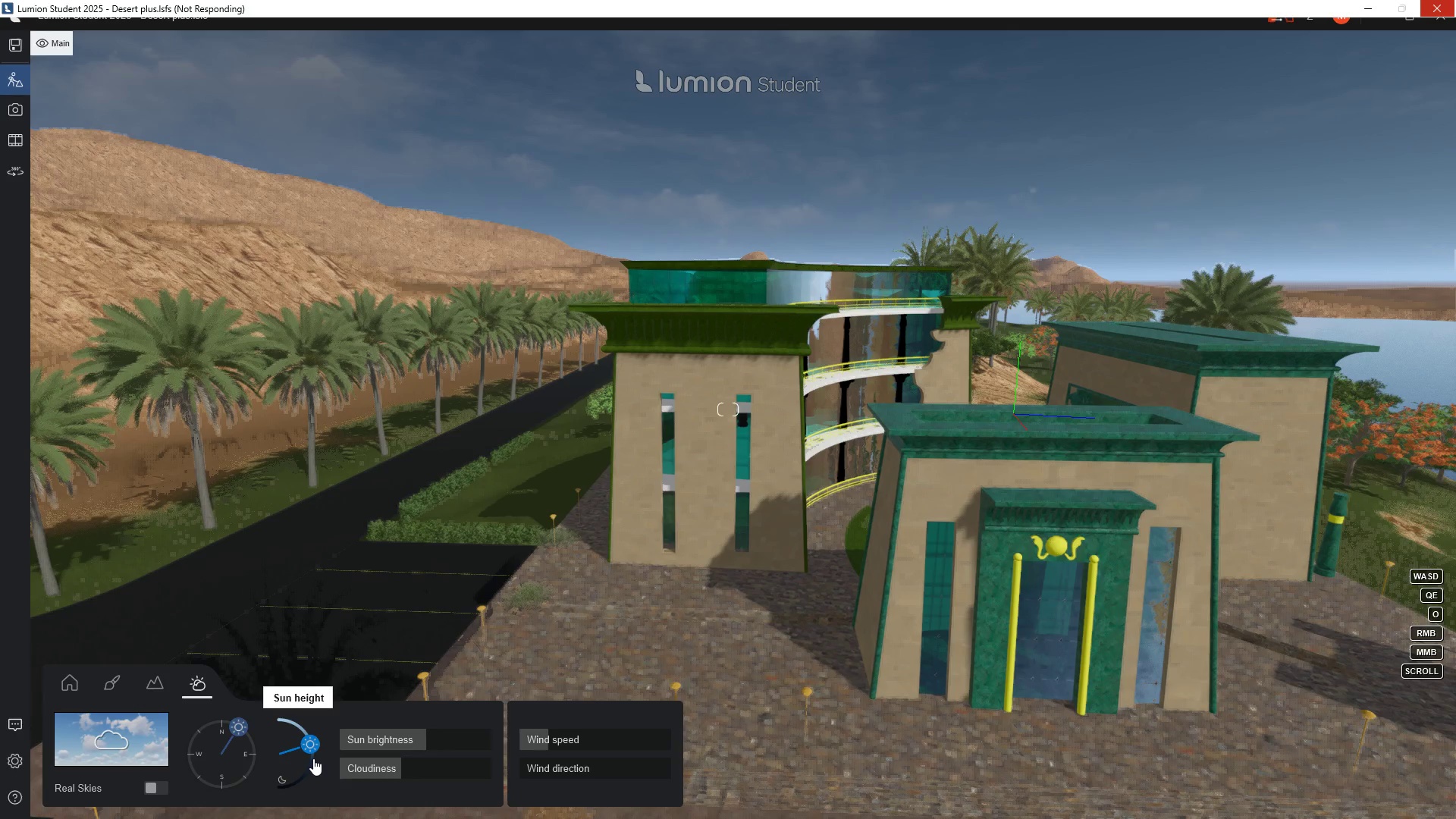 
left_click([311, 758])
 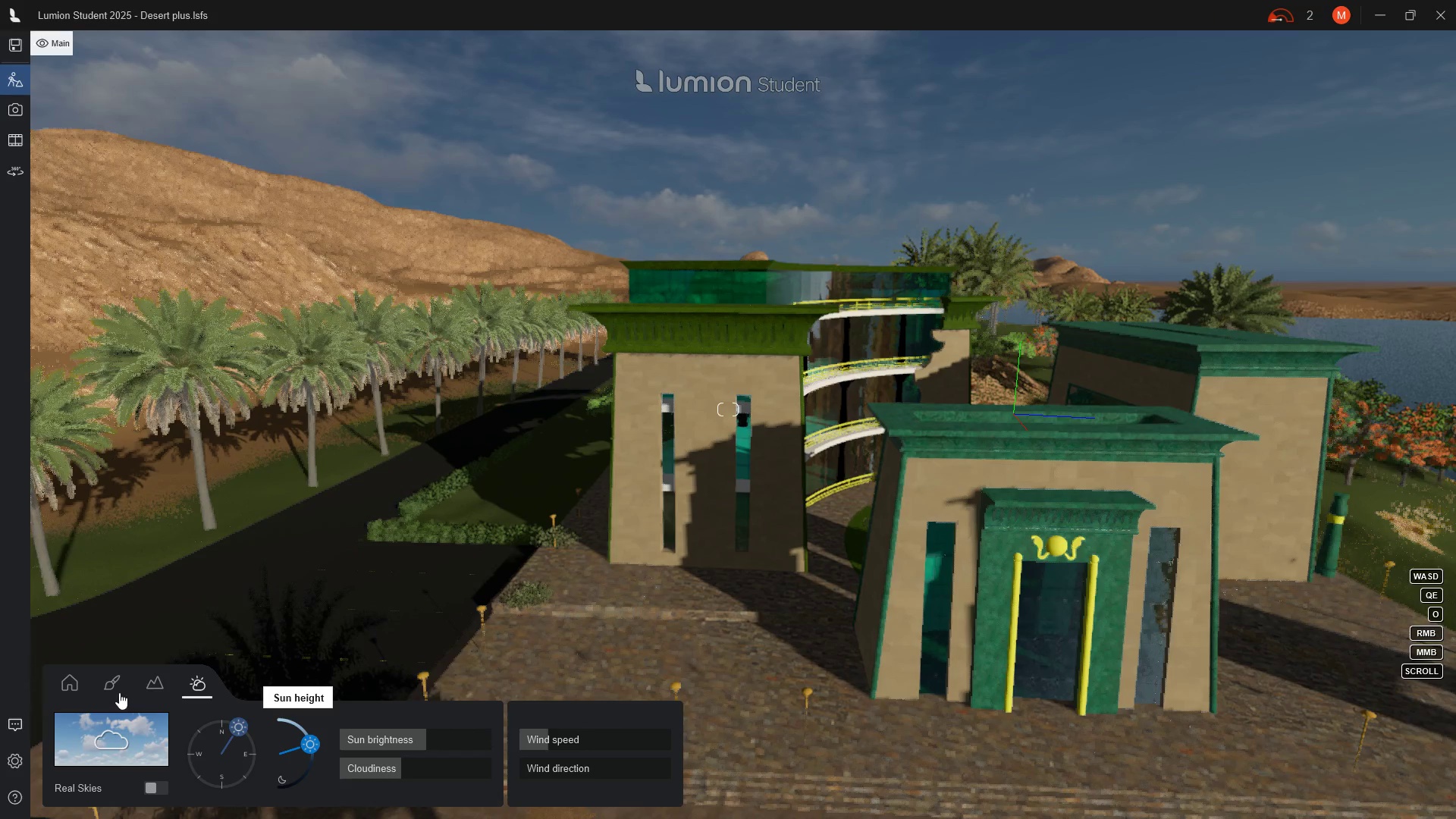 
wait(6.61)
 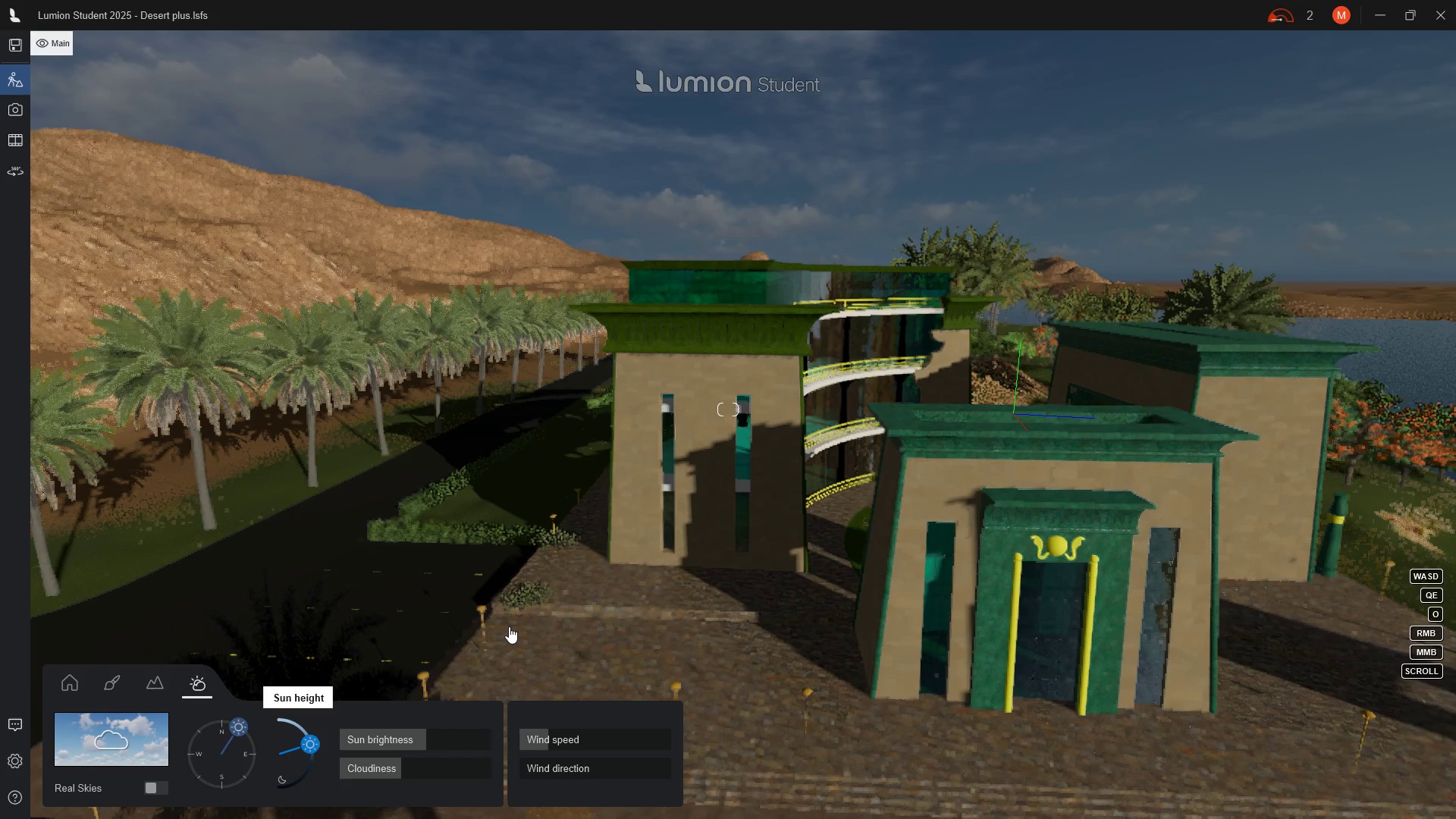 
left_click_drag(start_coordinate=[70, 682], to_coordinate=[151, 774])
 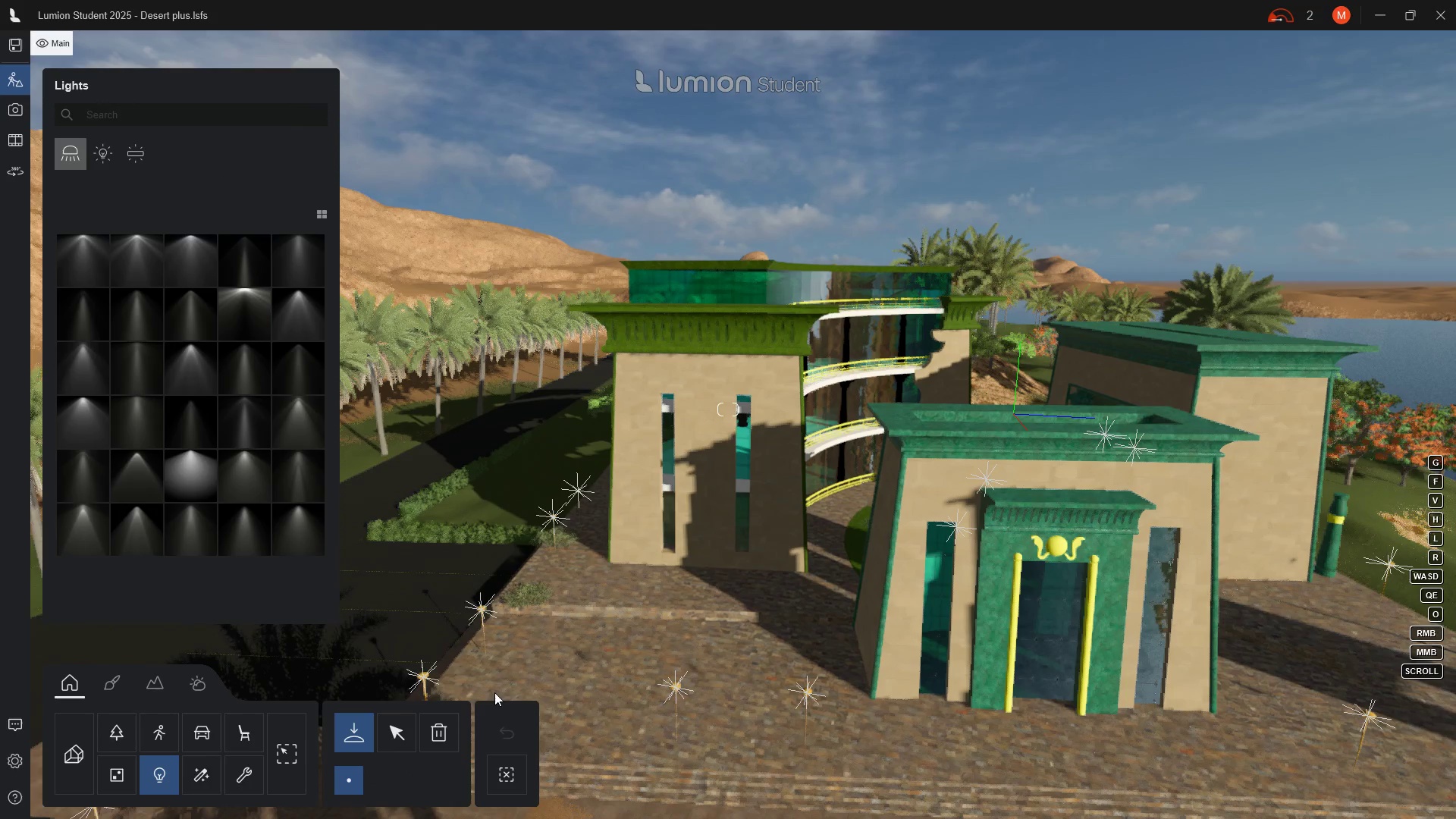 
wait(6.39)
 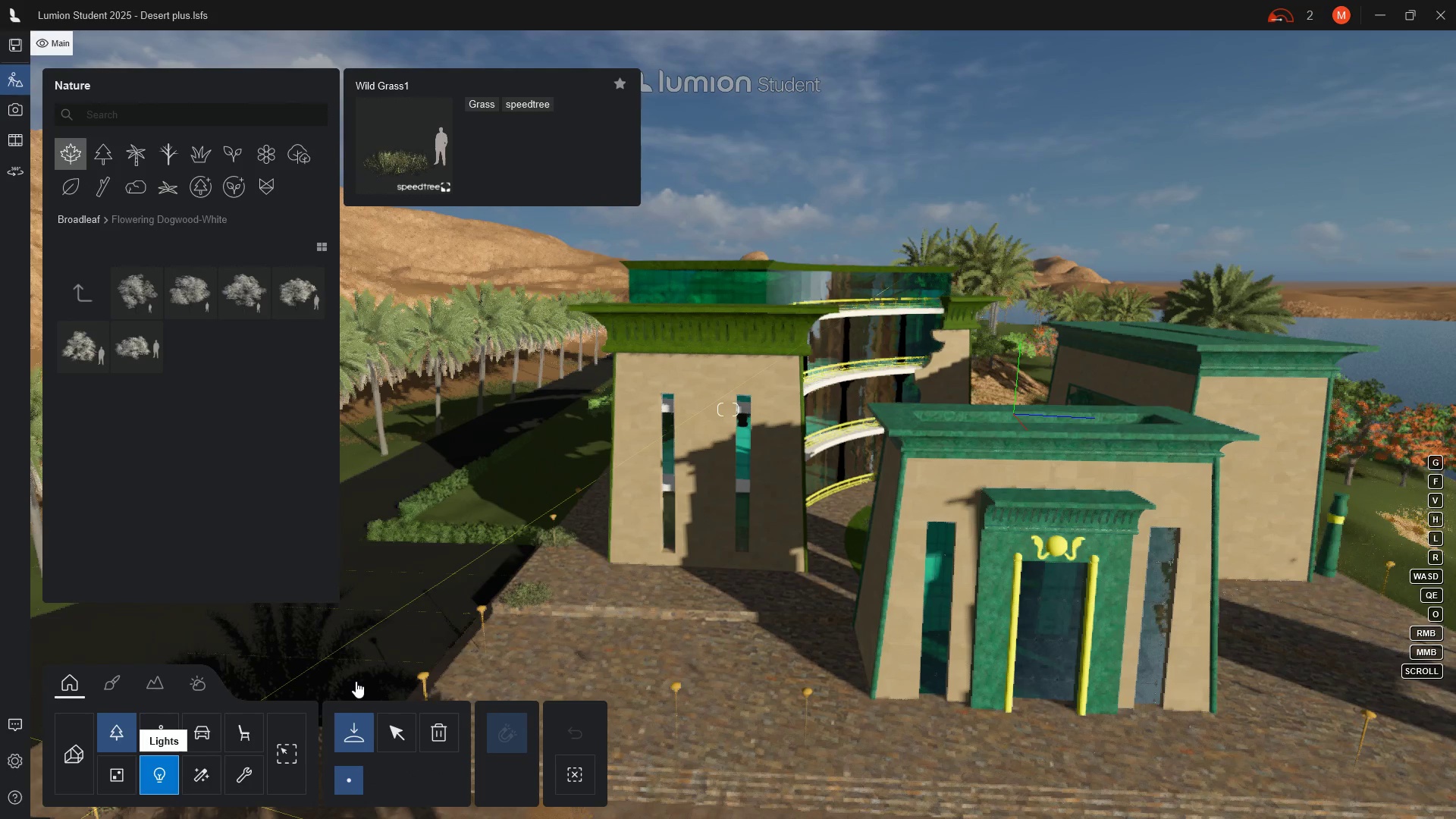 
left_click([196, 684])
 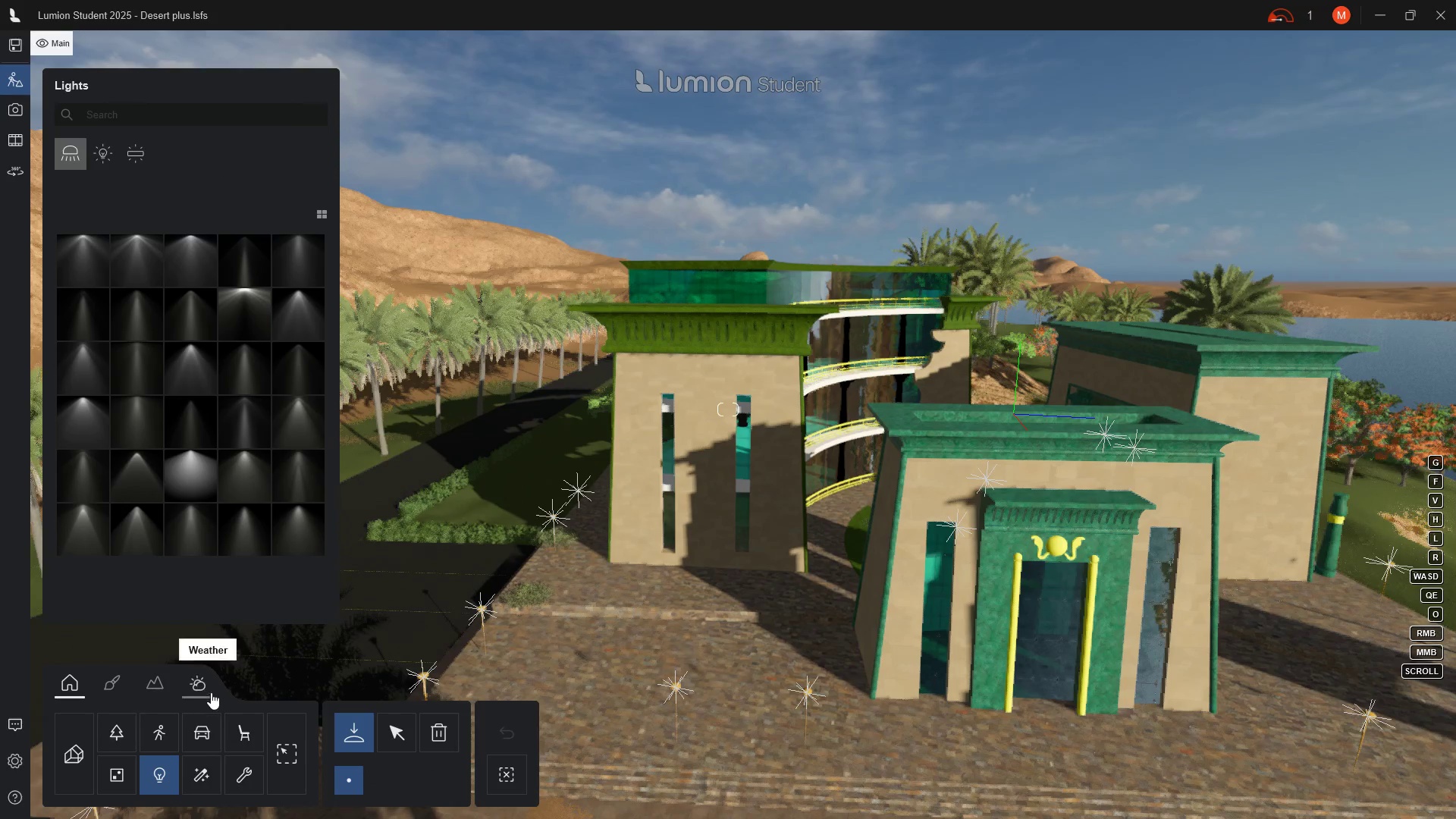 
mouse_move([231, 701])
 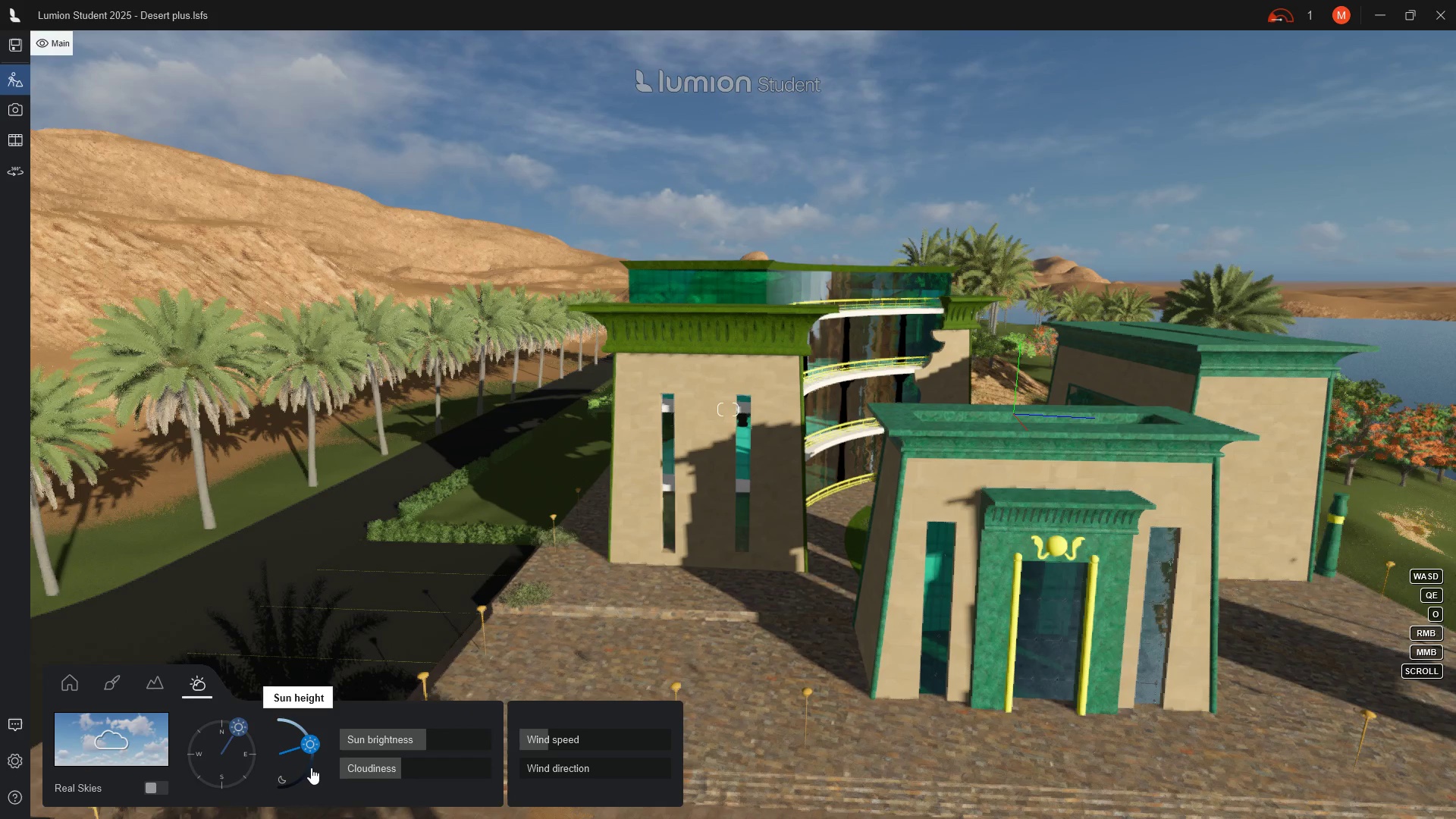 
left_click([311, 767])
 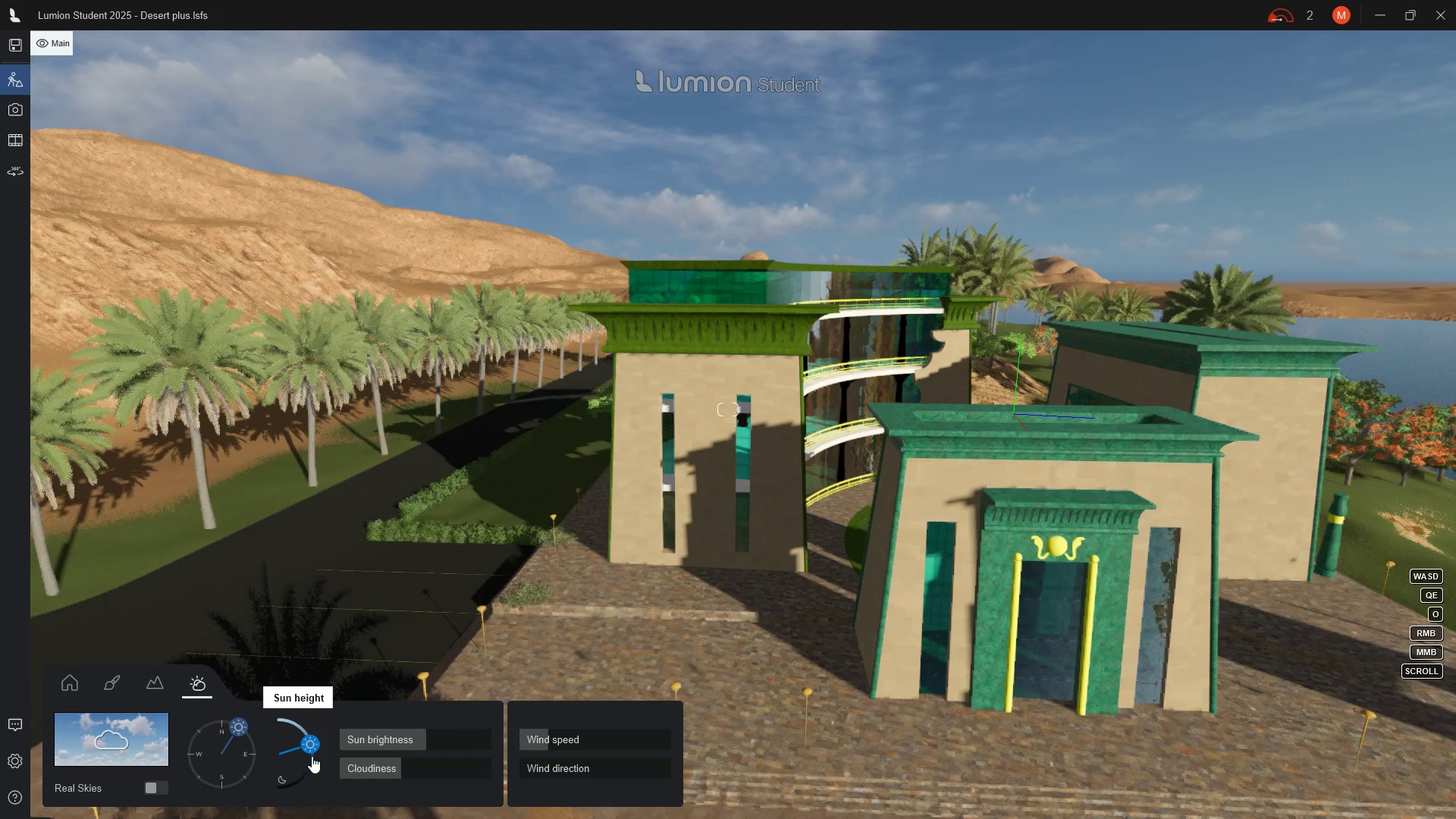 
wait(10.02)
 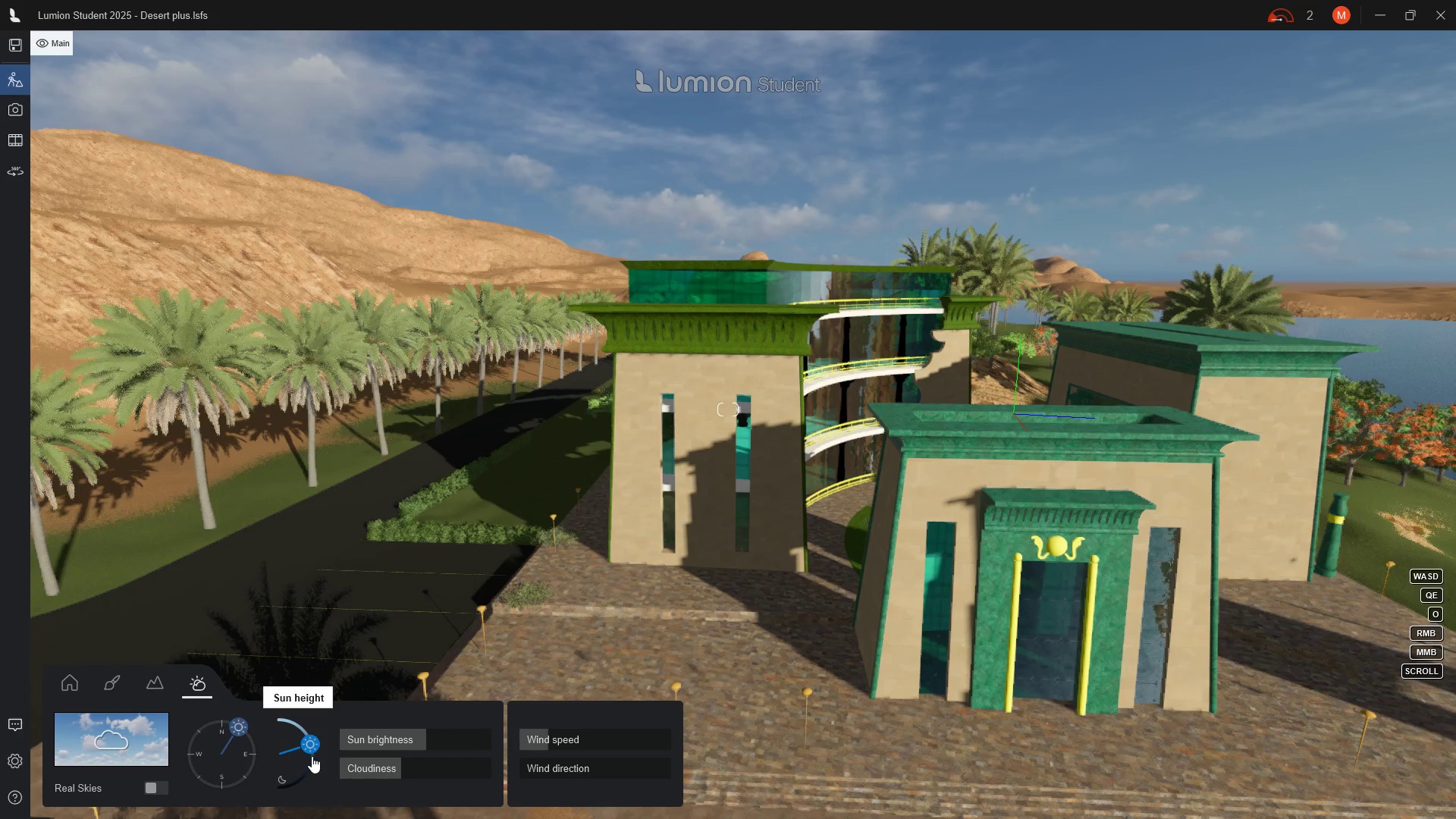 
left_click_drag(start_coordinate=[309, 745], to_coordinate=[312, 759])
 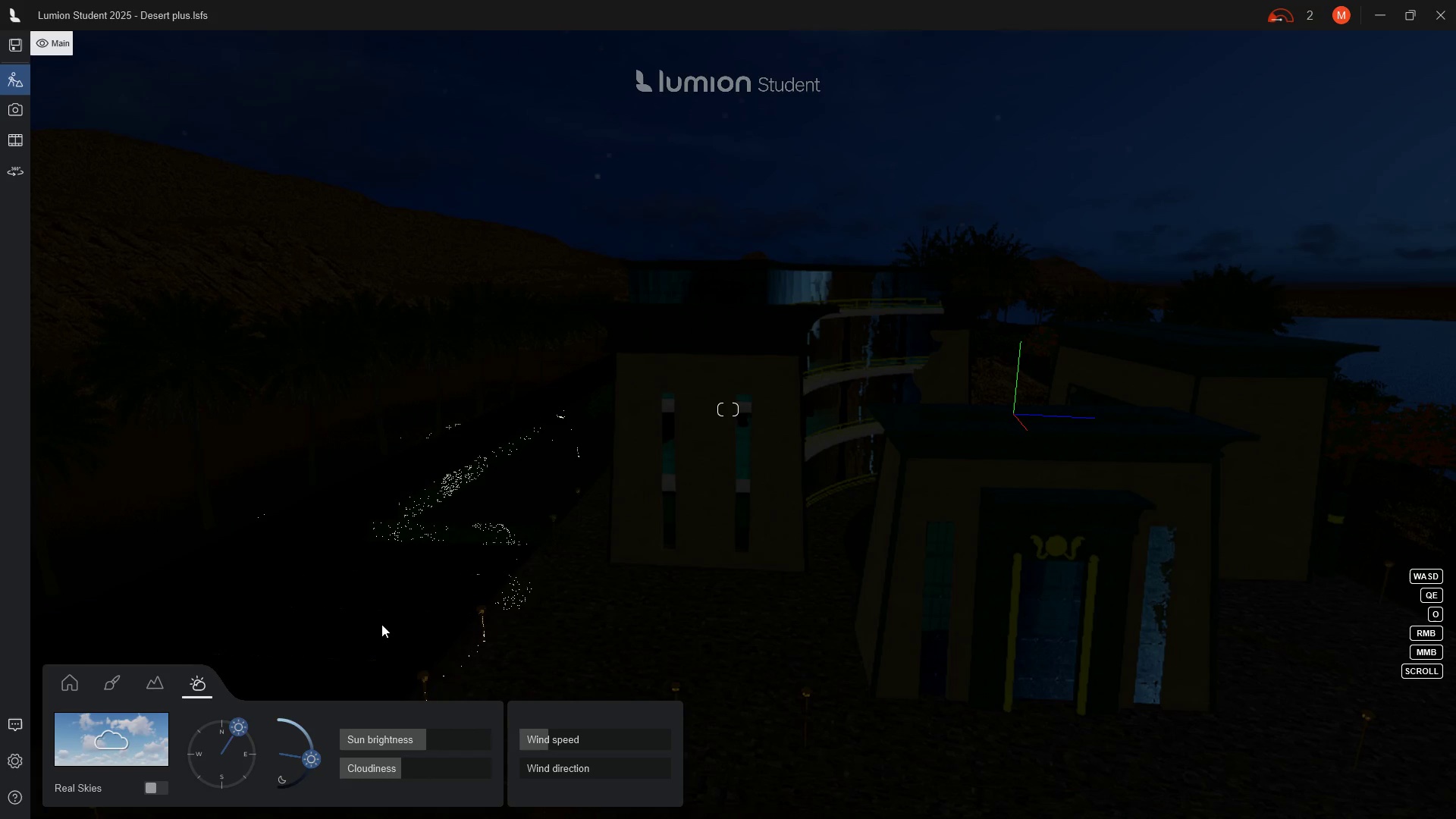 
wait(5.52)
 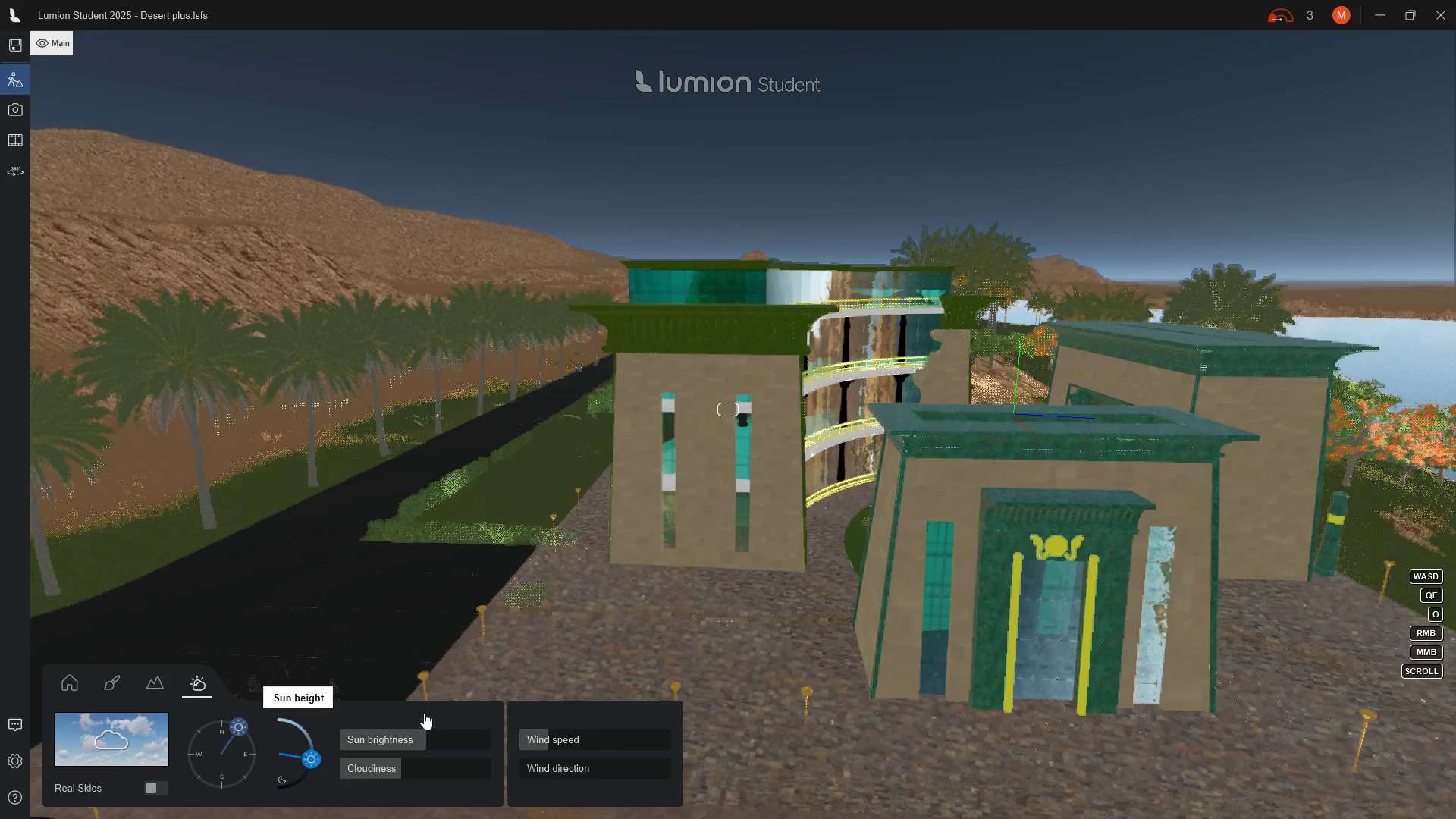 
left_click([73, 679])
 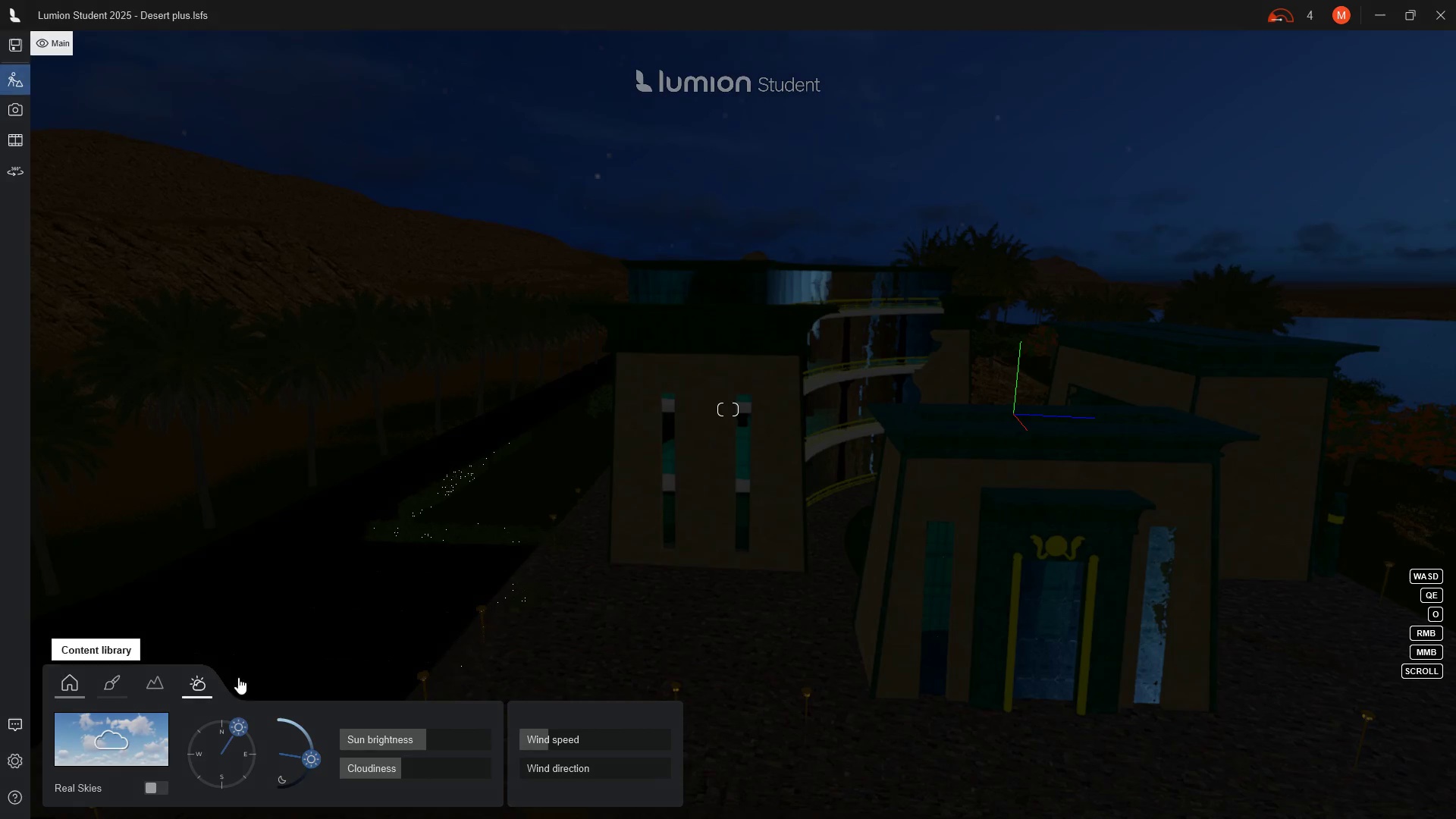 
mouse_move([272, 676])
 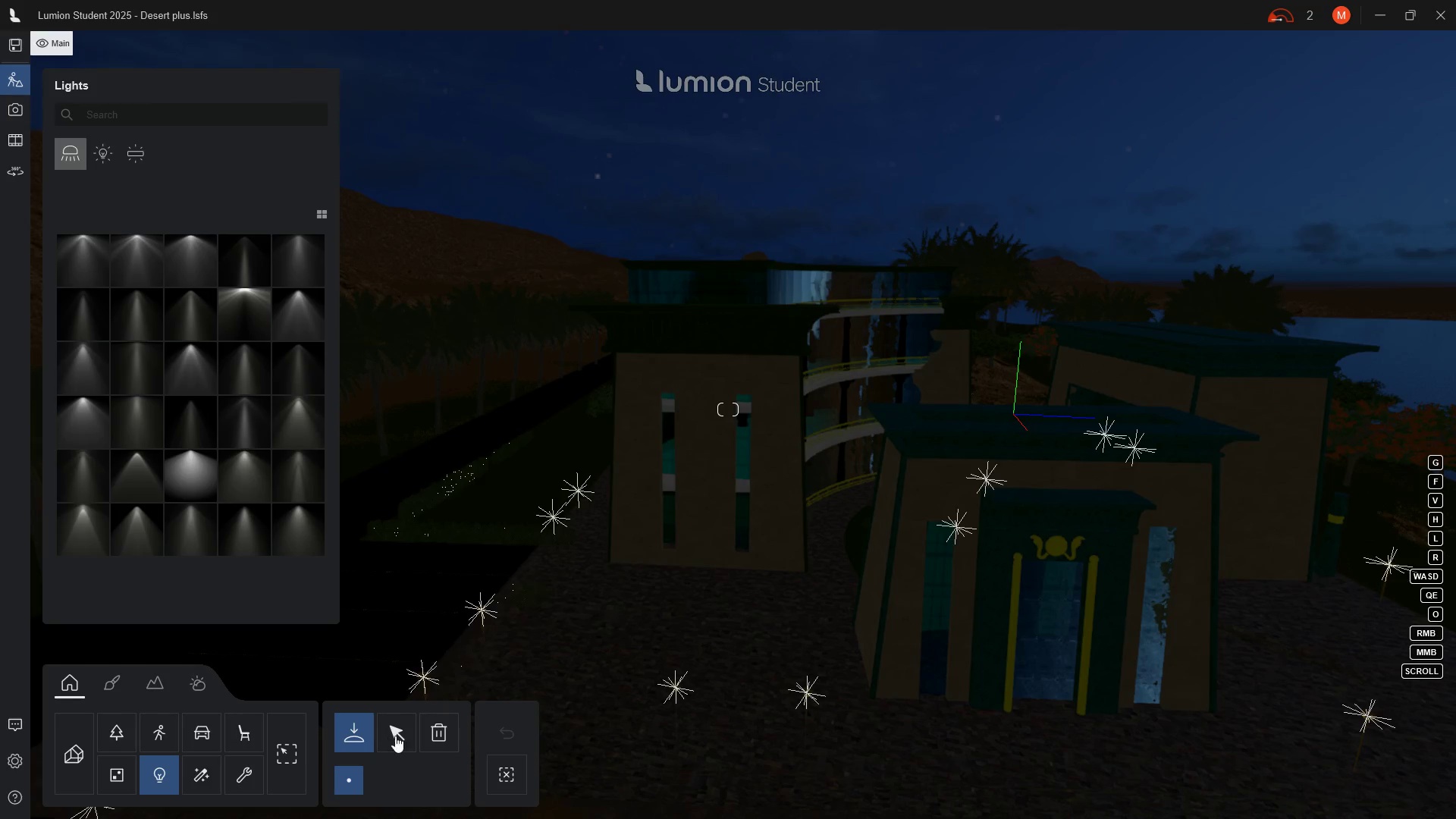 
left_click([398, 736])
 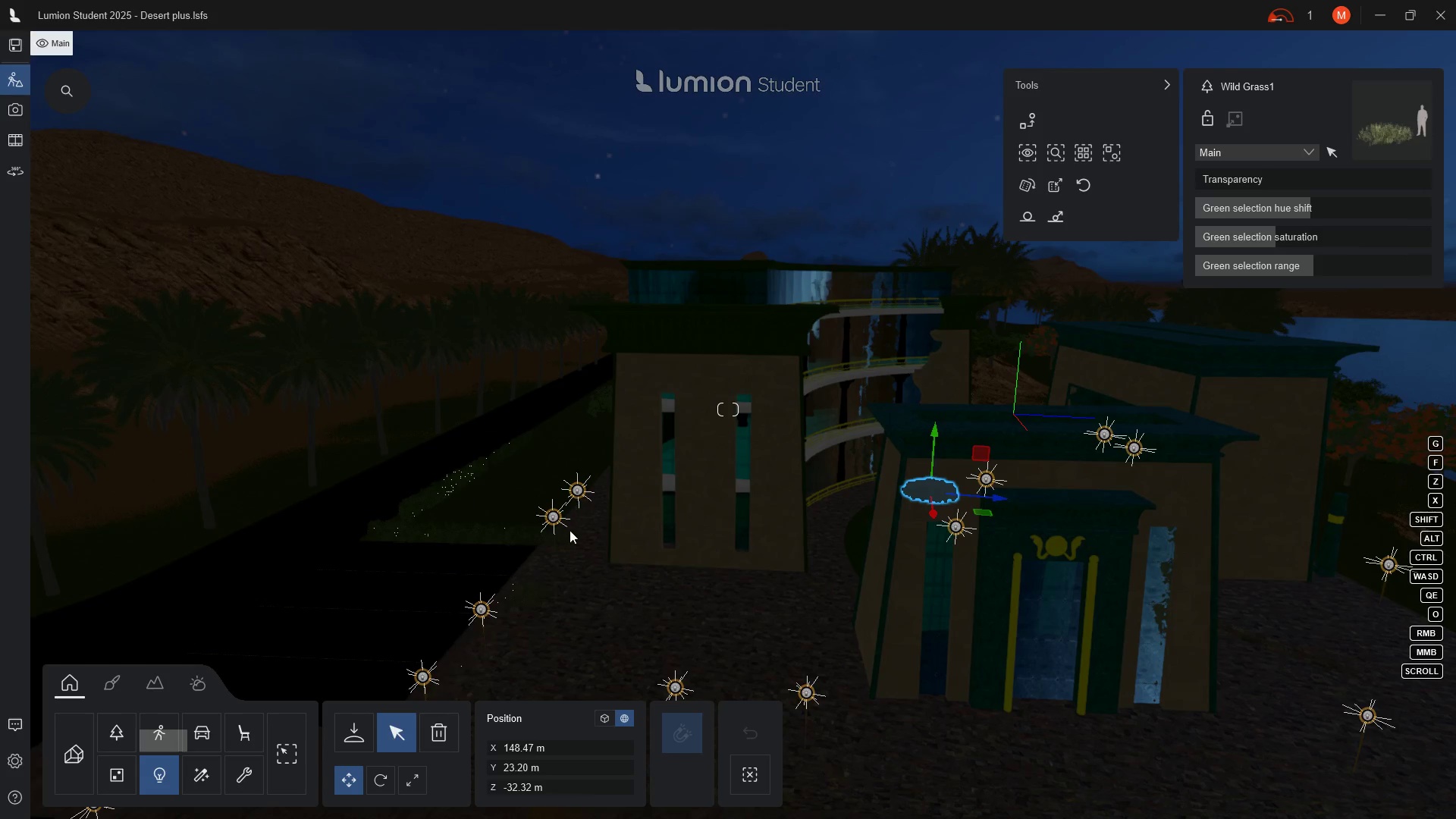 
wait(5.56)
 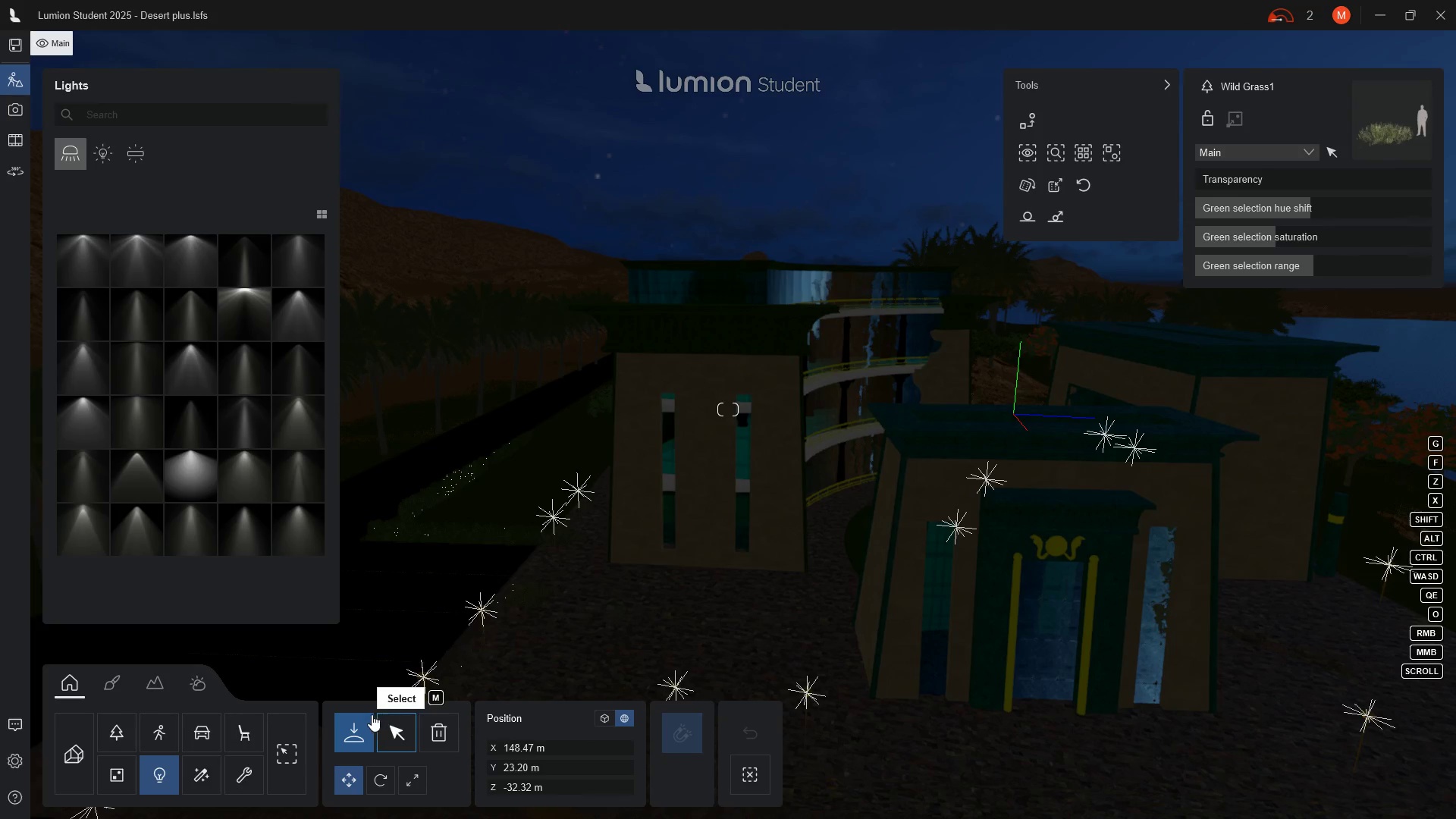 
left_click([581, 490])
 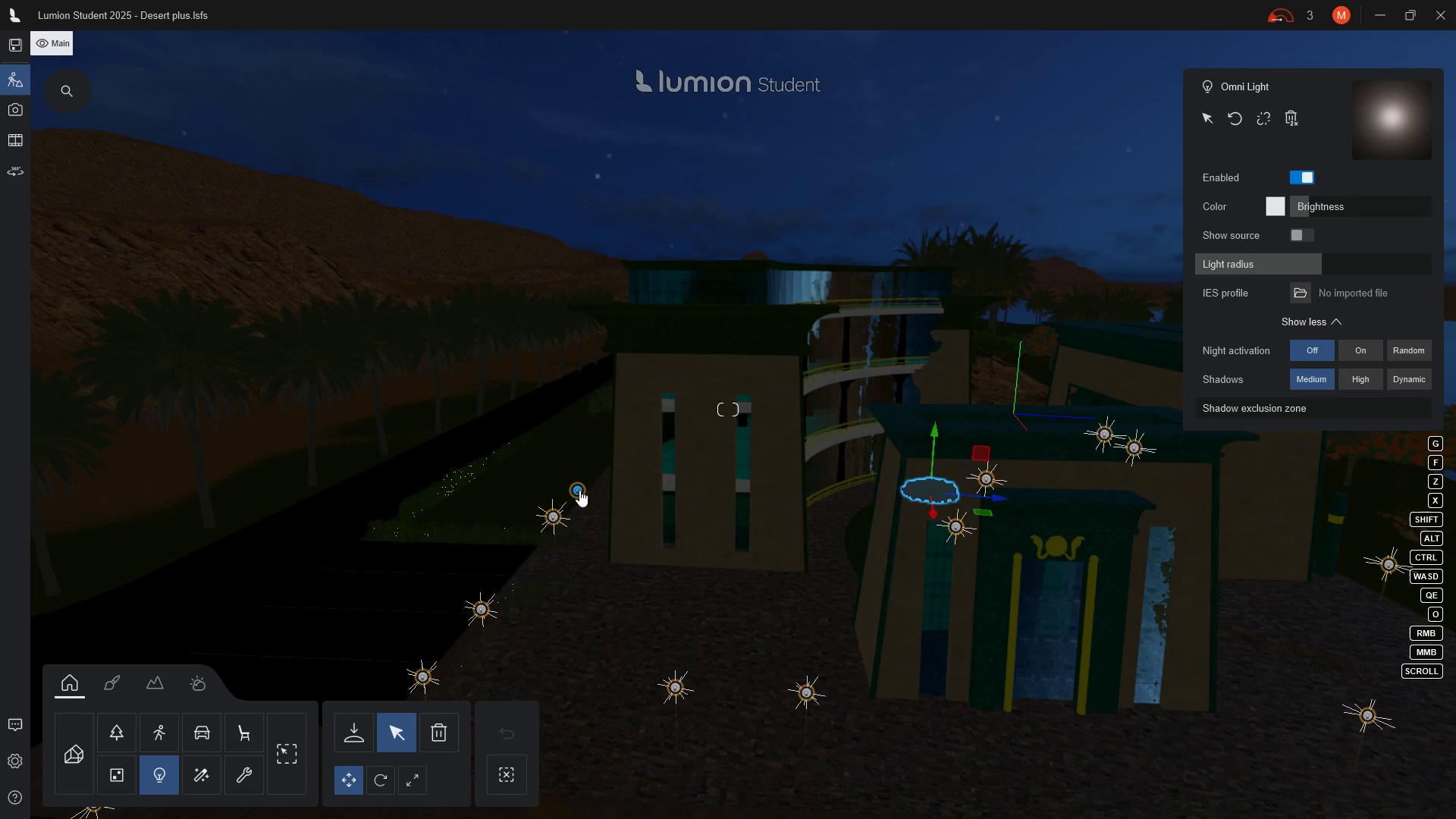 
hold_key(key=ControlLeft, duration=26.09)
left_click([552, 515])
 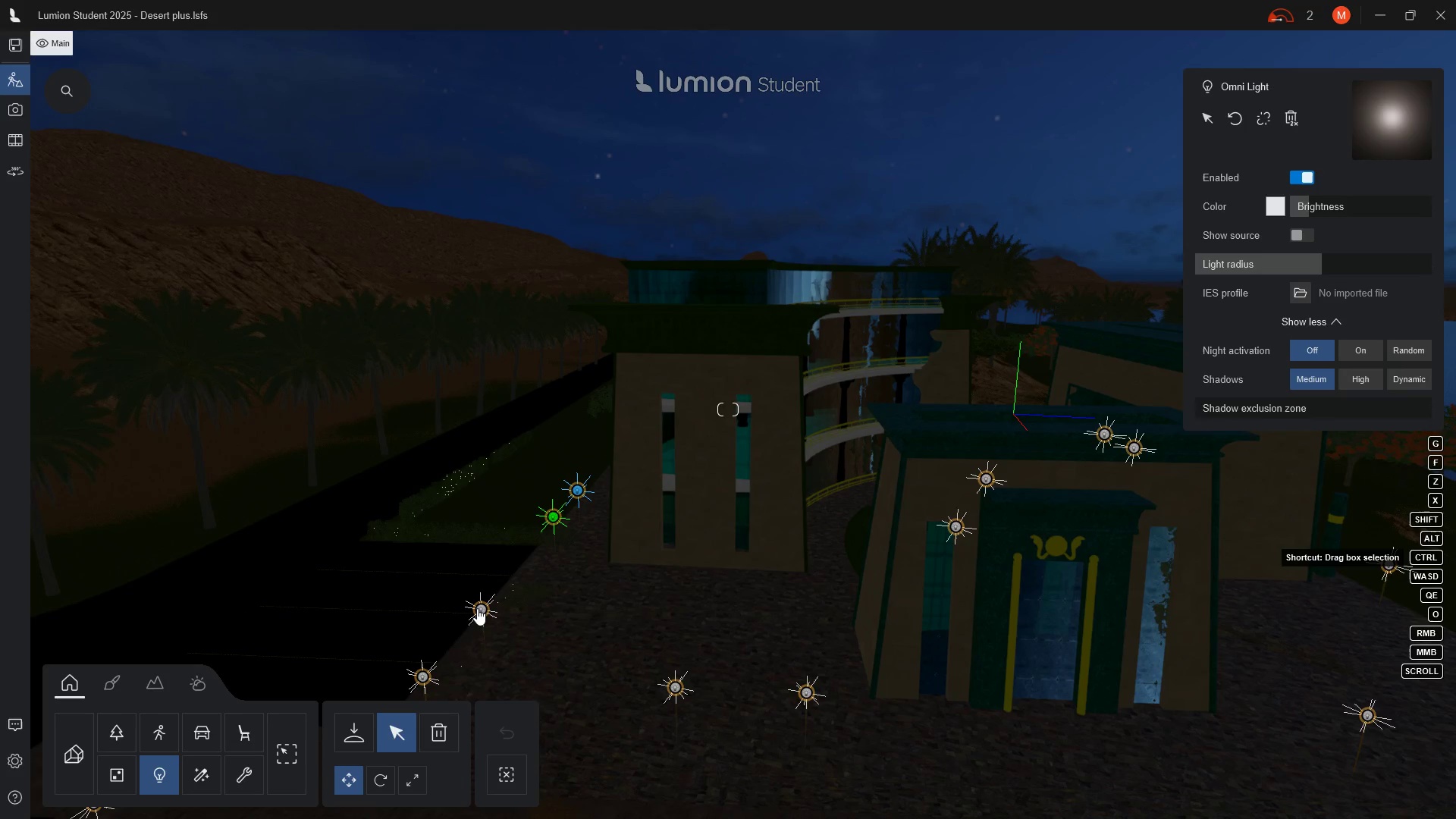 
left_click([479, 610])
 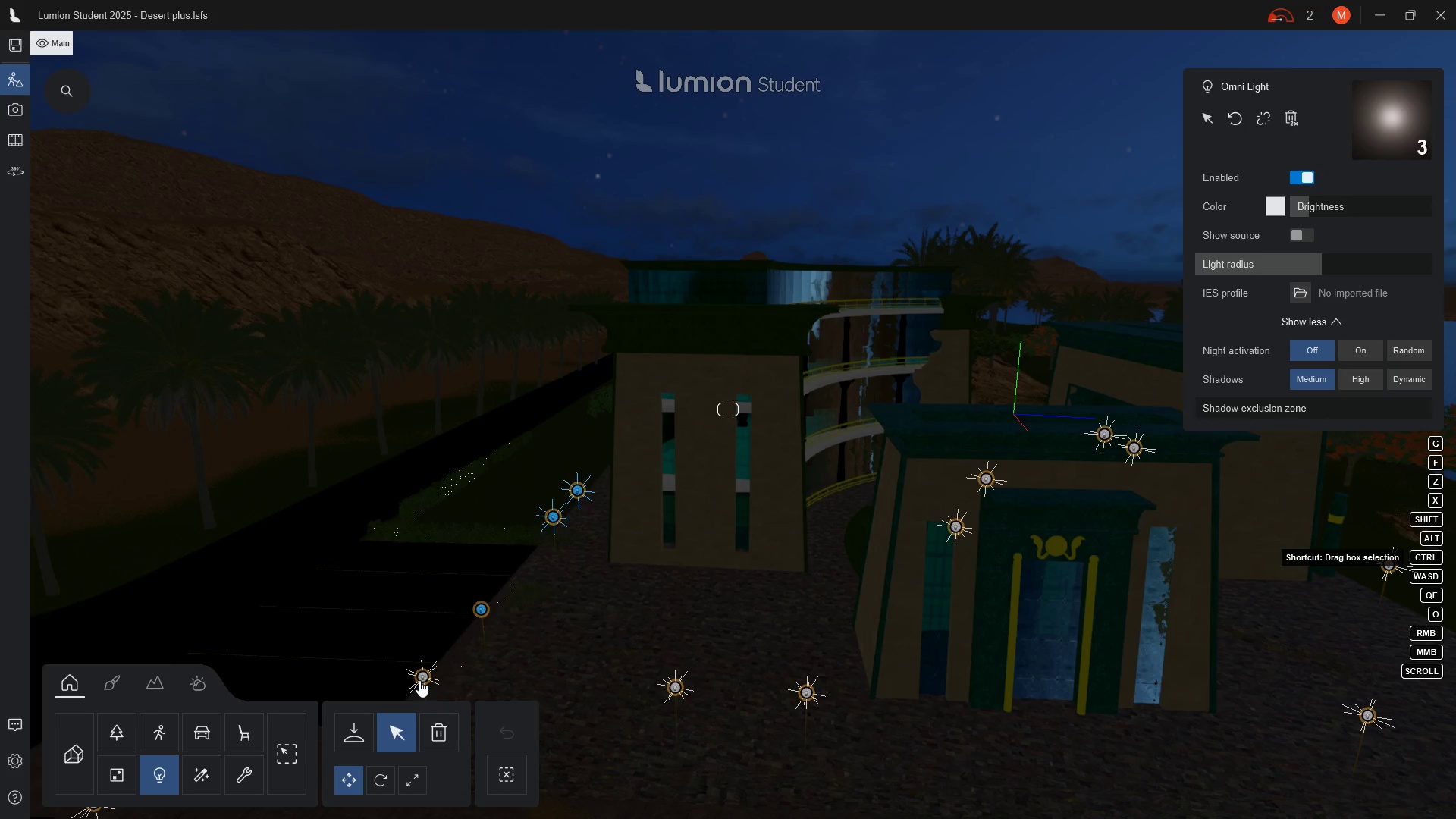 
left_click([422, 682])
 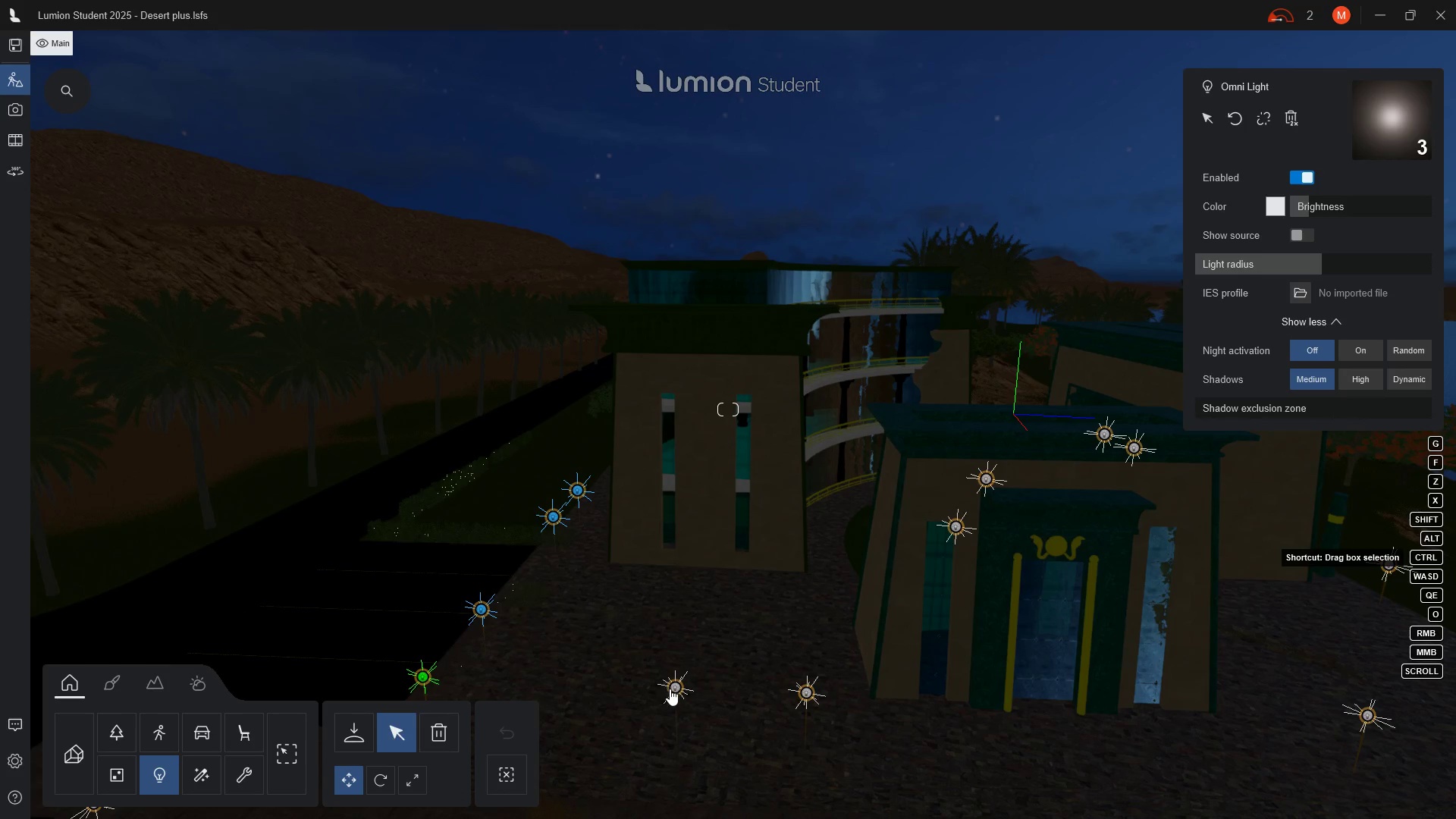 
left_click([675, 690])
 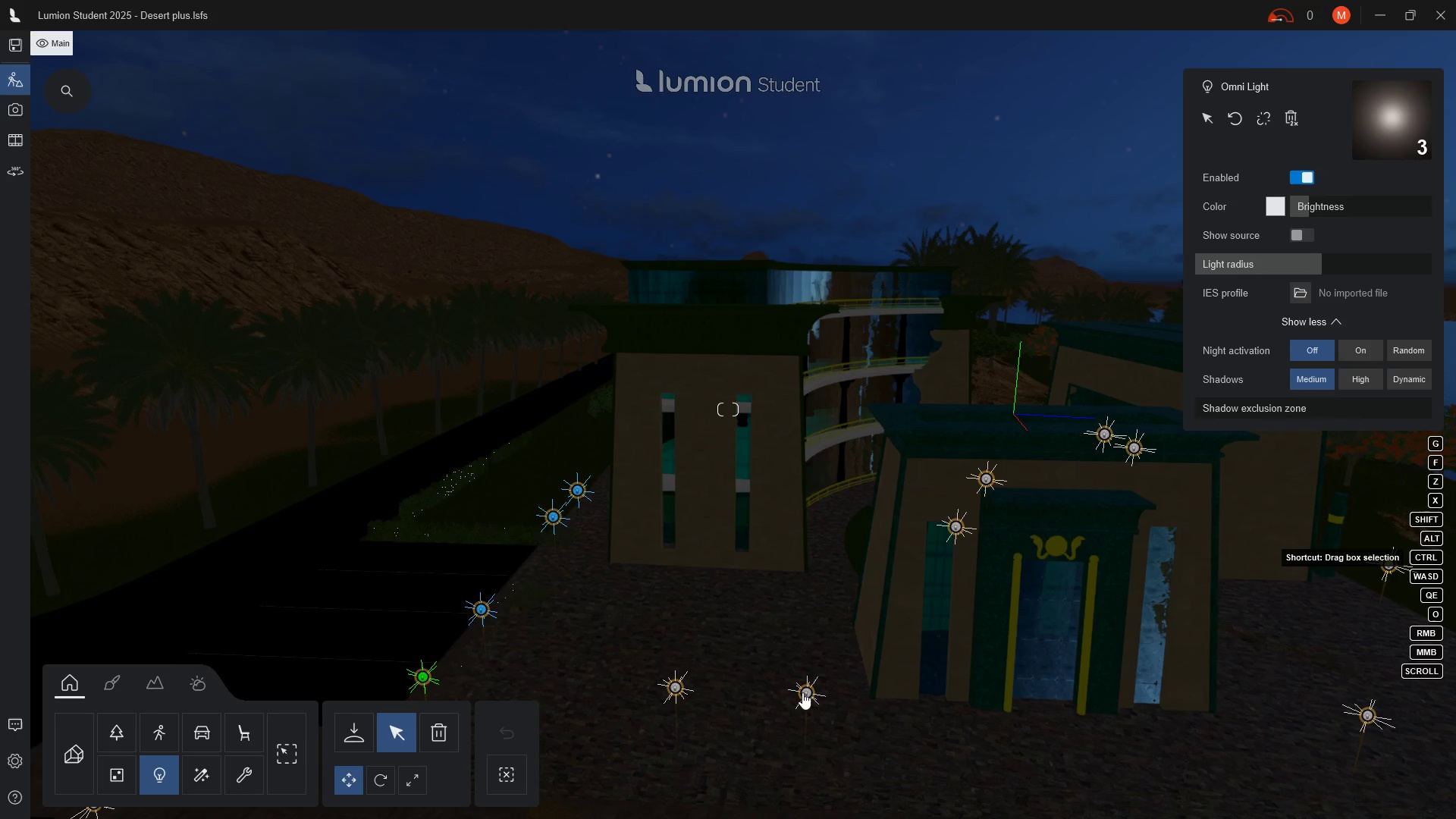 
left_click([806, 692])
 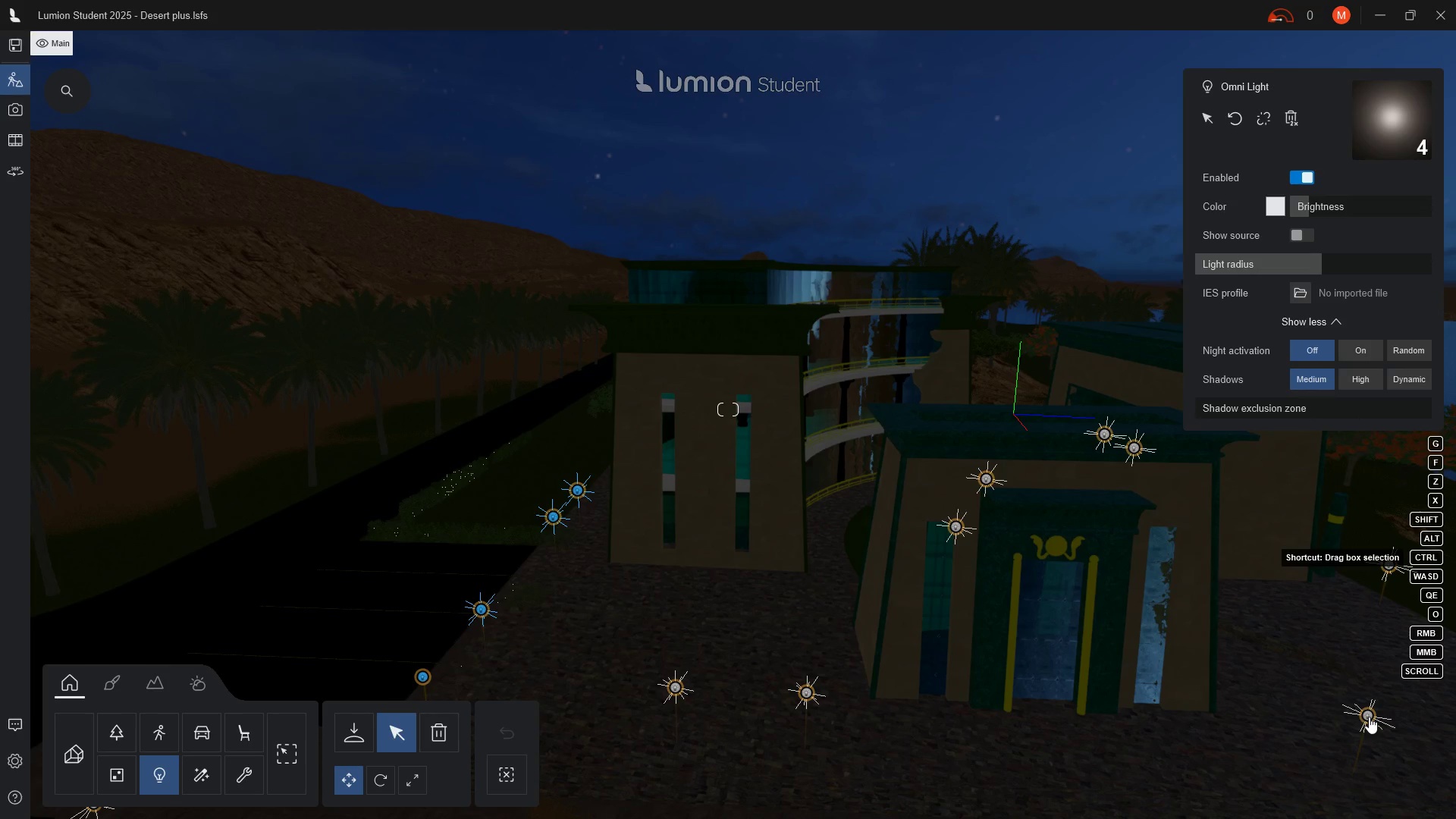 
left_click([1369, 717])
 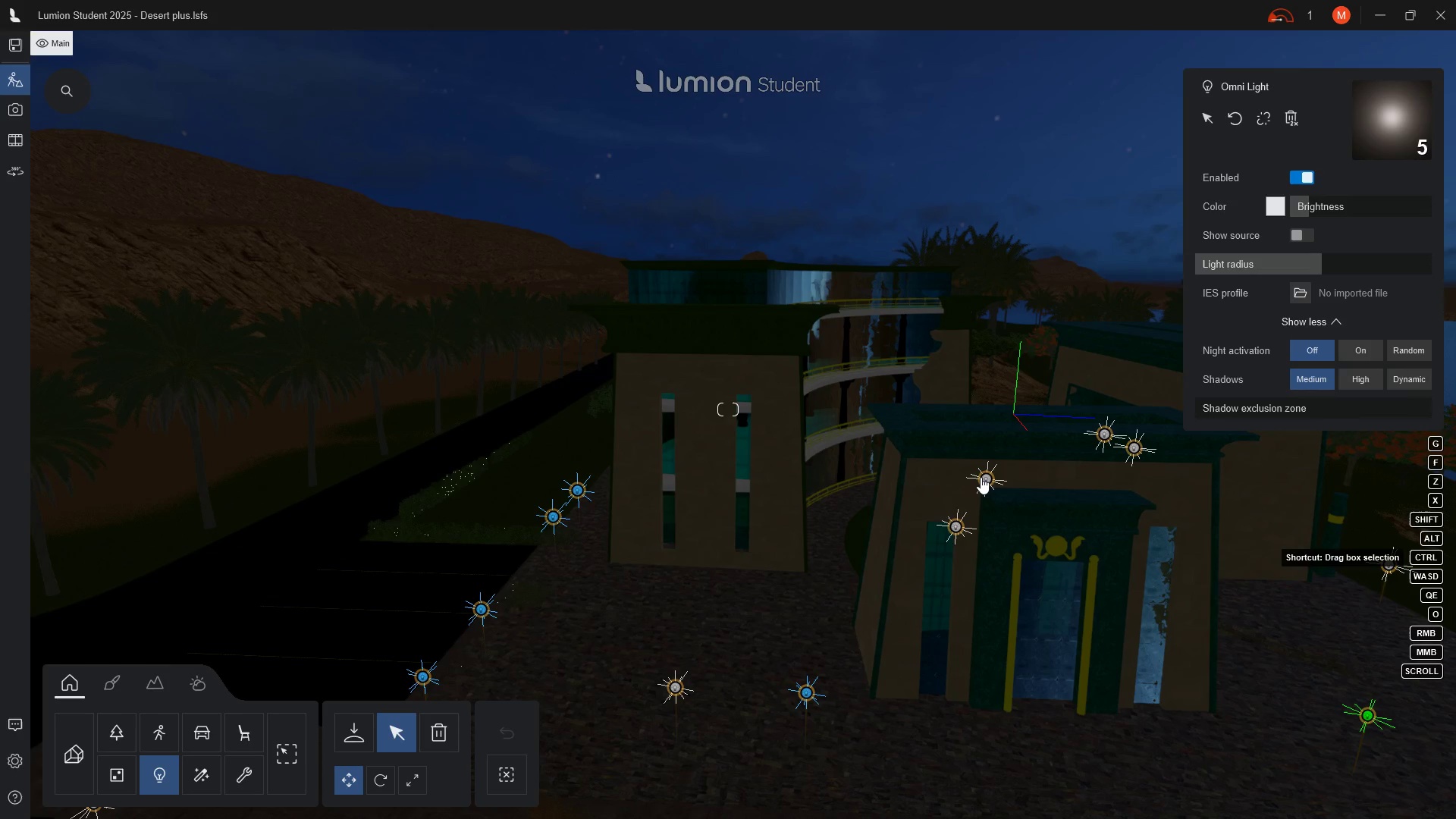 
left_click([987, 479])
 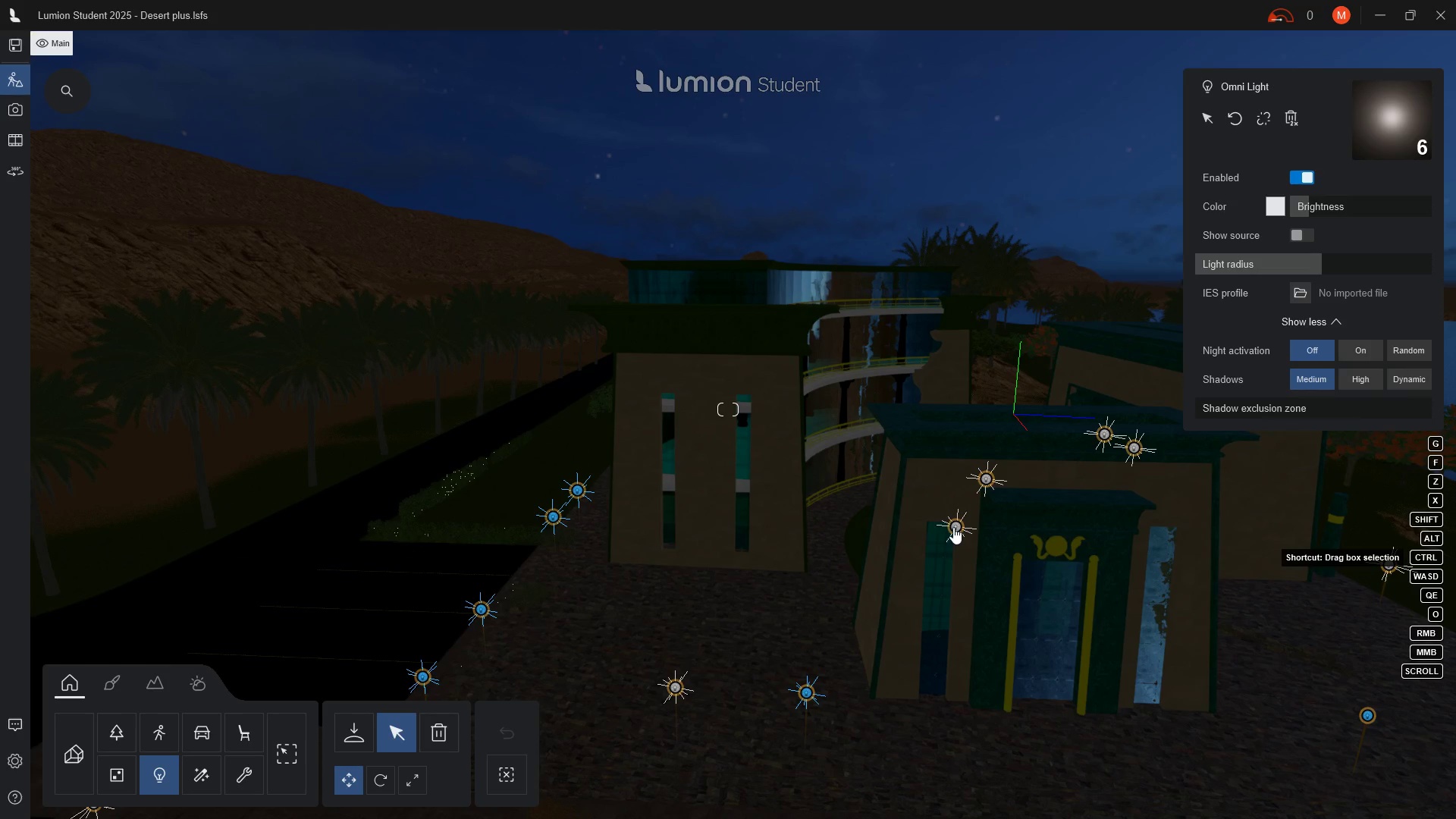 
left_click([953, 527])
 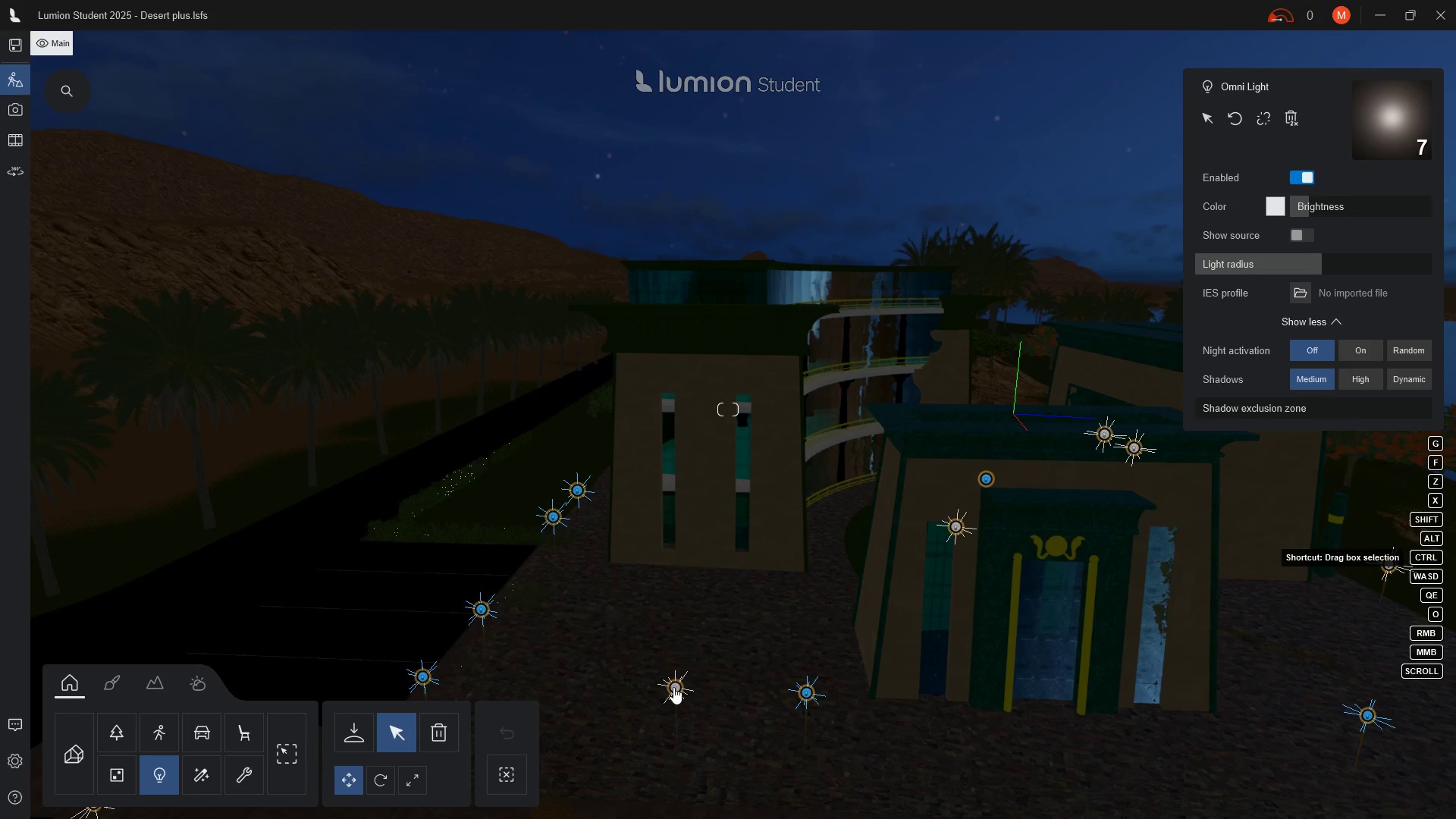 
left_click([673, 687])
 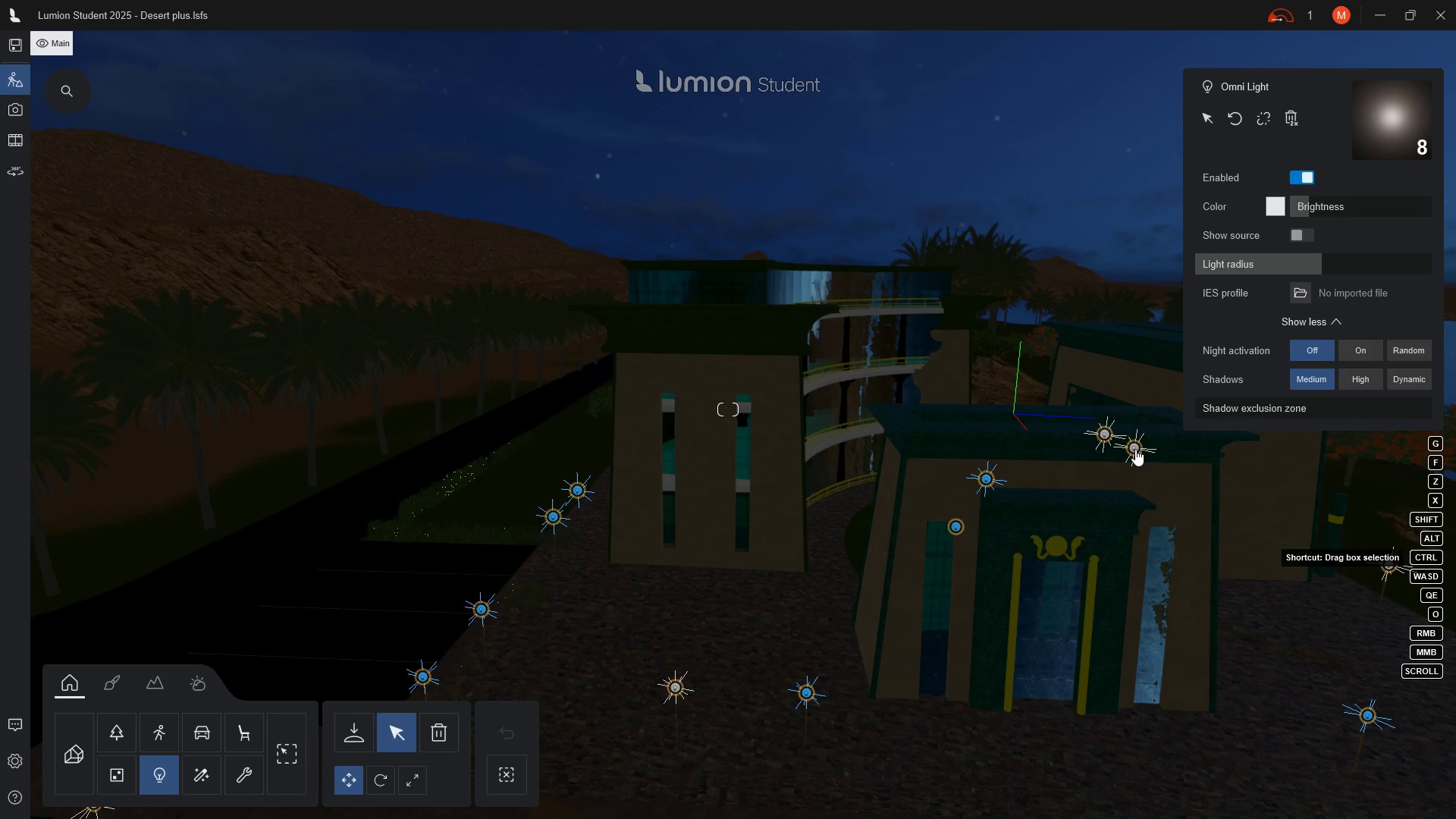 
left_click([1134, 444])
 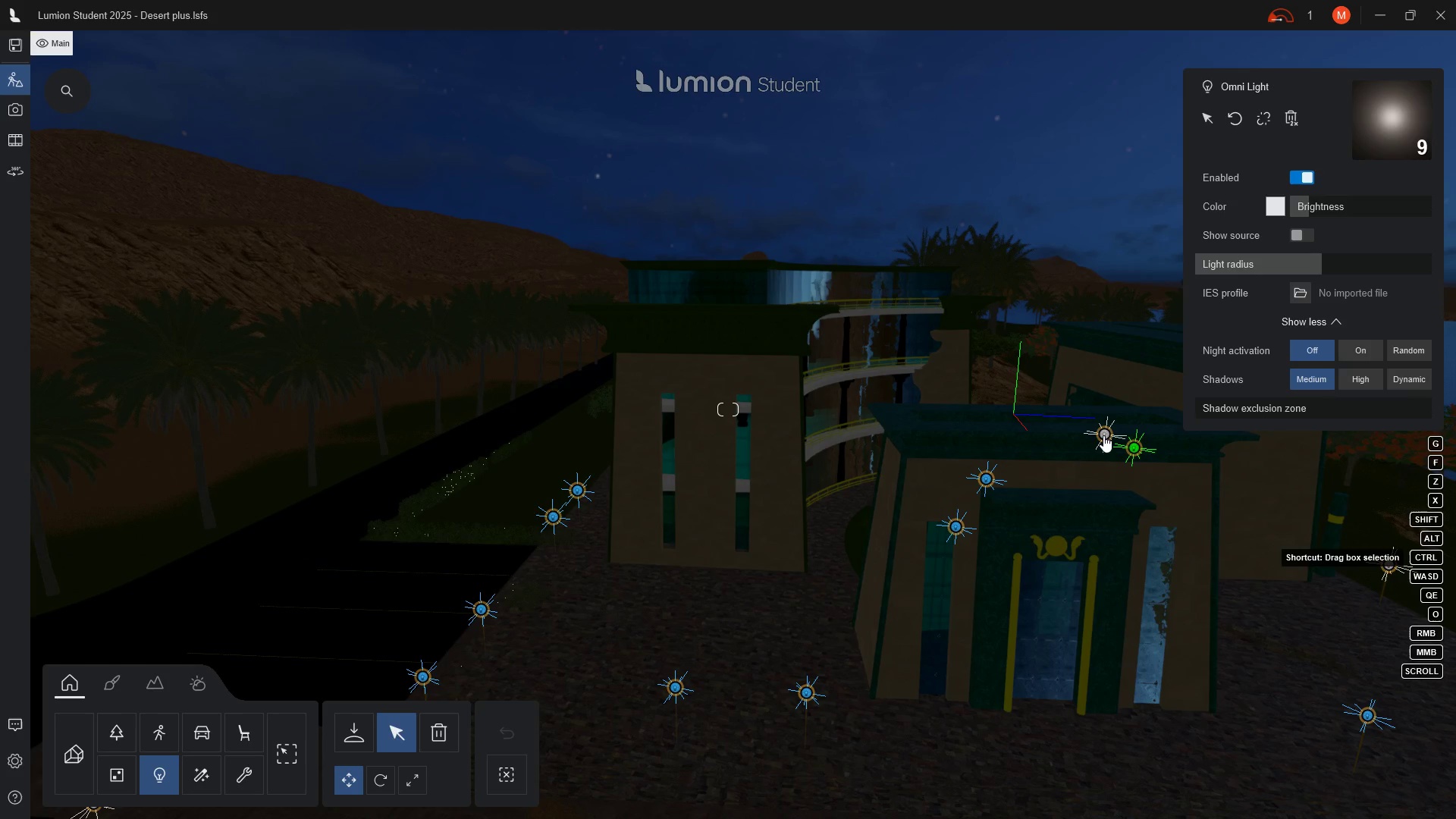 
left_click([1103, 435])
 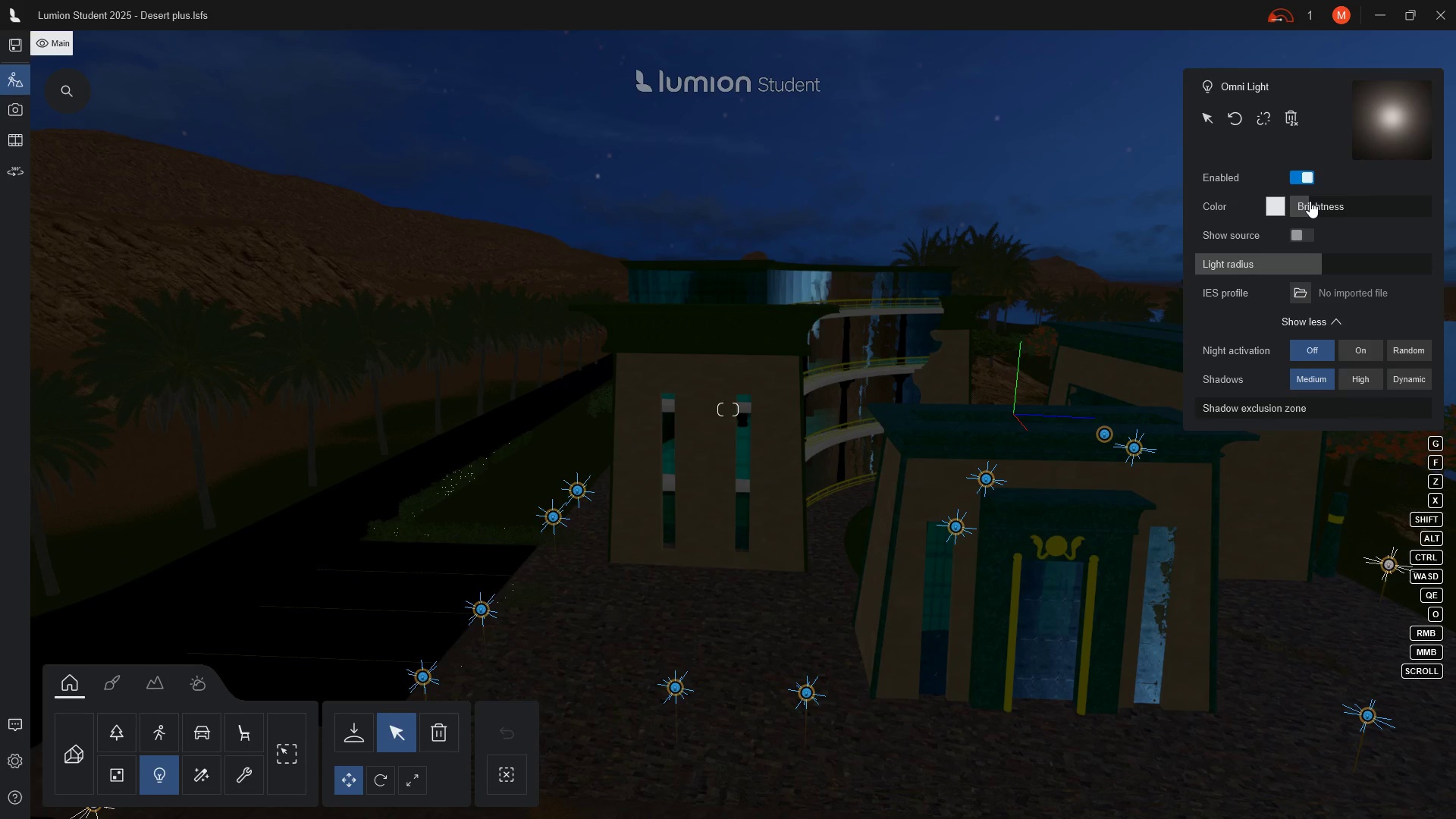 
left_click_drag(start_coordinate=[1307, 211], to_coordinate=[1369, 212])
 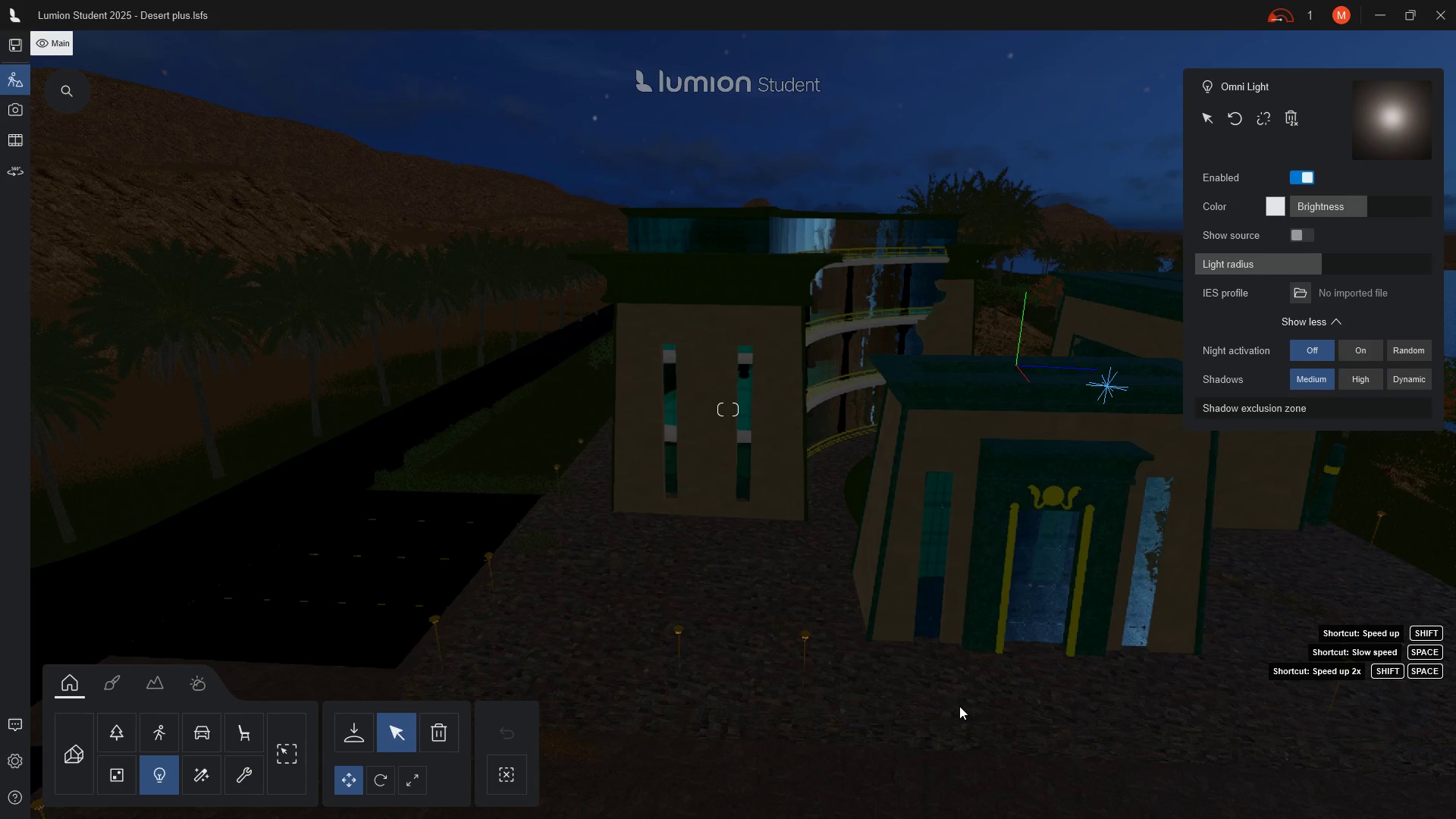 
wait(16.25)
 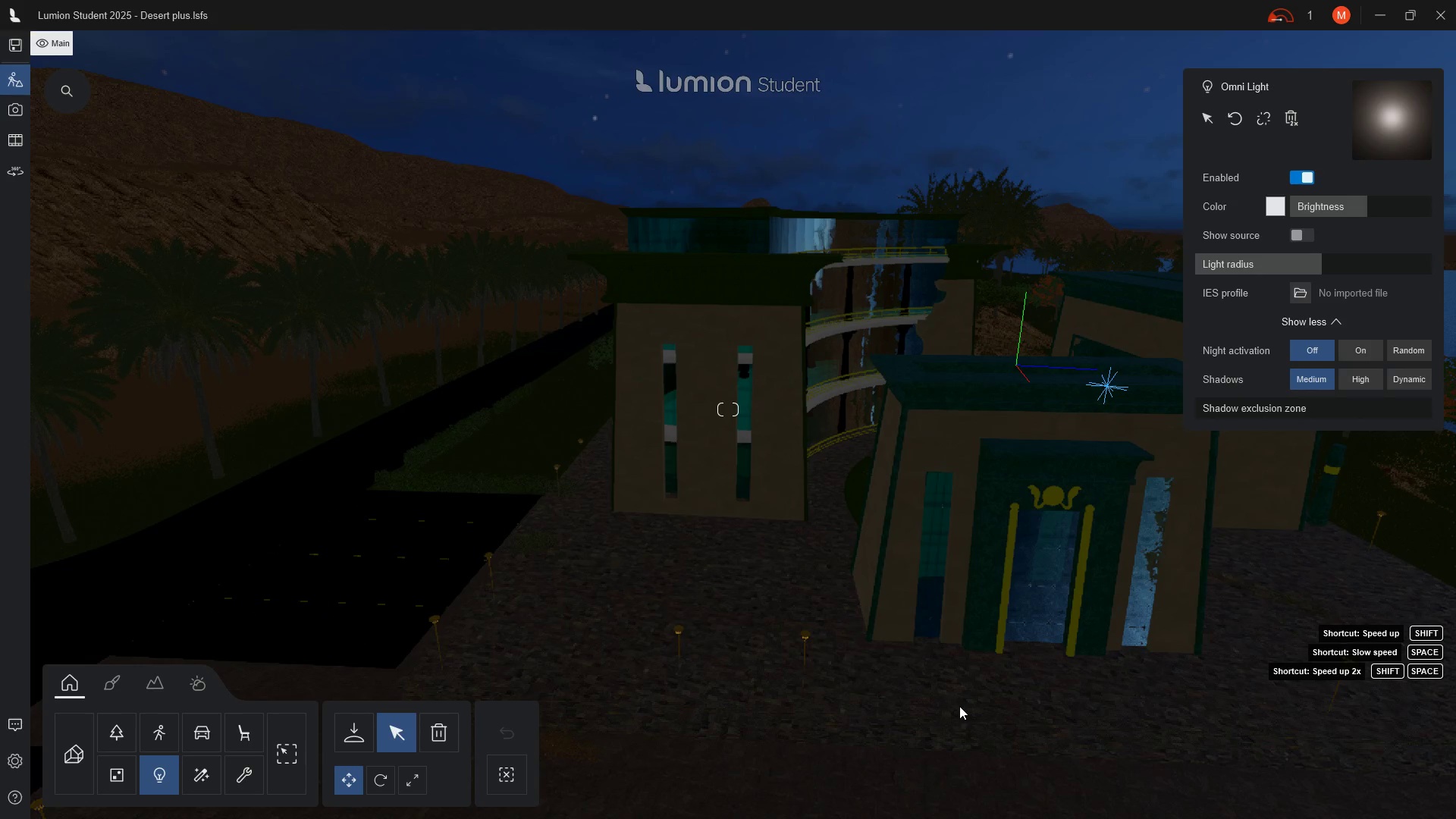 
left_click([397, 736])
 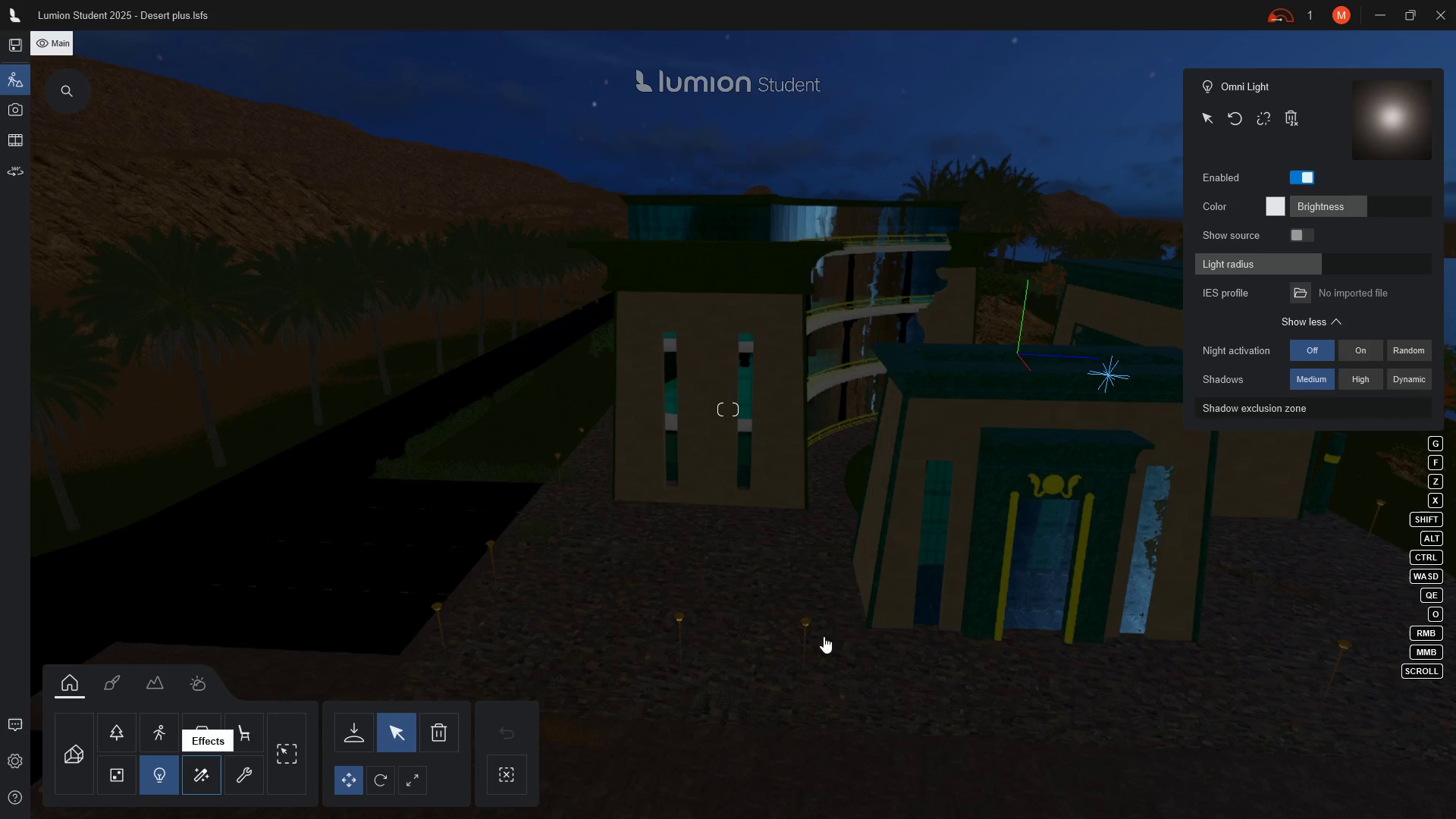 
mouse_move([990, 598])
 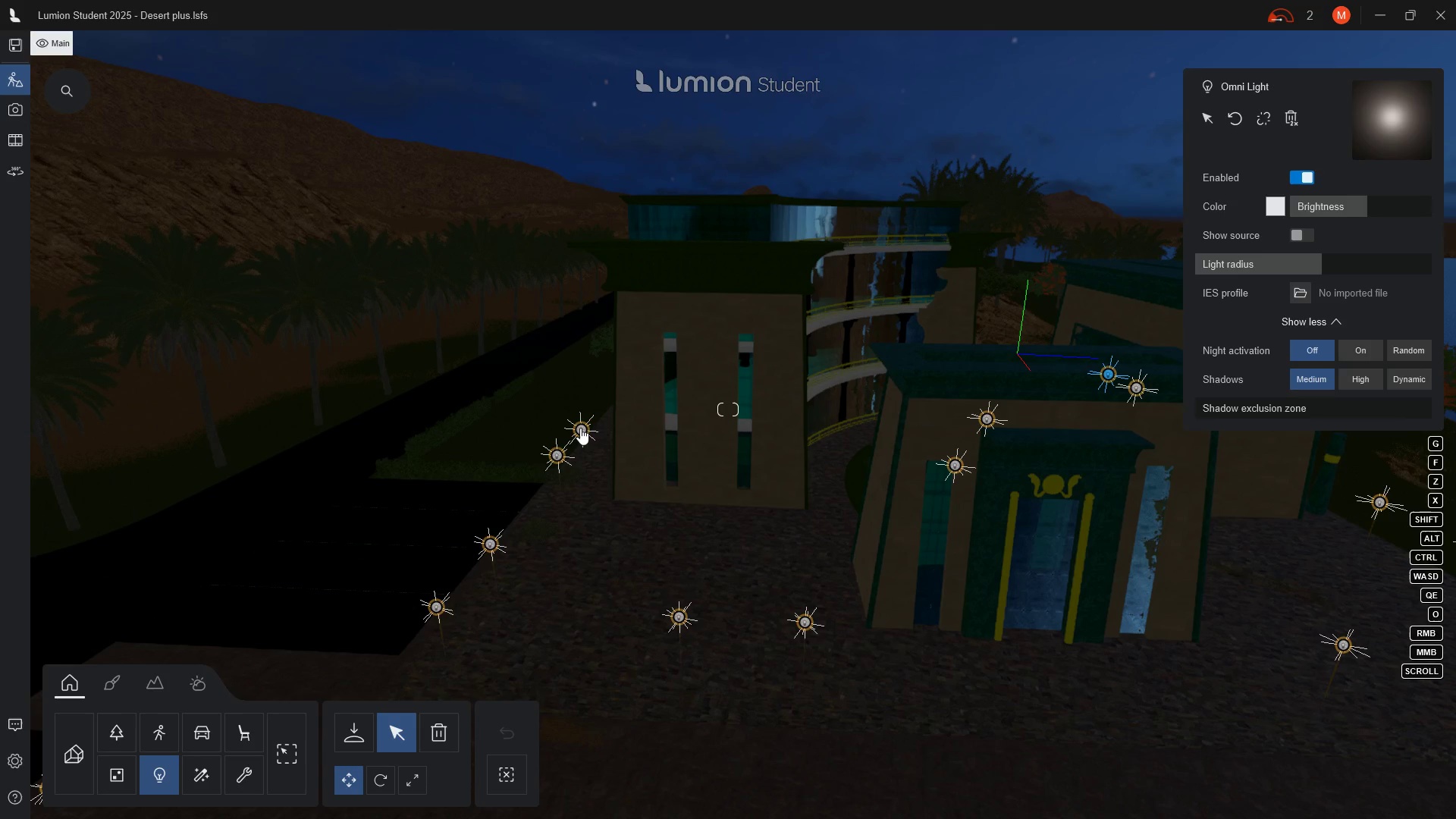 
left_click([580, 428])
 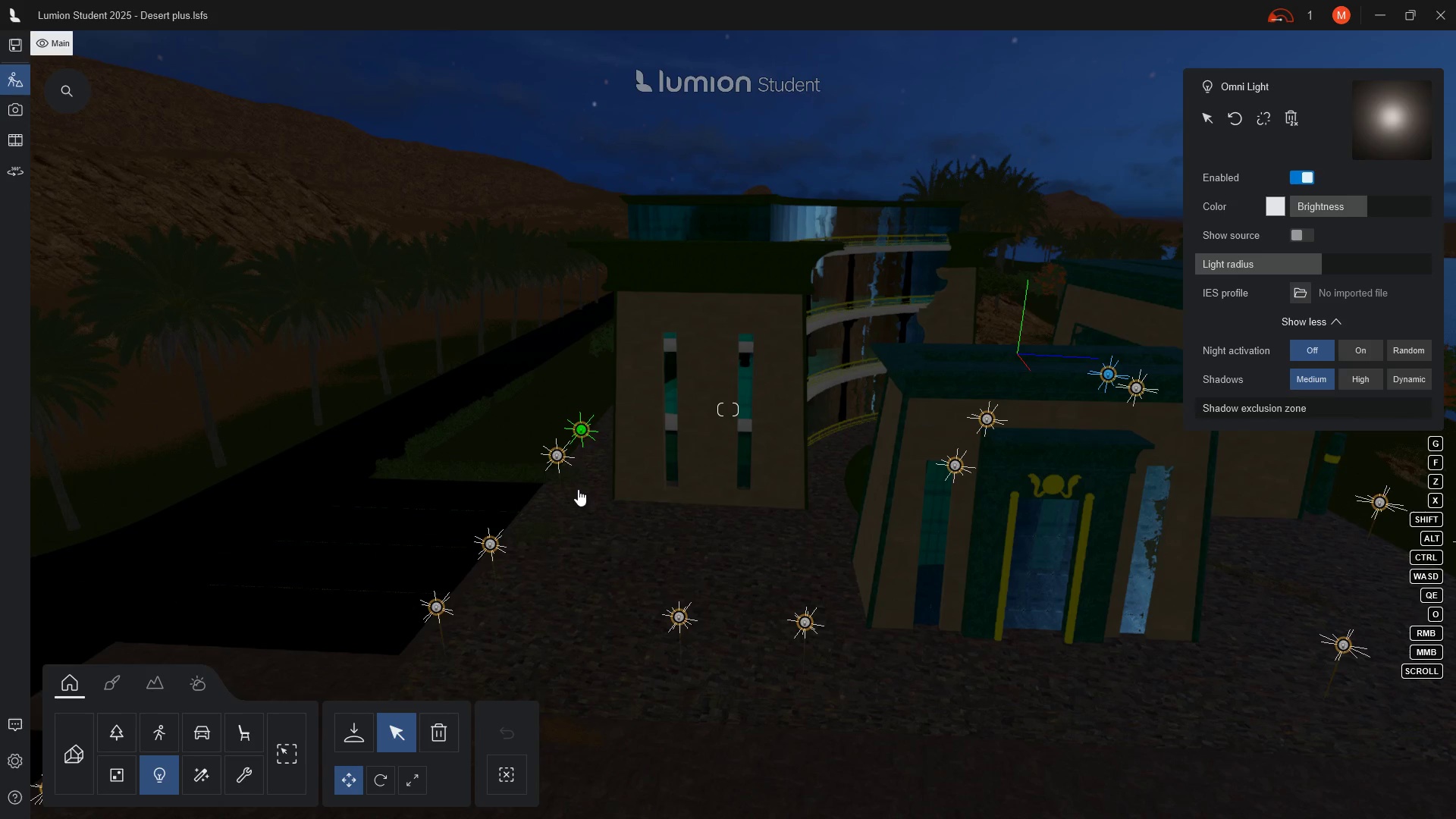 
hold_key(key=ControlLeft, duration=5.64)
left_click([556, 453])
 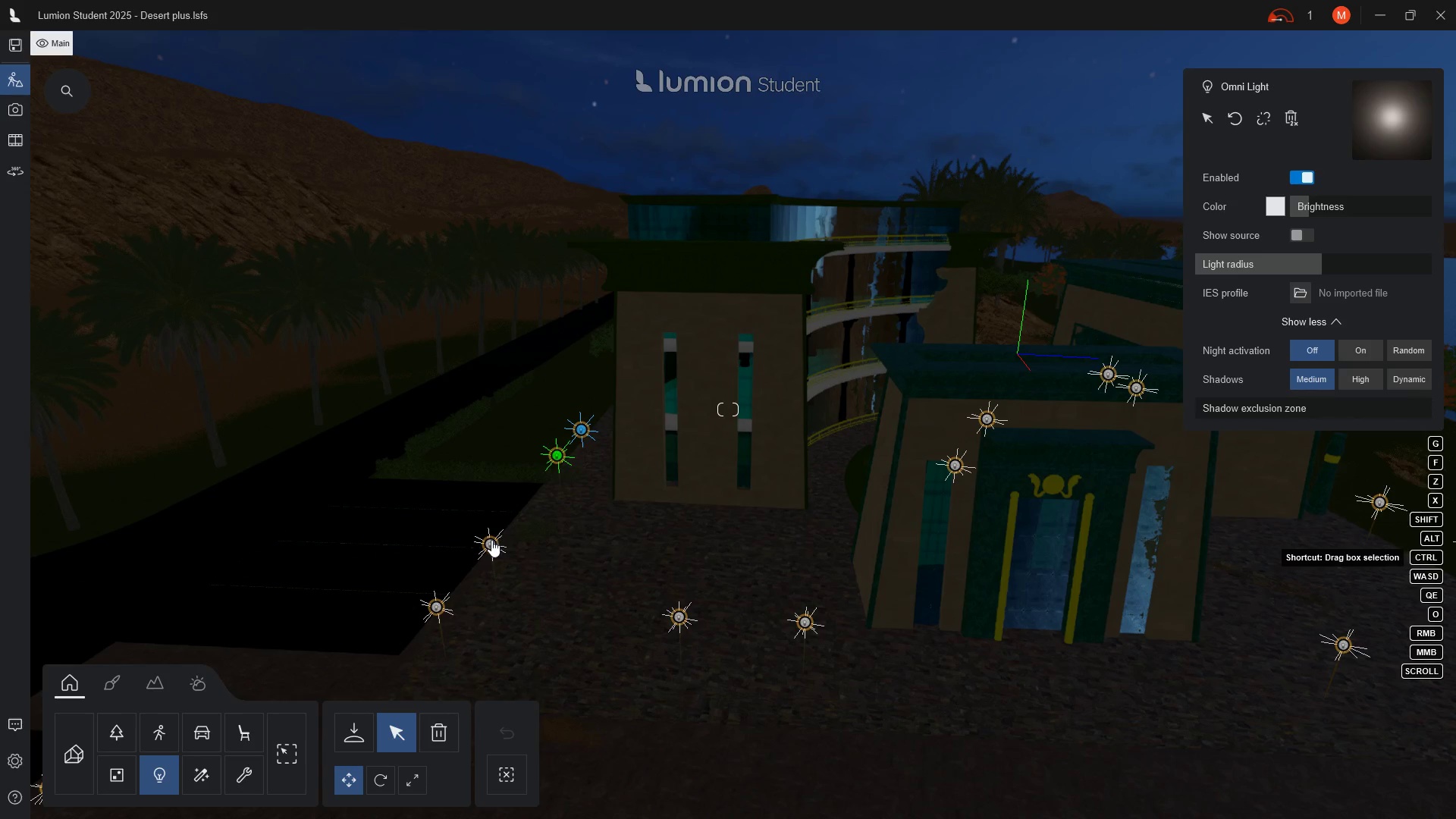 
left_click([490, 541])
 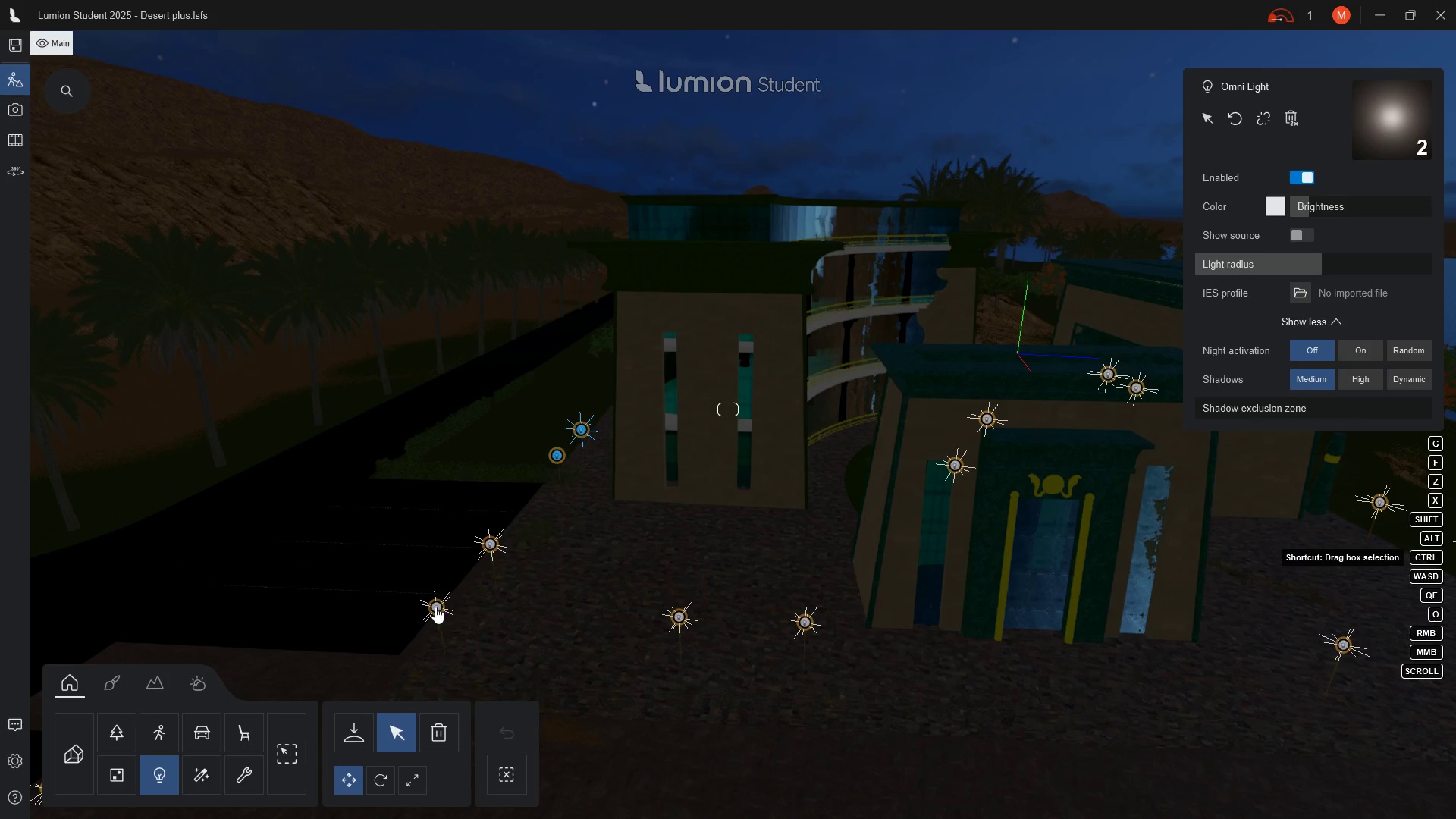 
left_click([435, 607])
 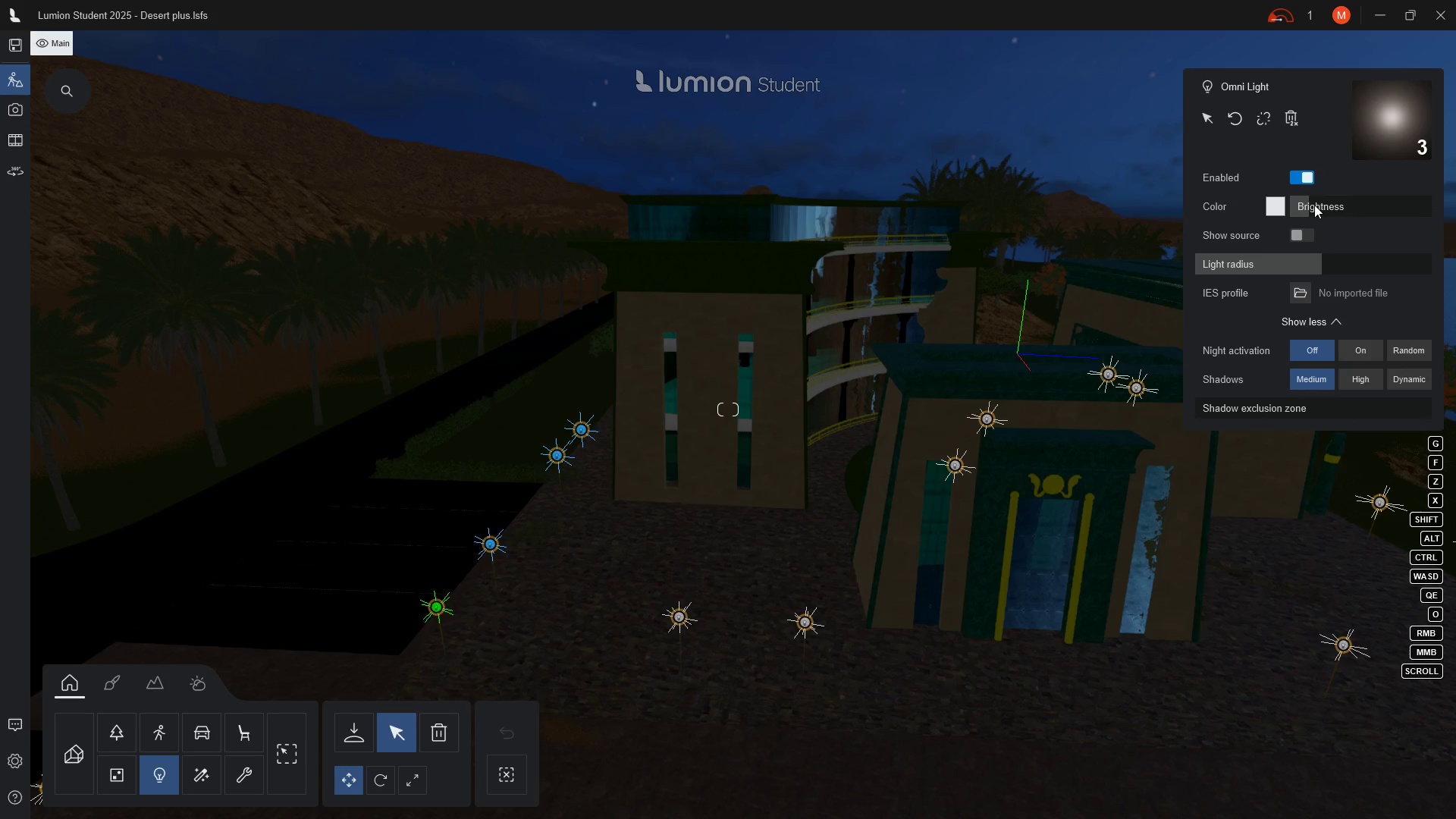 
wait(5.02)
 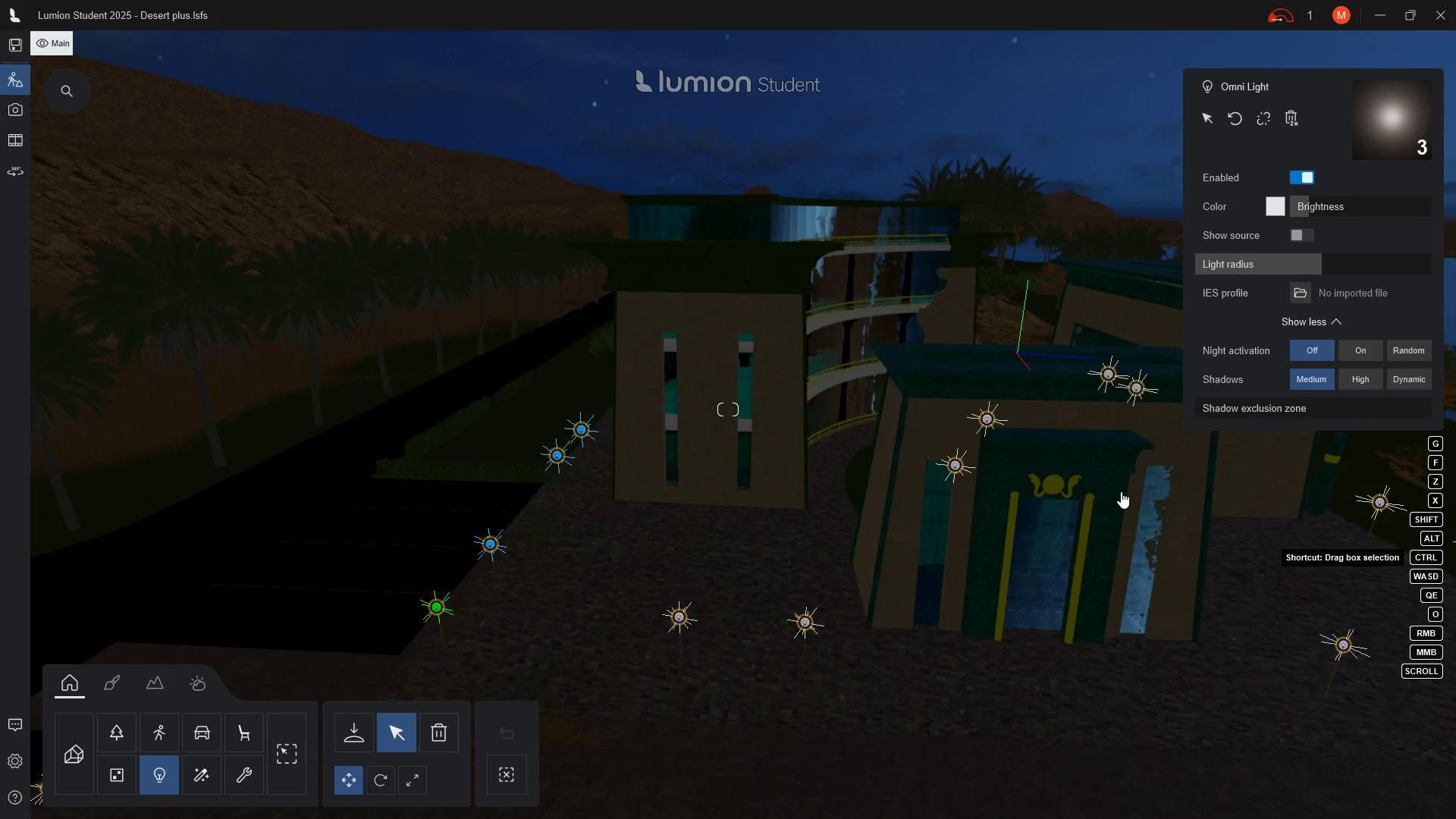 
left_click_drag(start_coordinate=[1313, 205], to_coordinate=[1373, 209])
 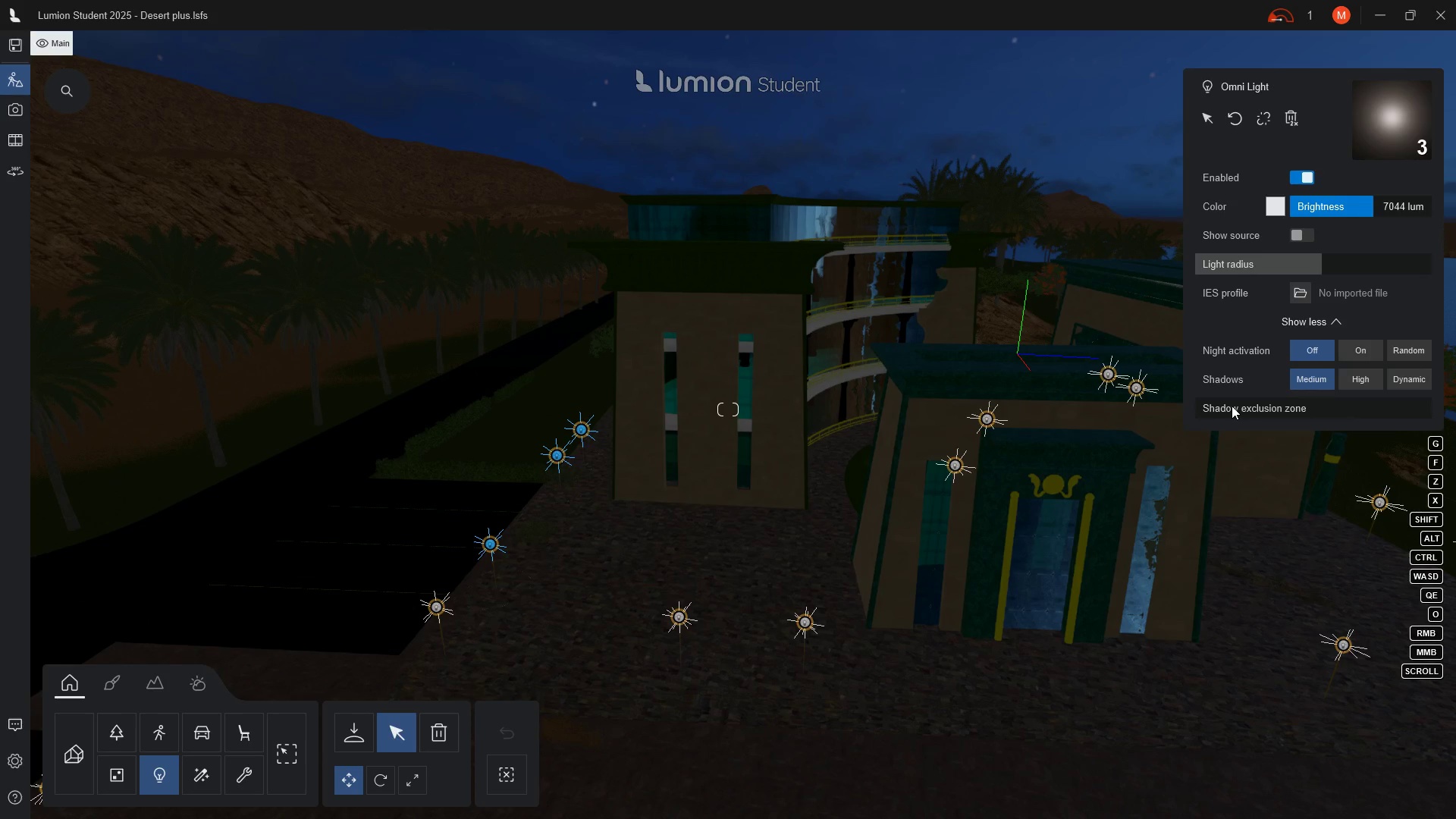 
wait(9.52)
 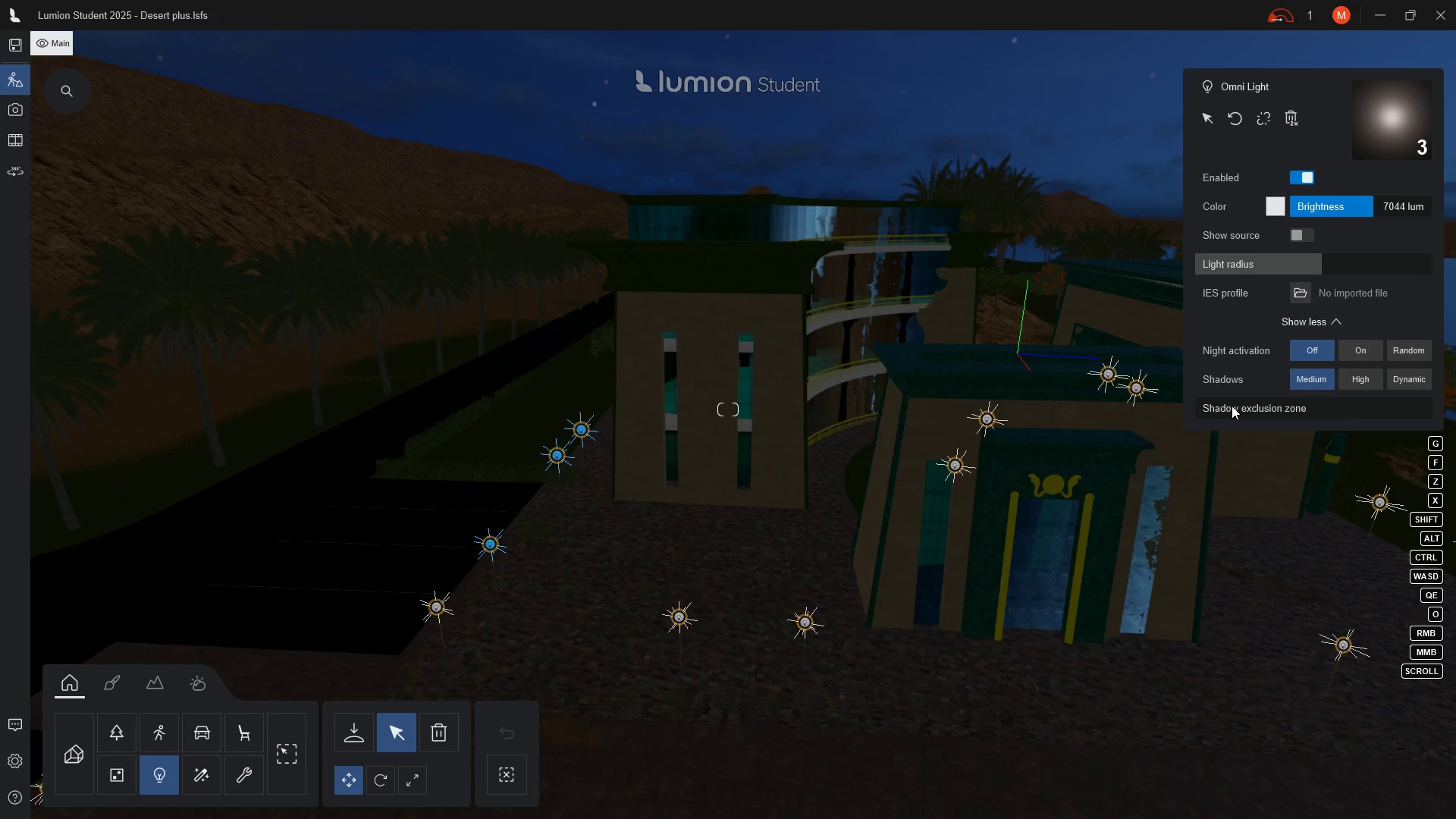 
left_click_drag(start_coordinate=[1219, 404], to_coordinate=[1274, 410])
 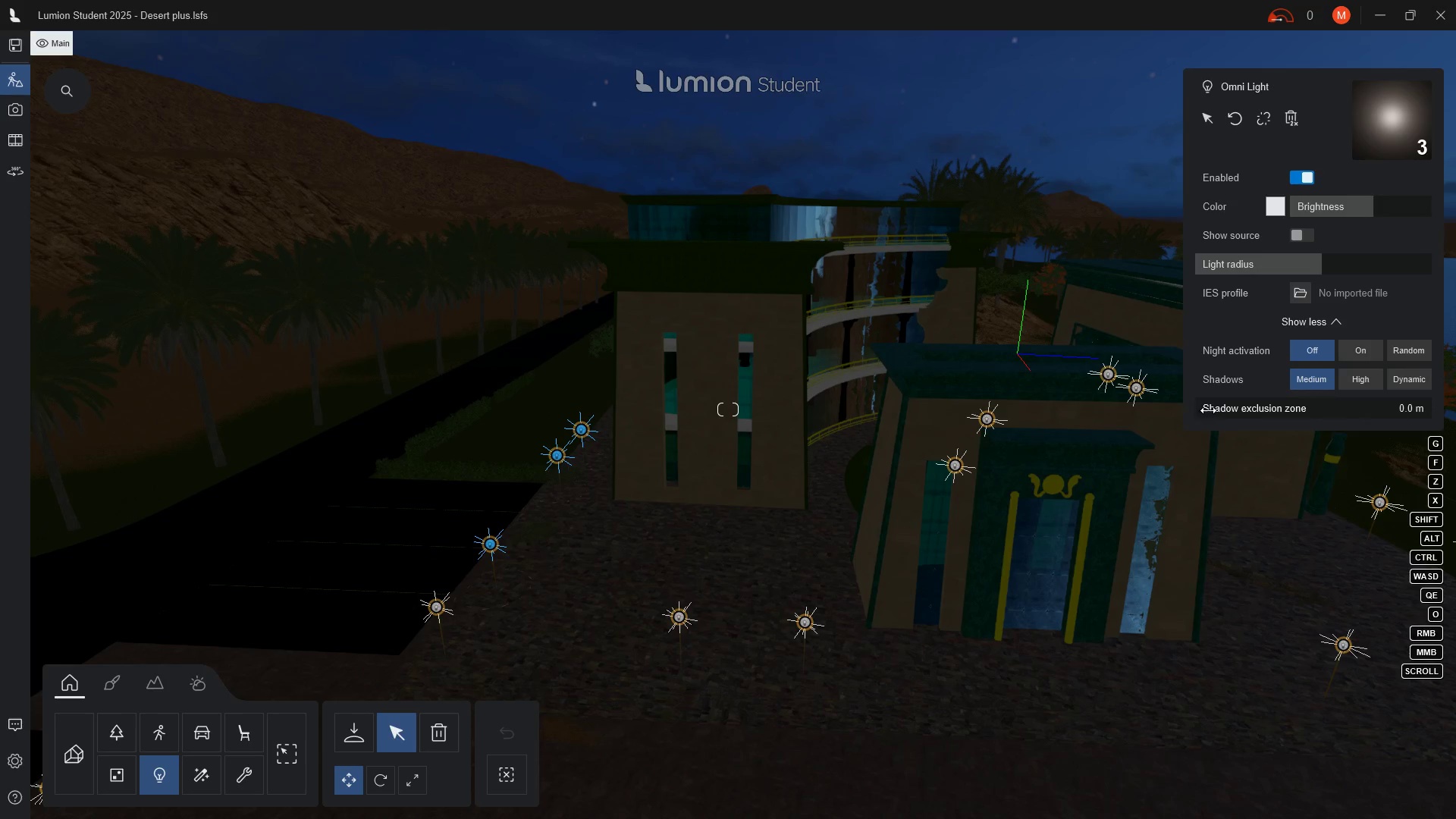 
left_click_drag(start_coordinate=[1211, 410], to_coordinate=[1260, 412])
 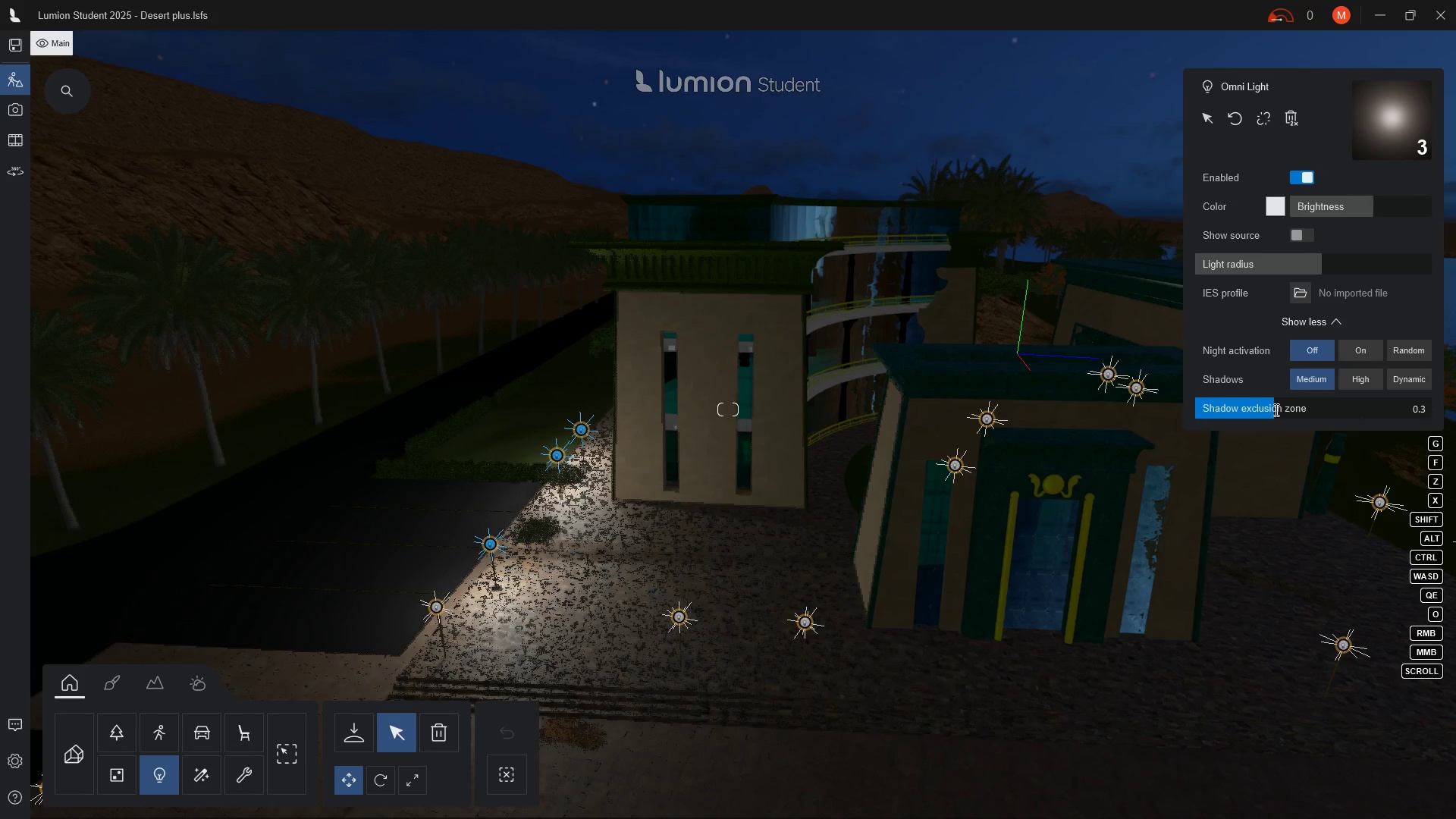 
wait(13.95)
 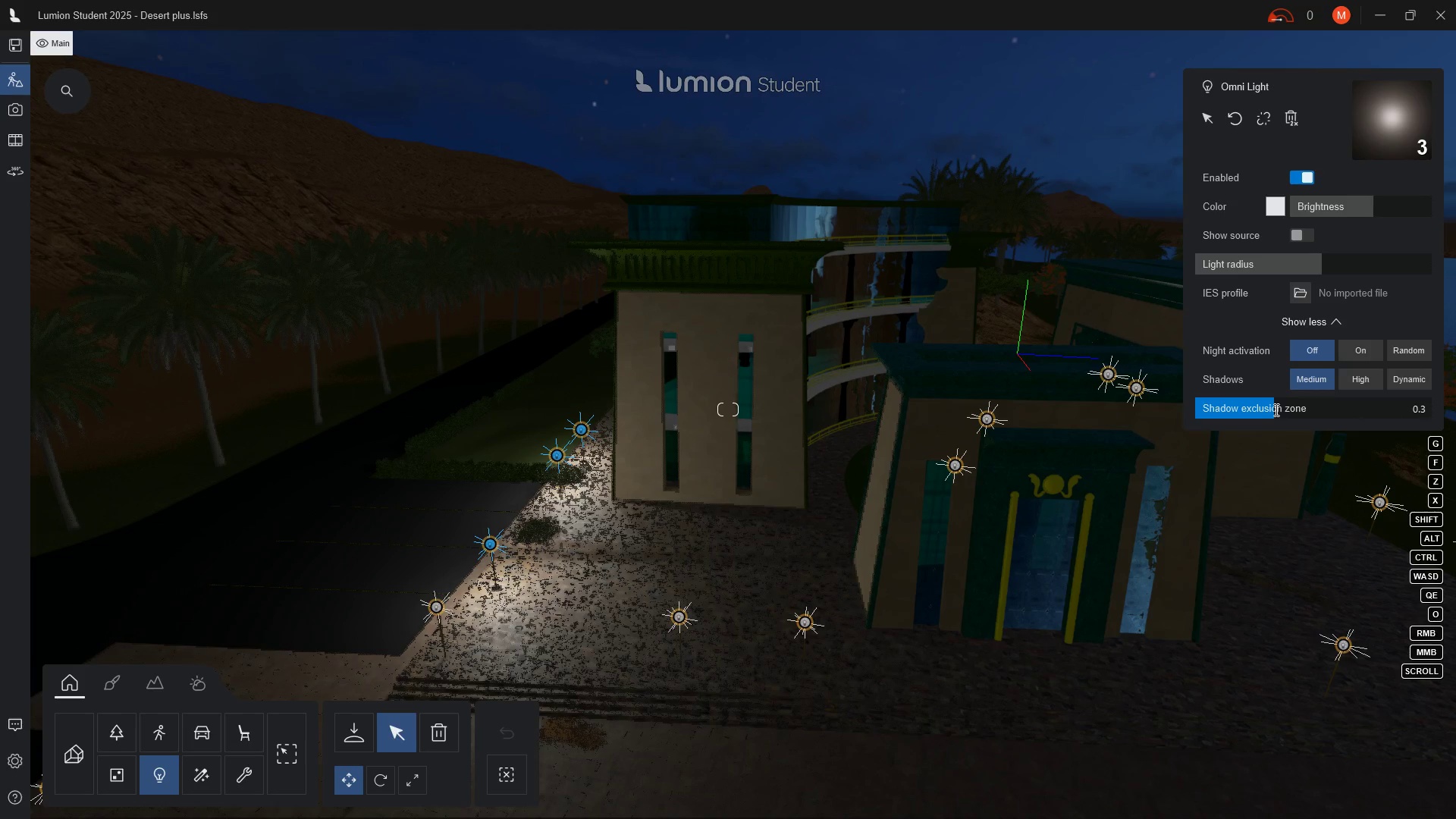 
key(Control+ControlLeft)
 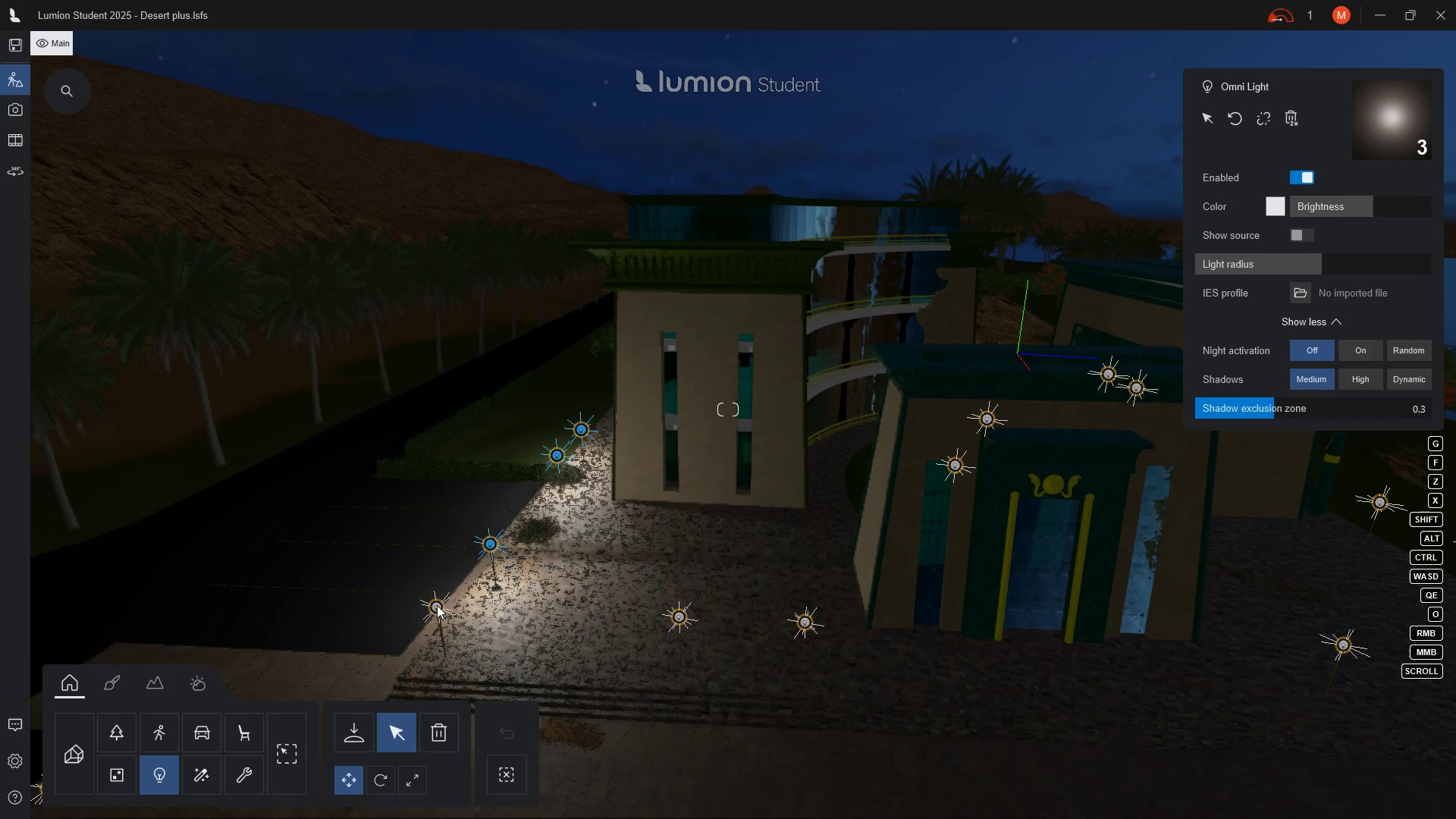 
left_click([437, 605])
 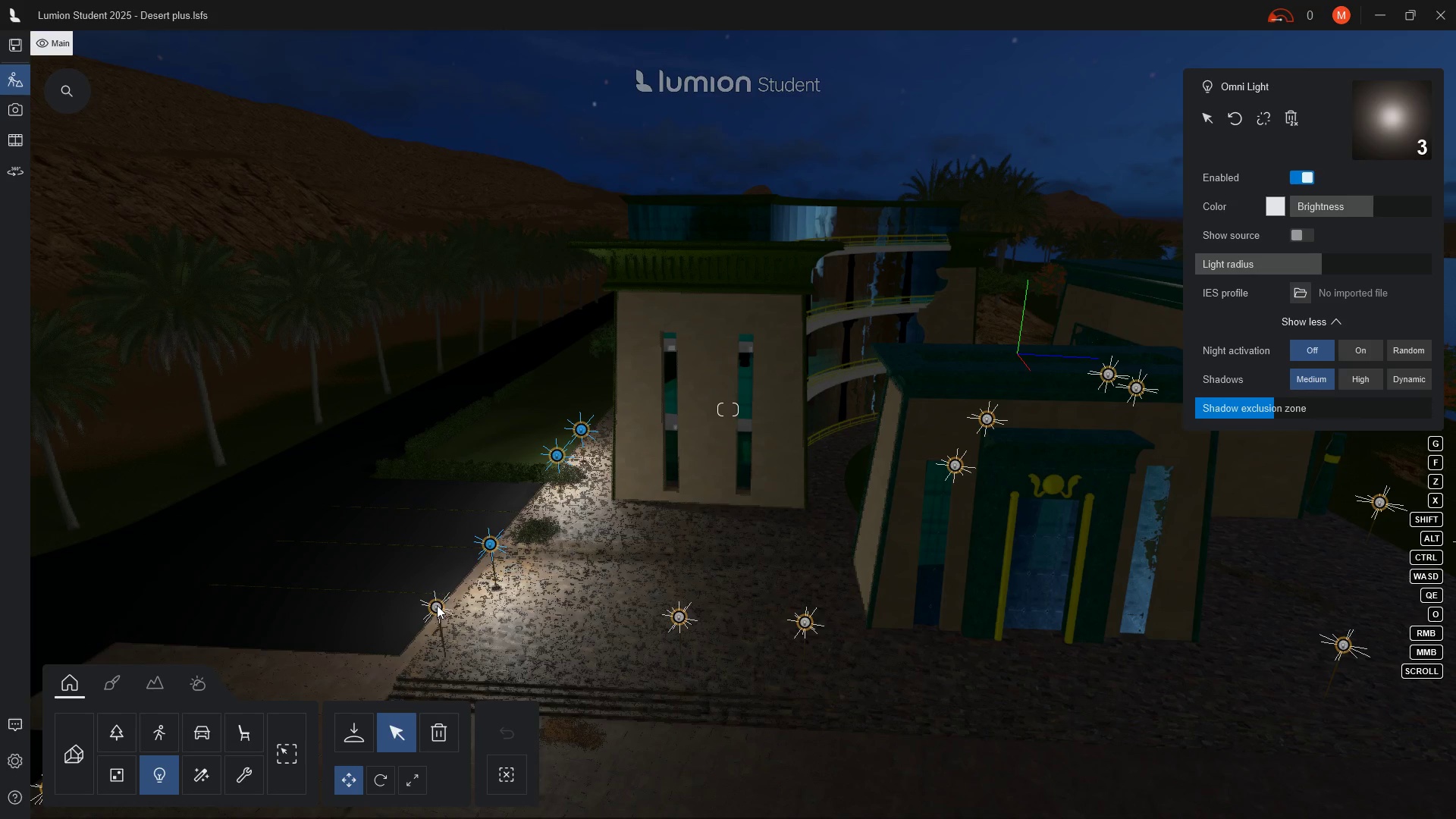 
left_click([437, 605])
 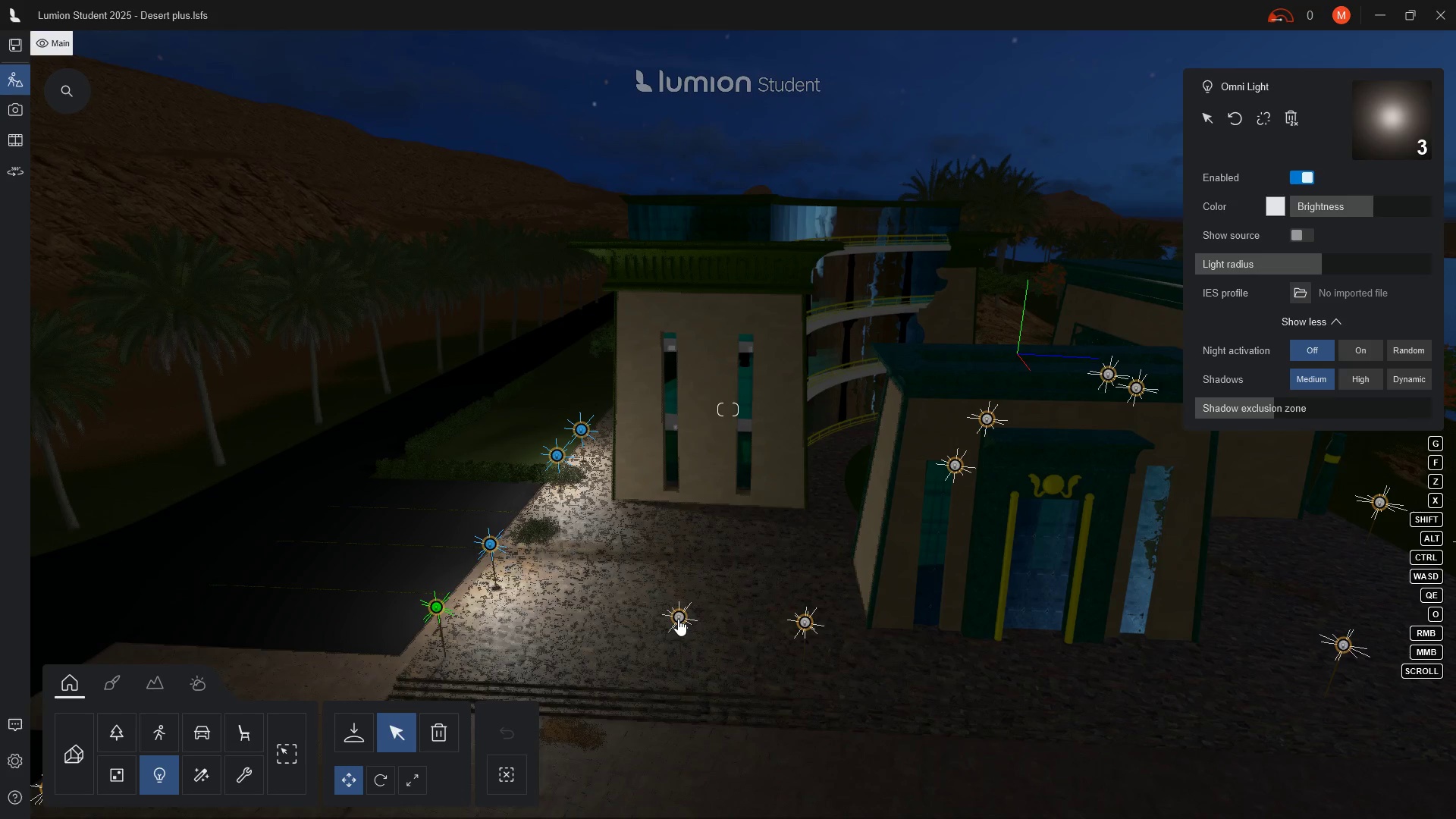 
hold_key(key=ControlLeft, duration=7.16)
left_click([679, 619])
 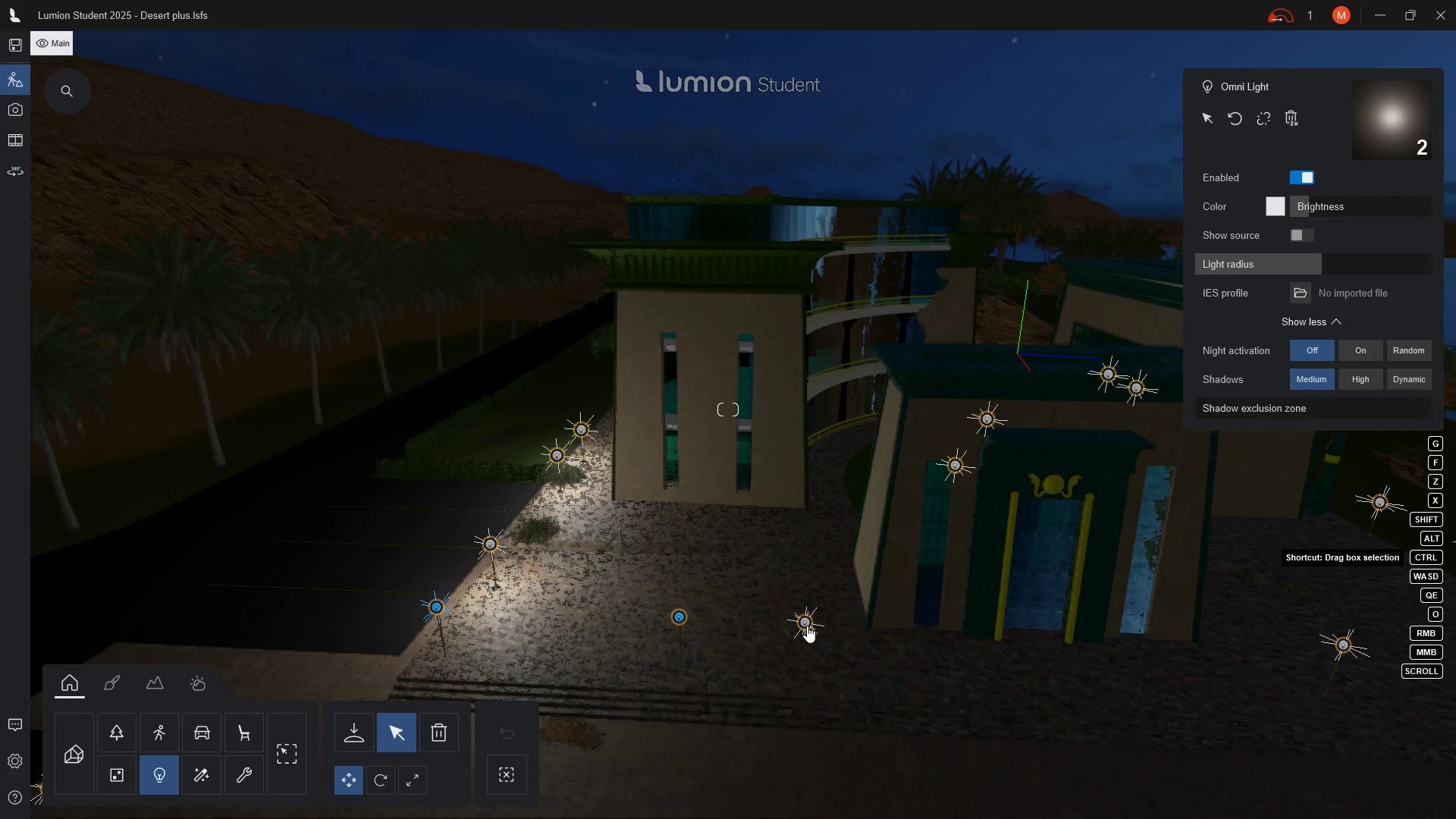 
left_click([807, 623])
 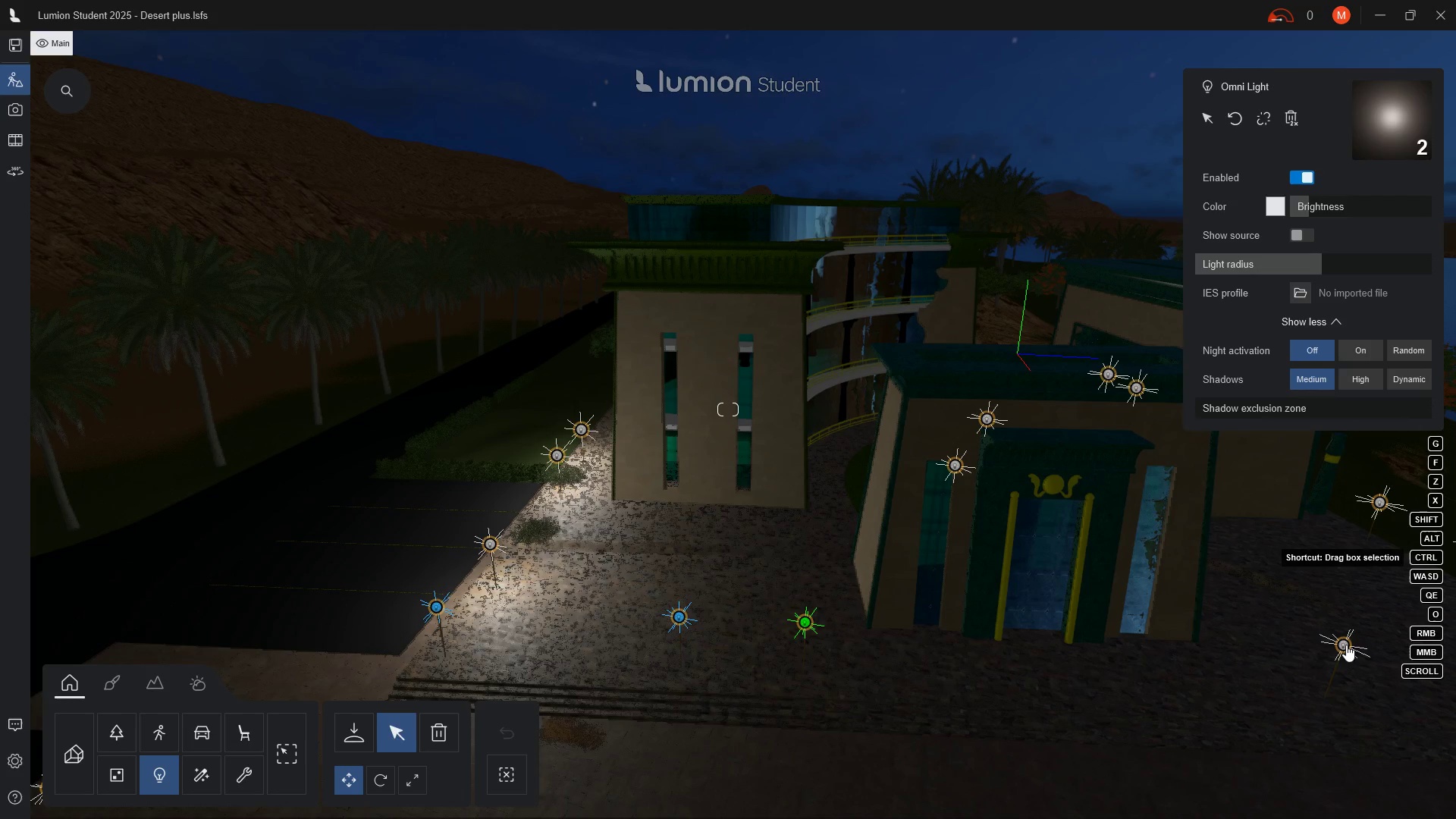 
left_click([1346, 645])
 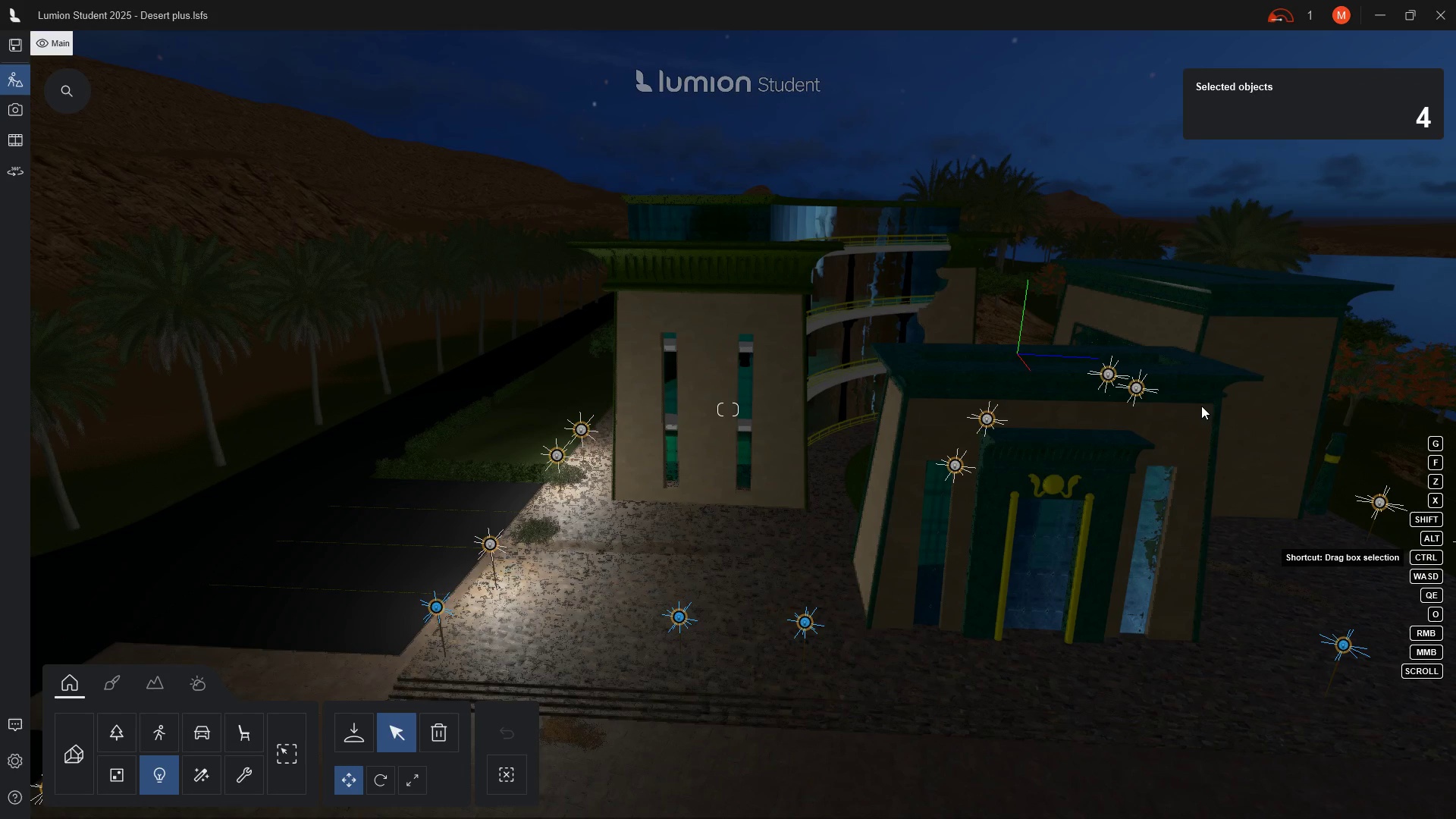 
wait(7.83)
 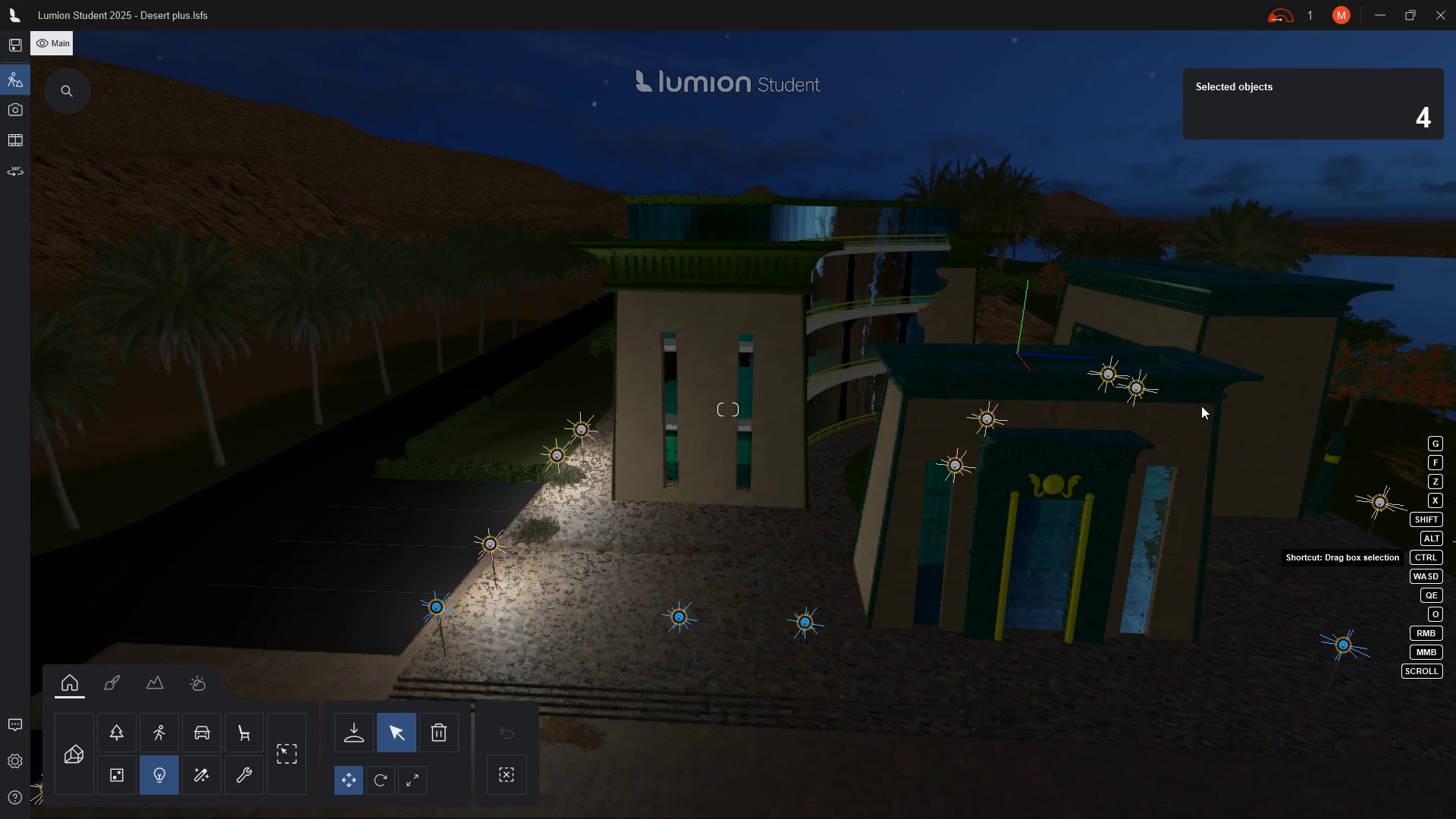 
left_click([1263, 119])
 